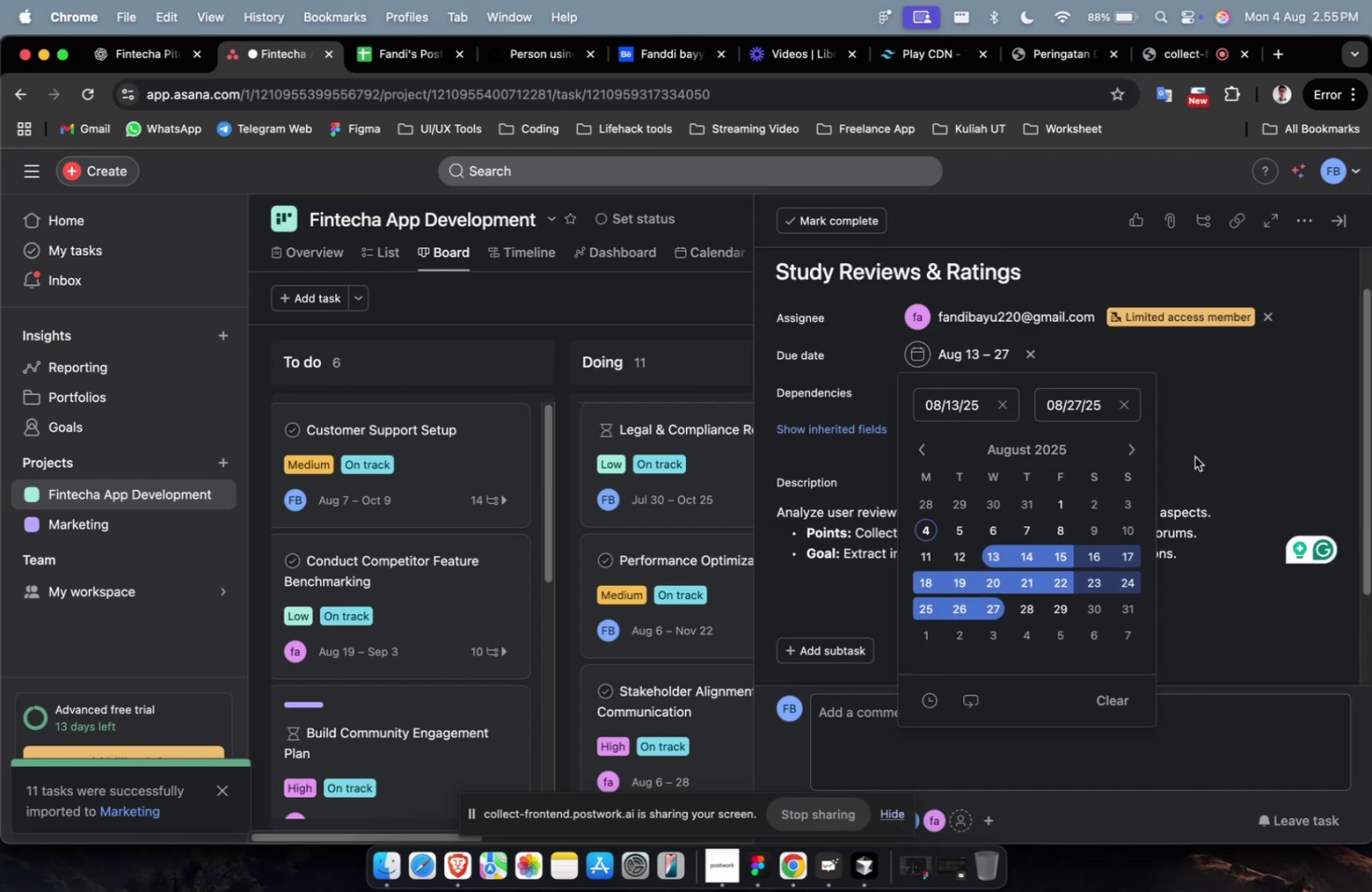 
double_click([1195, 454])
 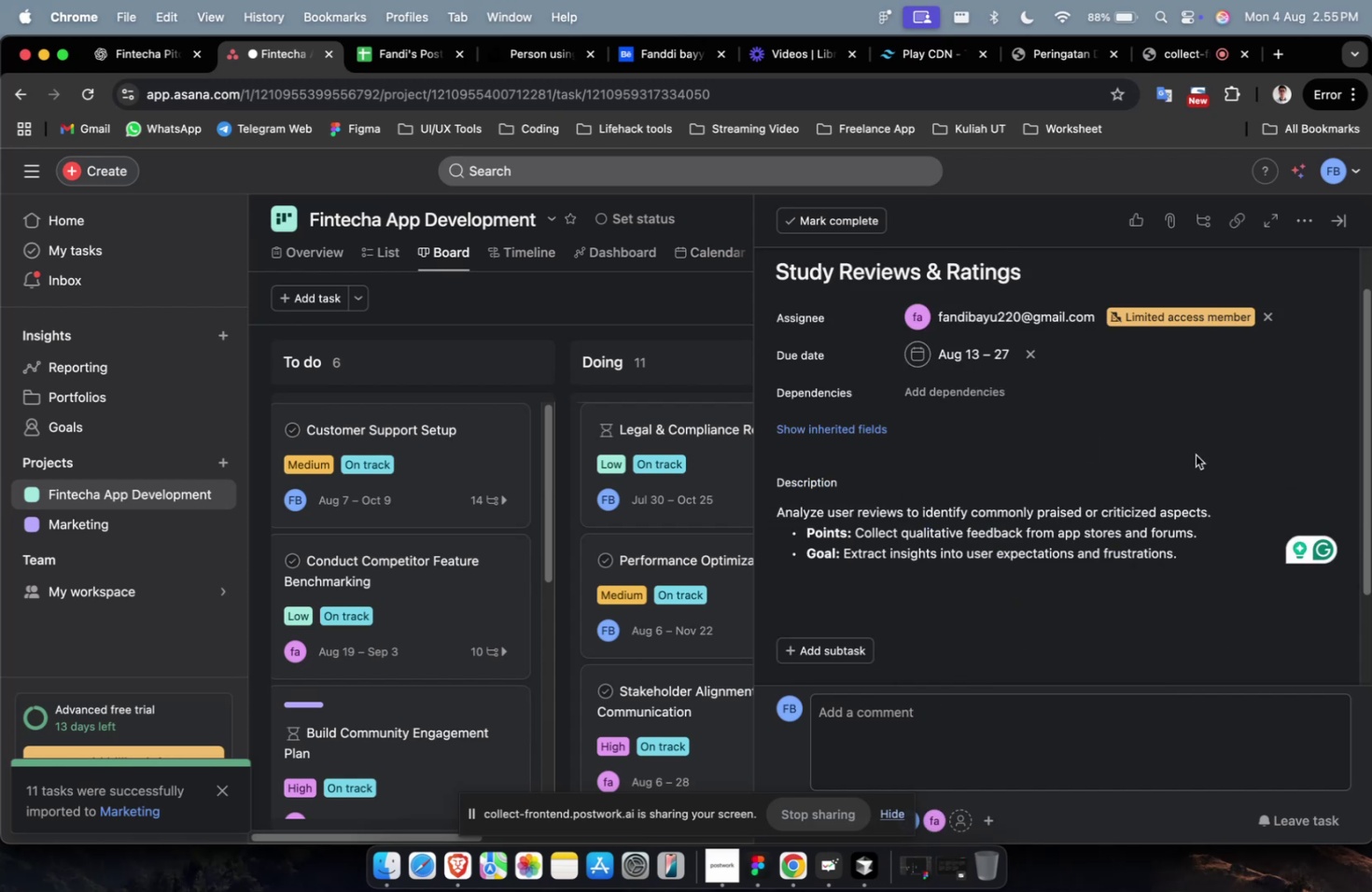 
scroll: coordinate [1195, 454], scroll_direction: up, amount: 1.0
 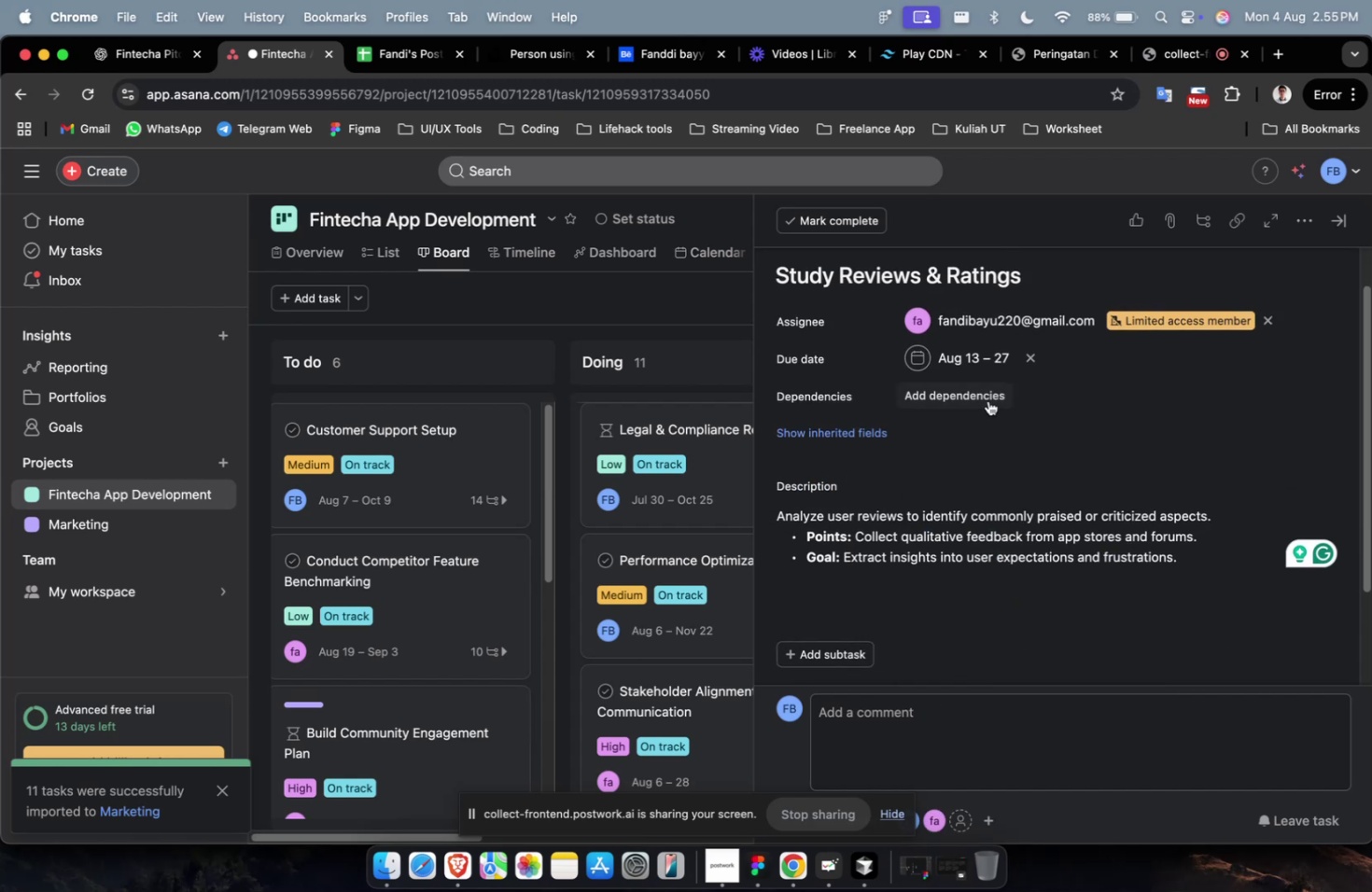 
left_click([984, 396])
 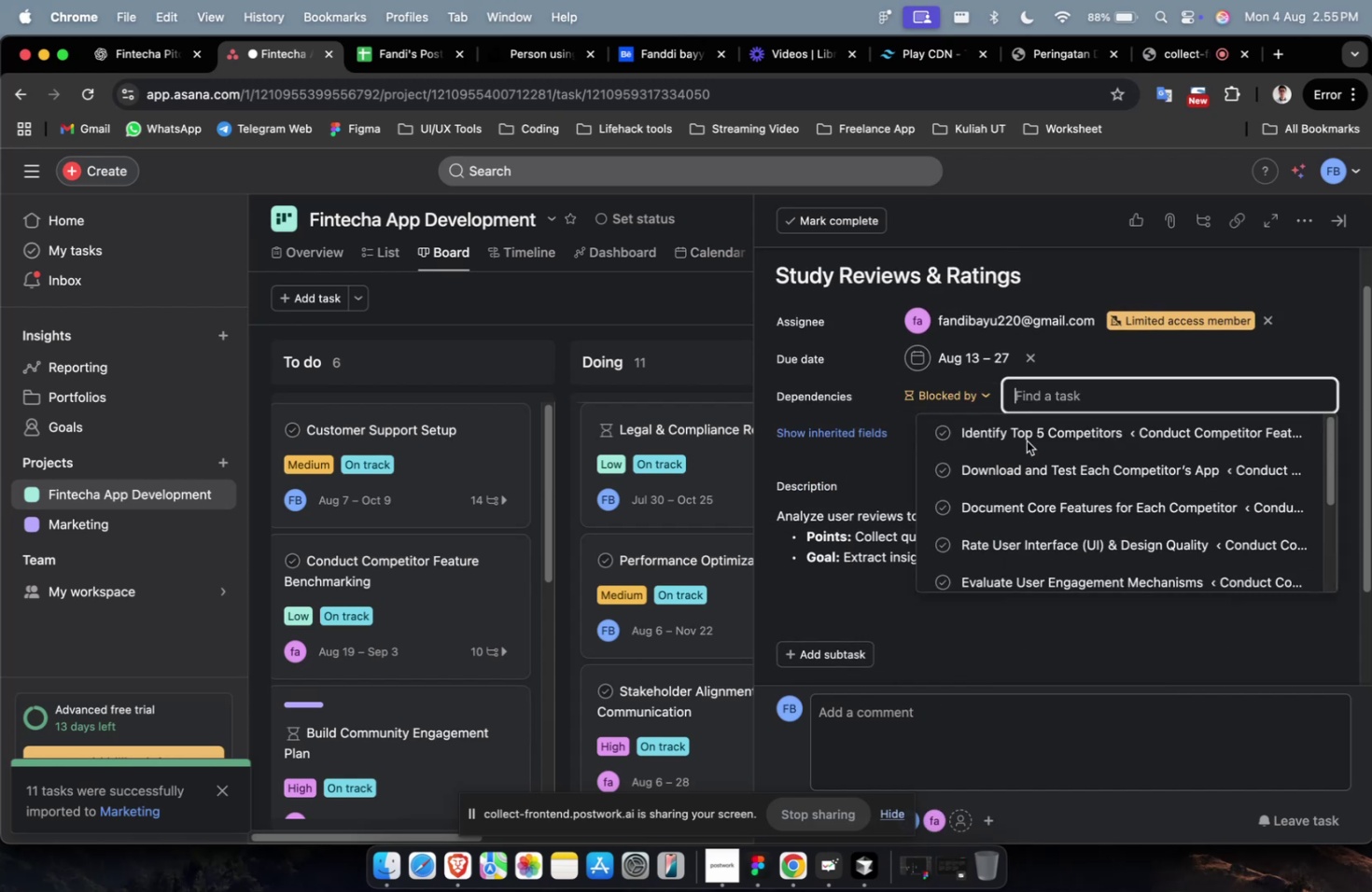 
double_click([1026, 440])
 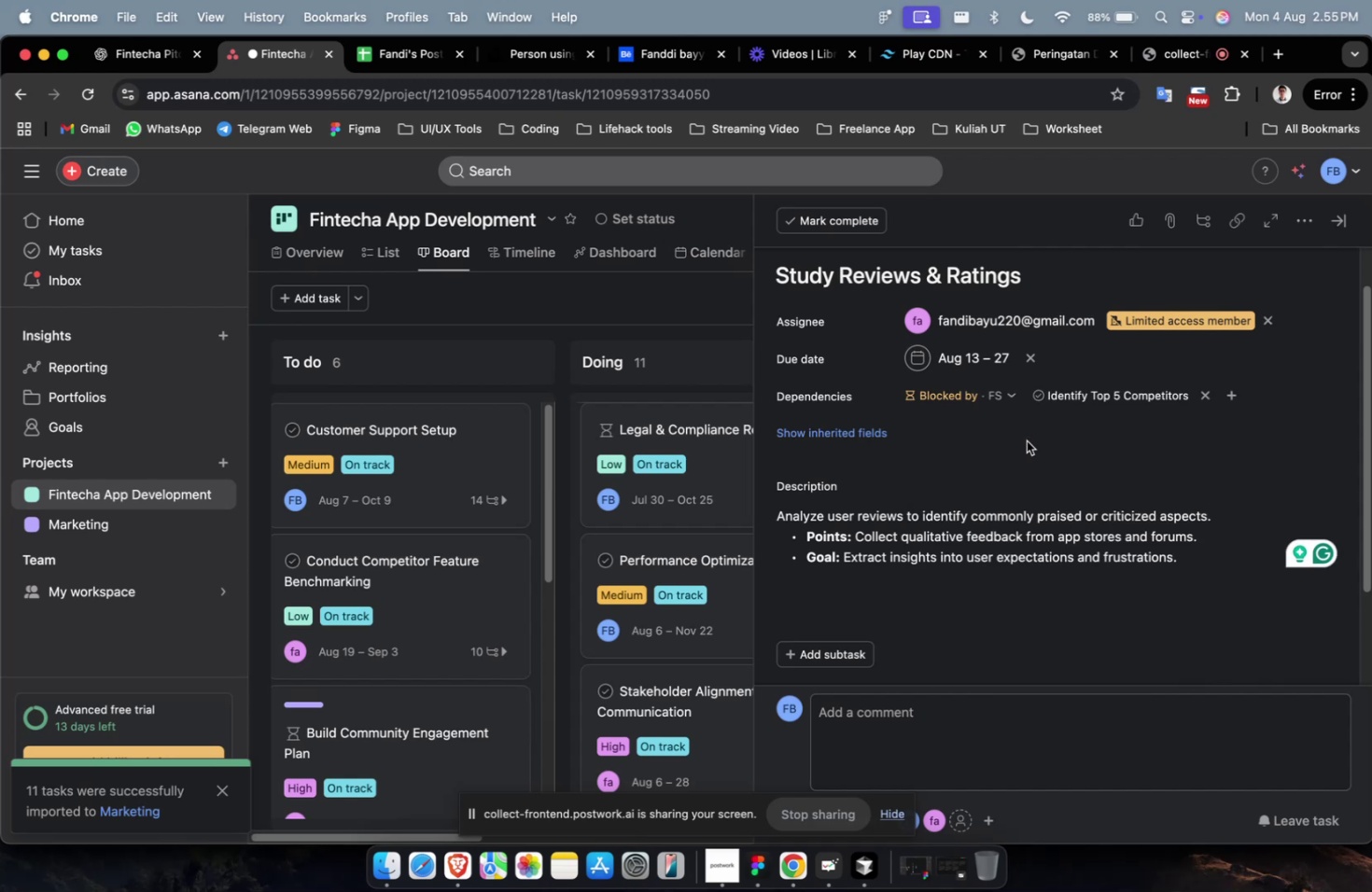 
scroll: coordinate [1026, 440], scroll_direction: up, amount: 4.0
 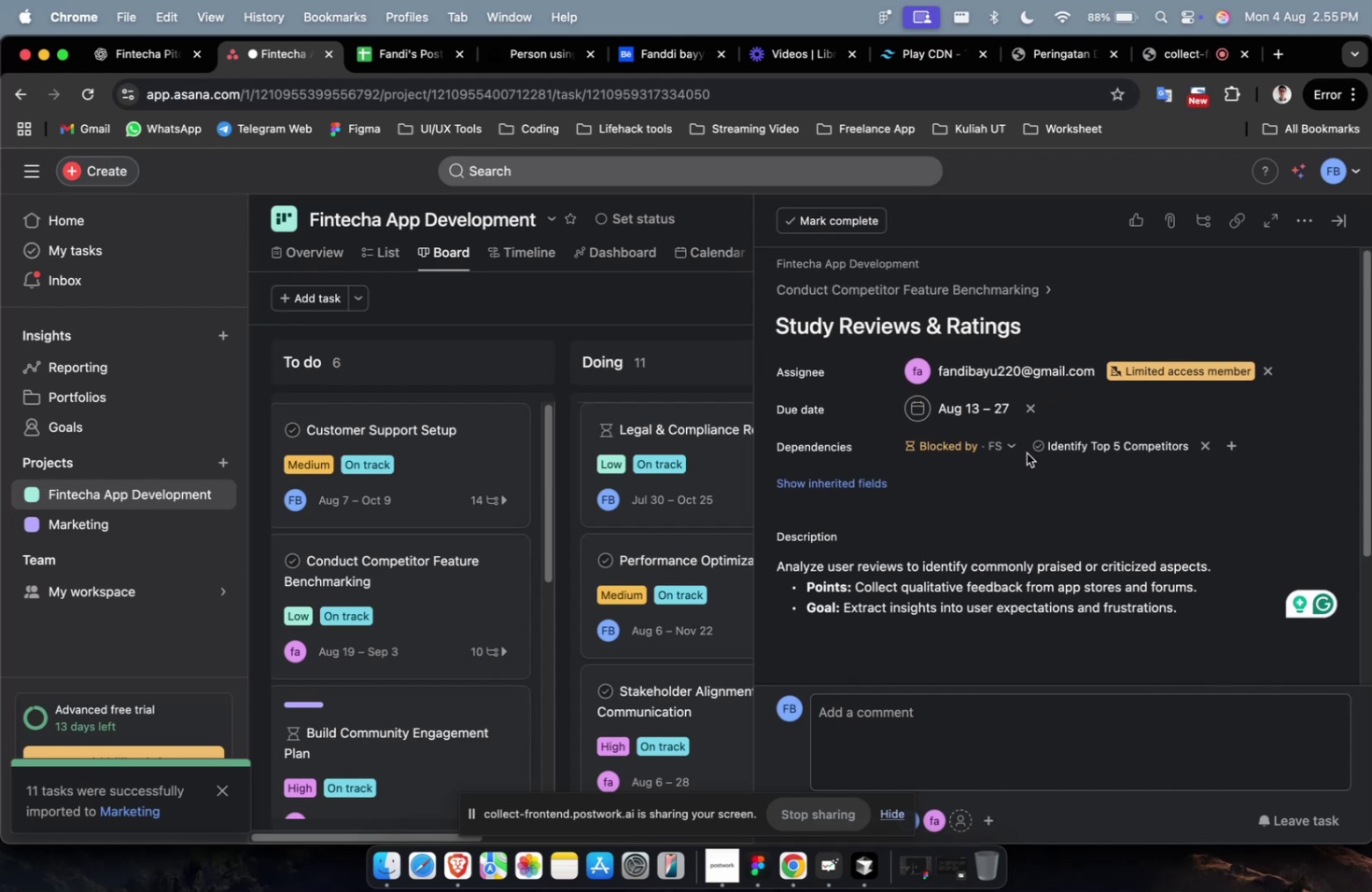 
scroll: coordinate [1050, 497], scroll_direction: down, amount: 40.0
 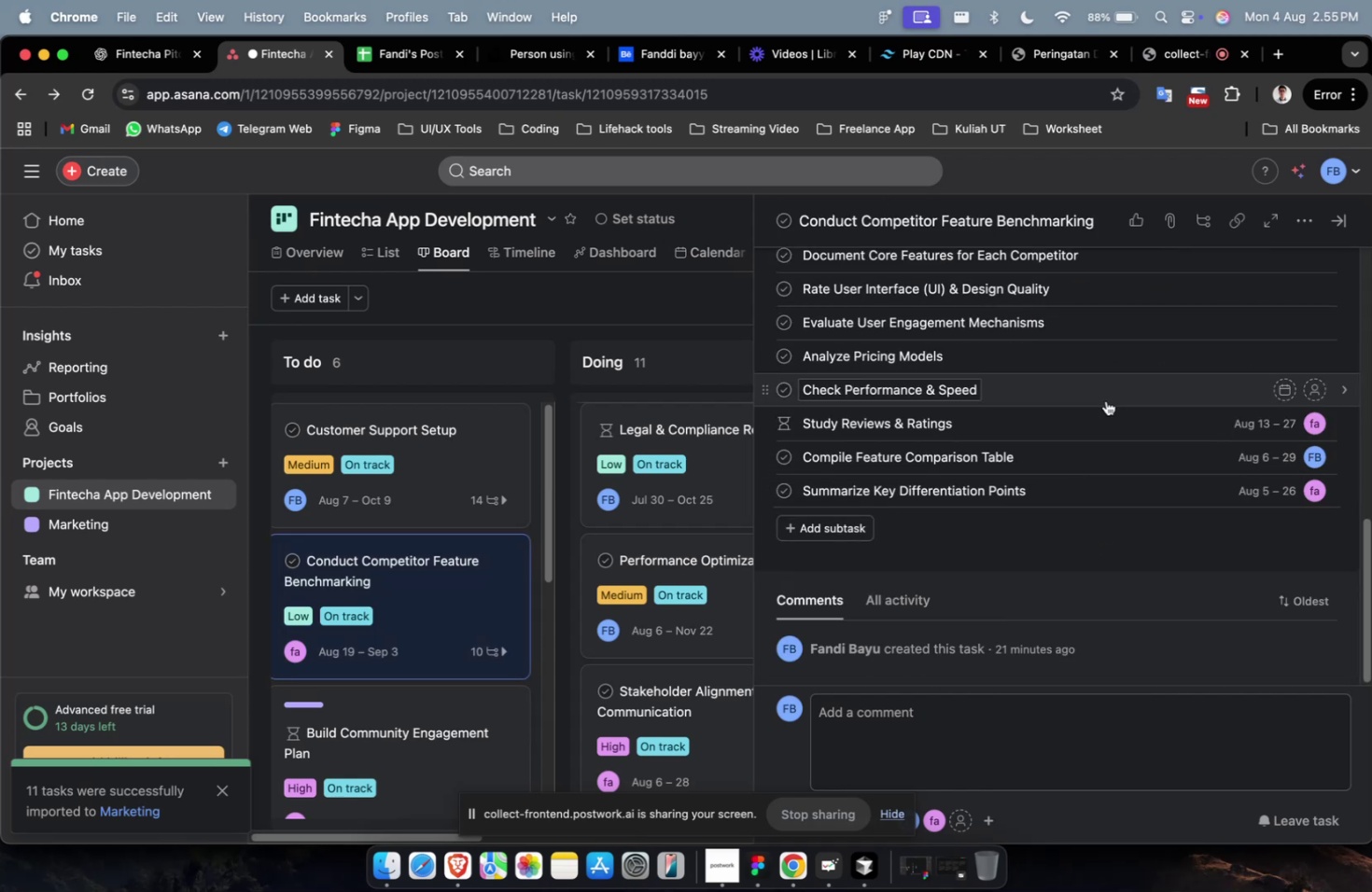 
left_click([1108, 396])
 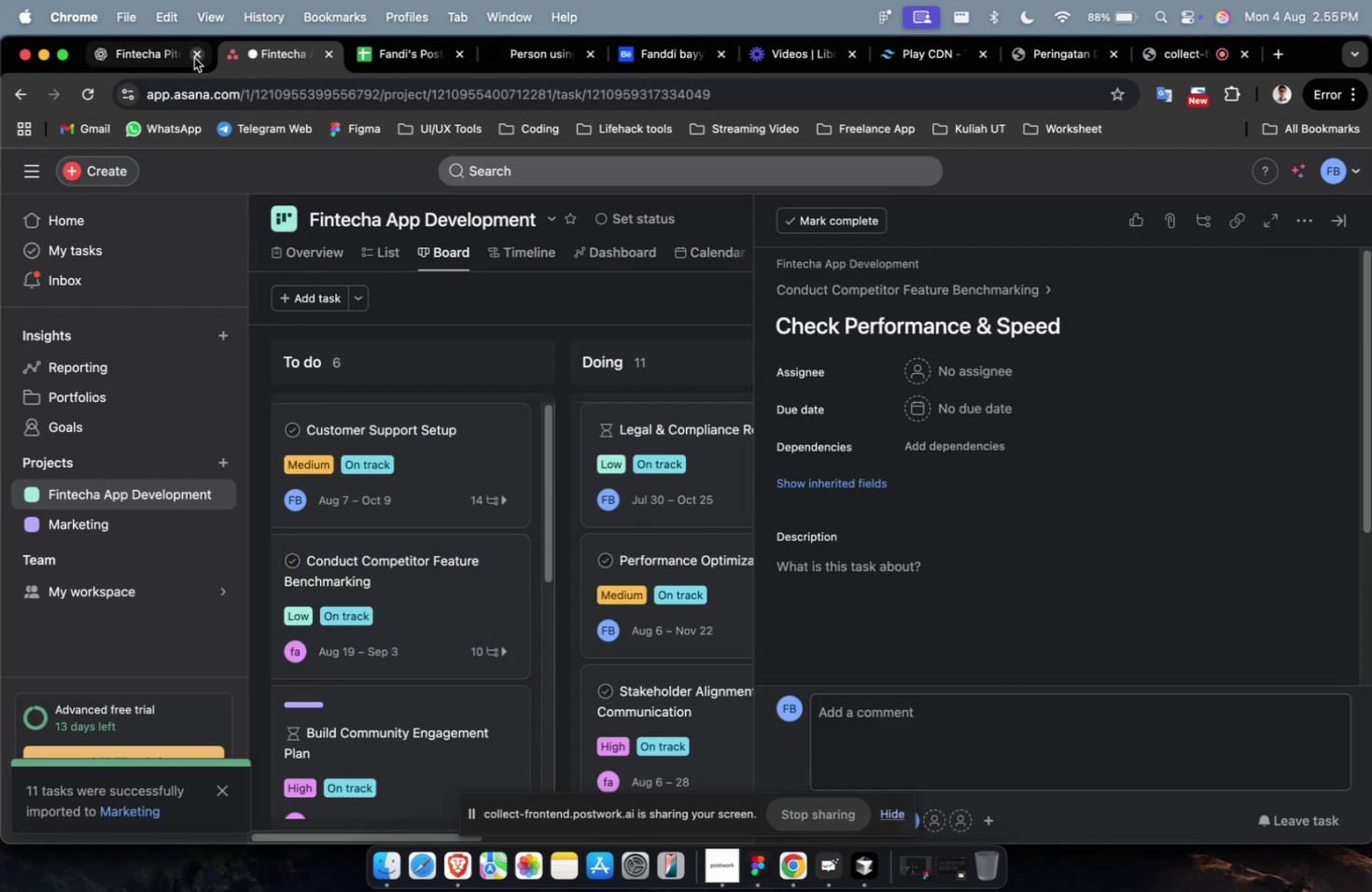 
left_click([119, 58])
 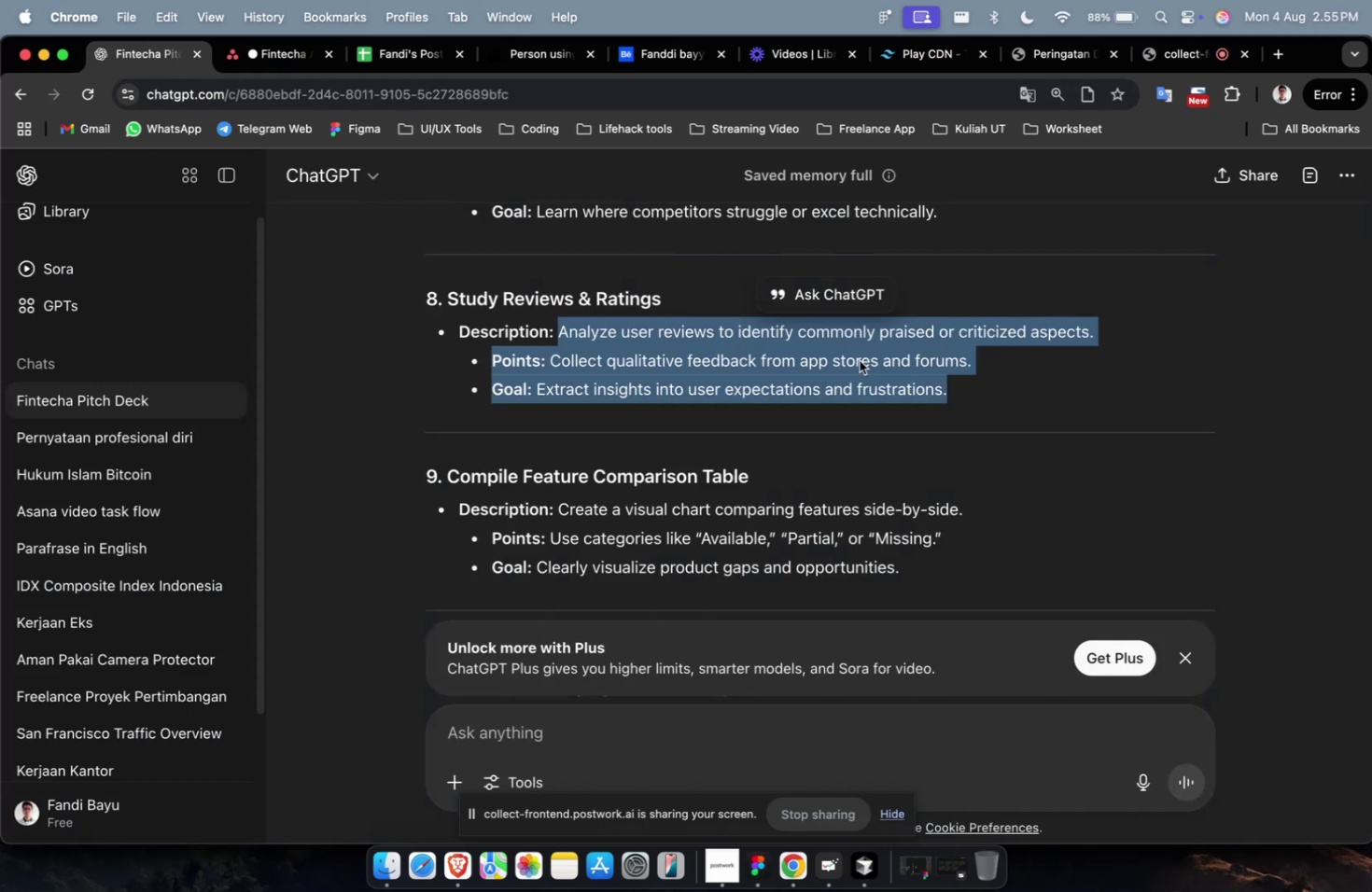 
scroll: coordinate [864, 365], scroll_direction: up, amount: 8.0
 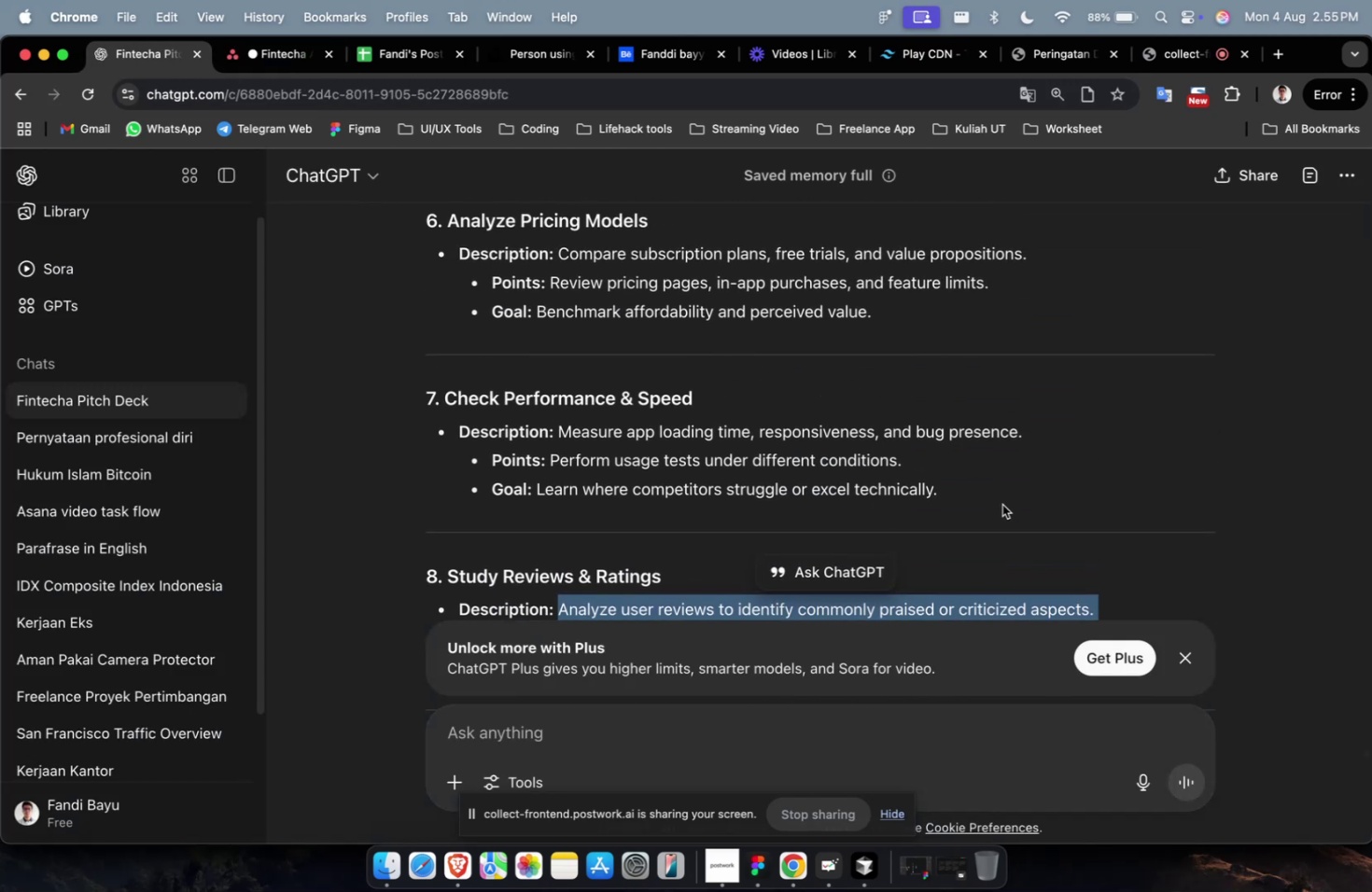 
left_click_drag(start_coordinate=[991, 499], to_coordinate=[554, 438])
 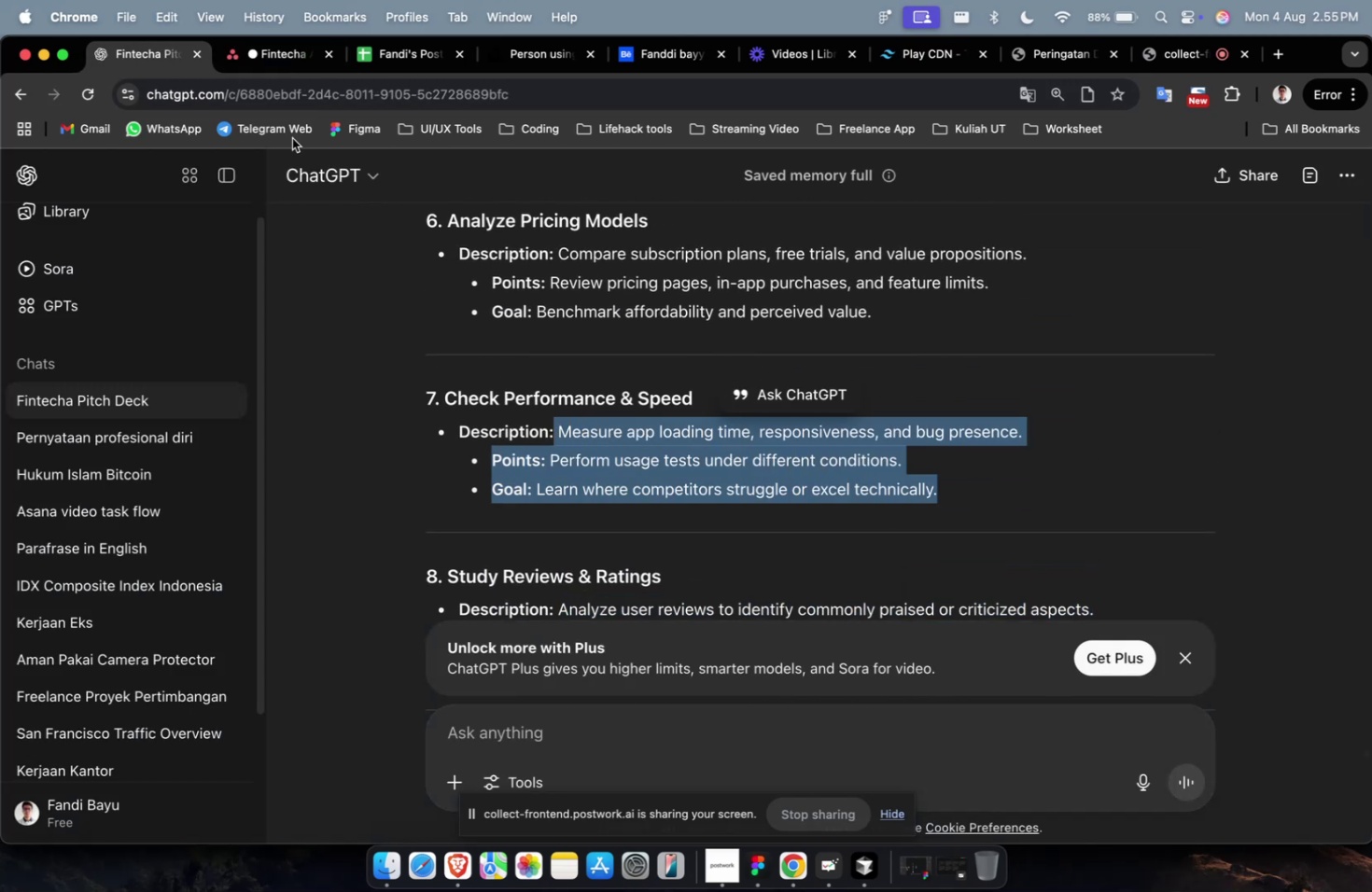 
key(Meta+C)
 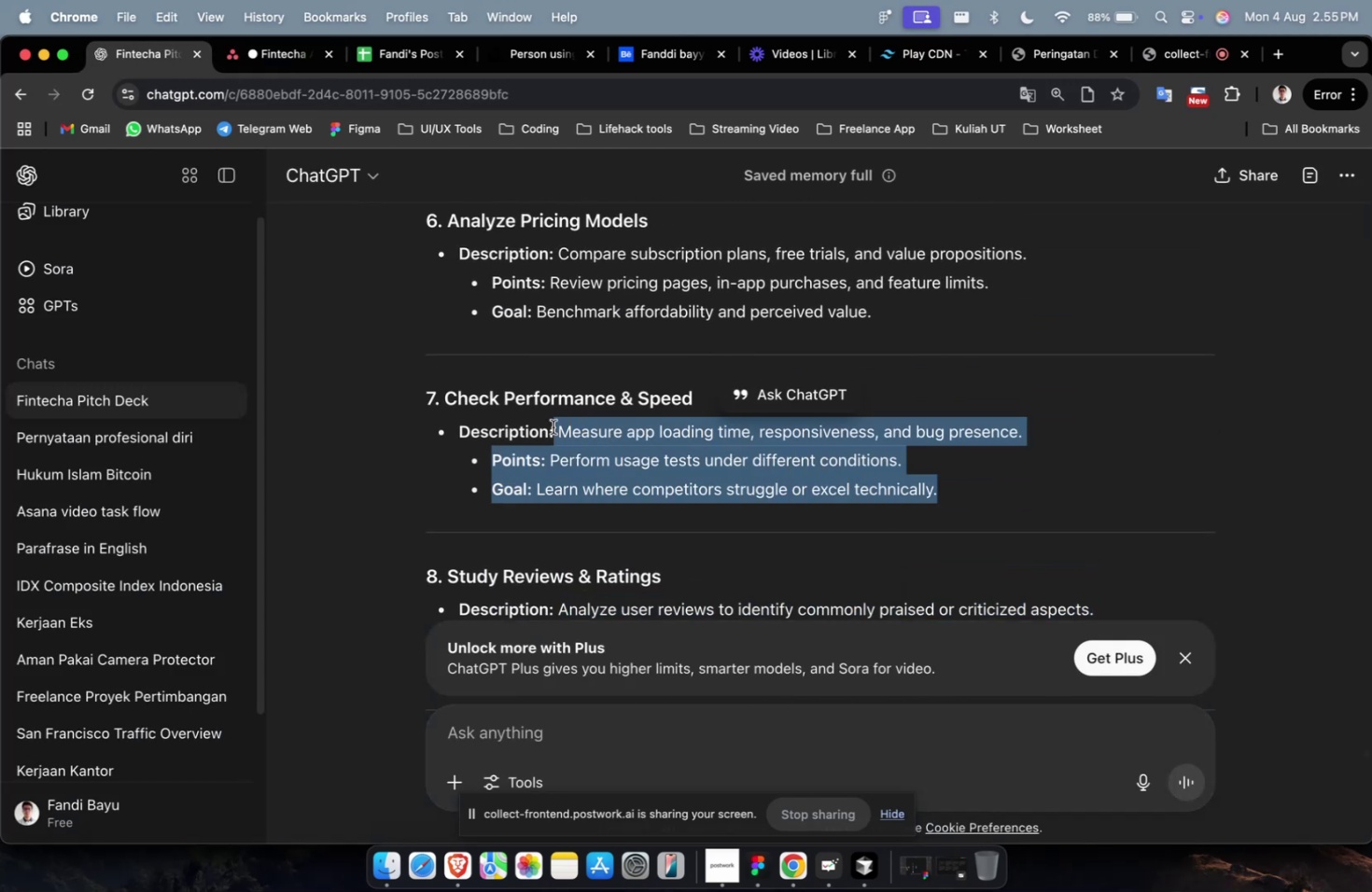 
key(Meta+C)
 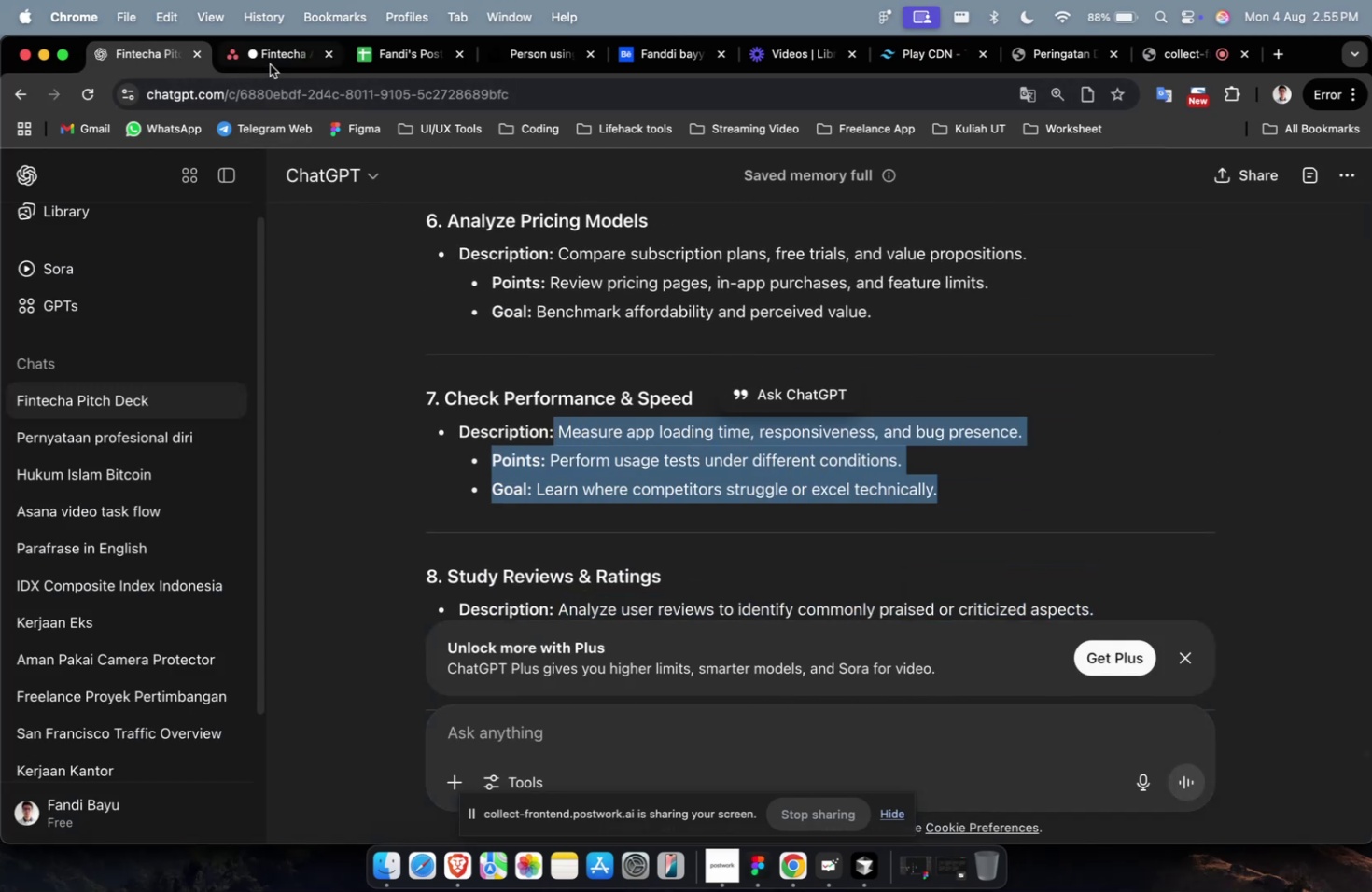 
left_click([274, 60])
 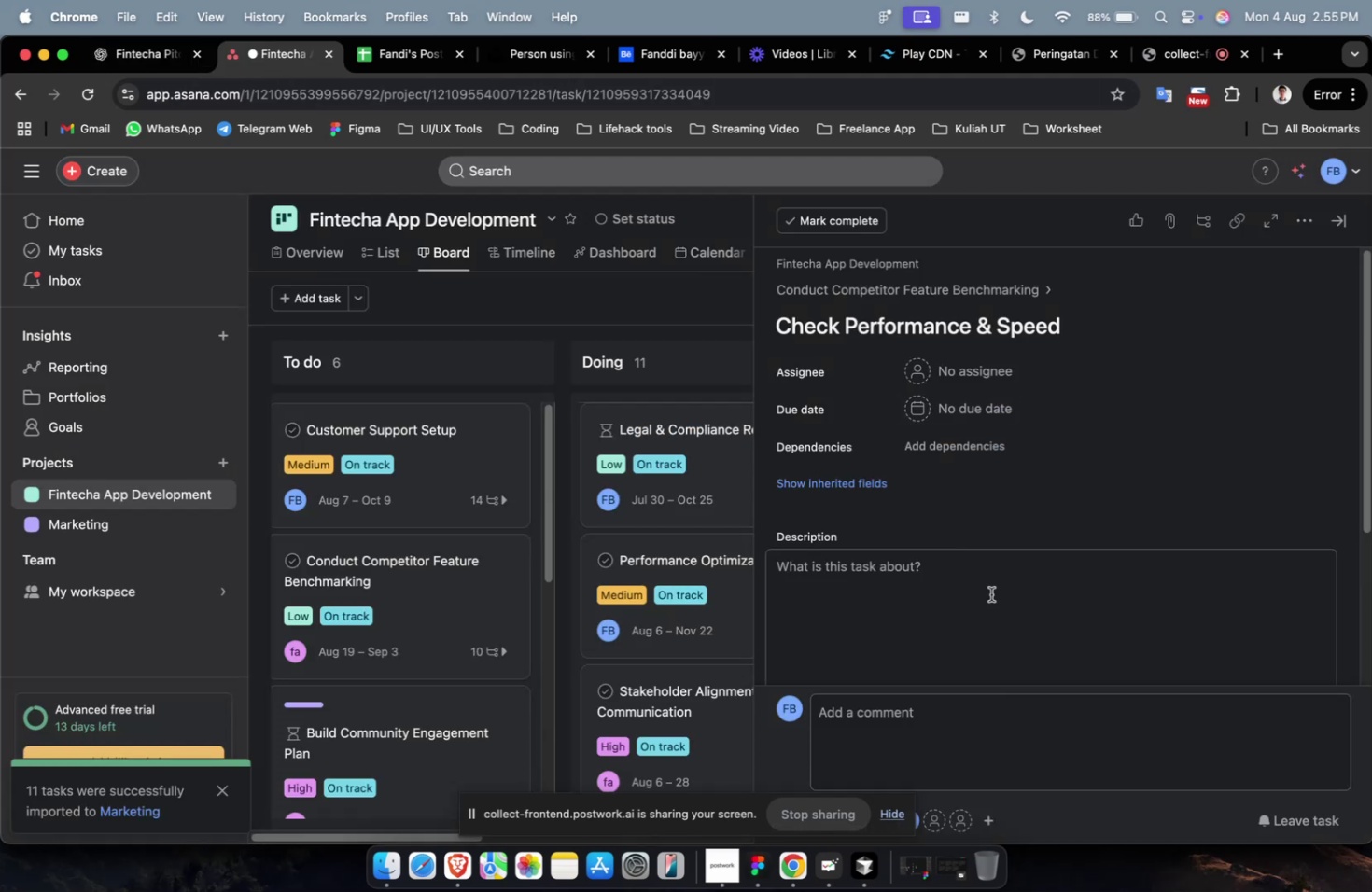 
double_click([987, 614])
 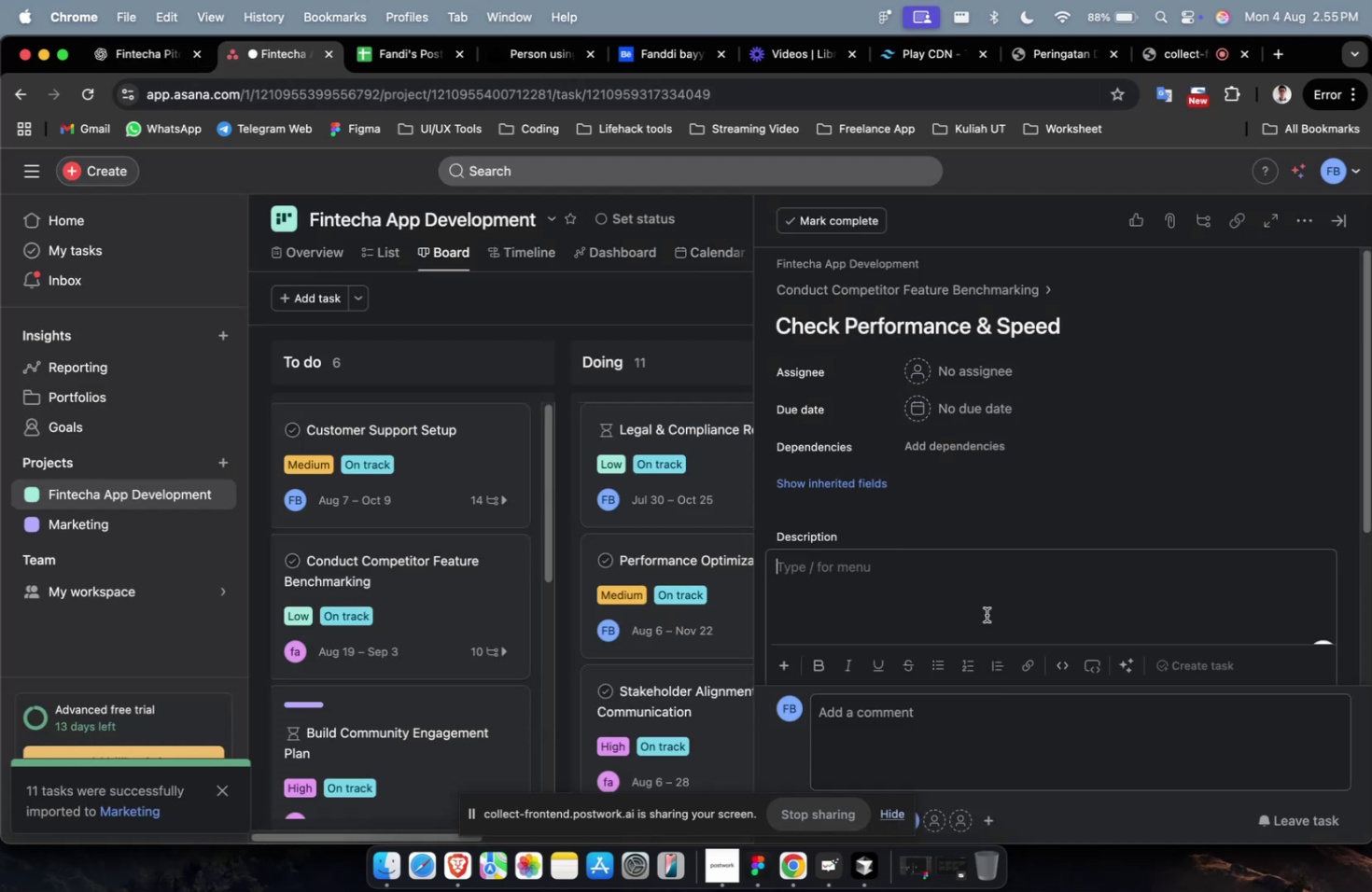 
key(Meta+V)
 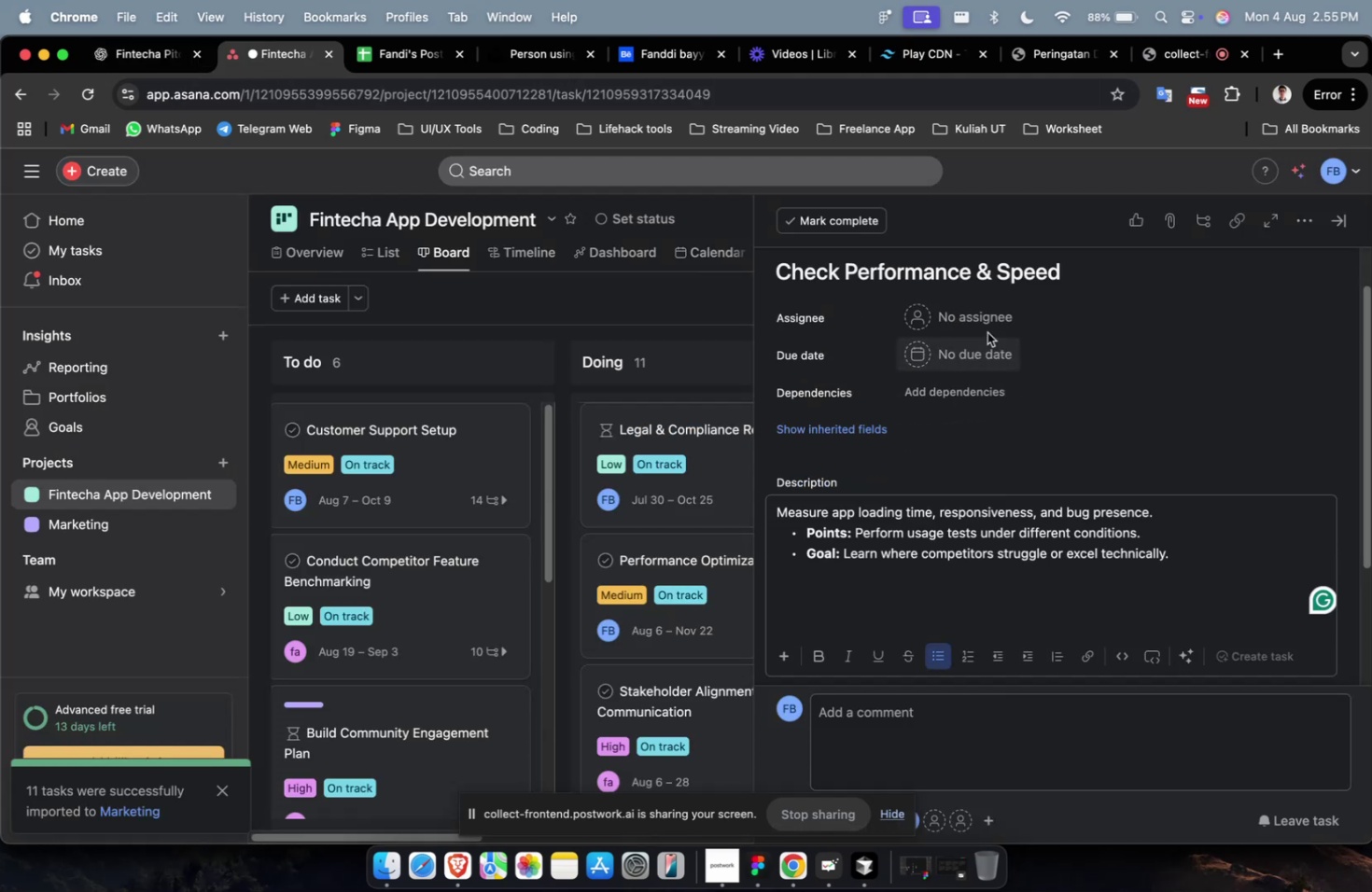 
left_click([987, 305])
 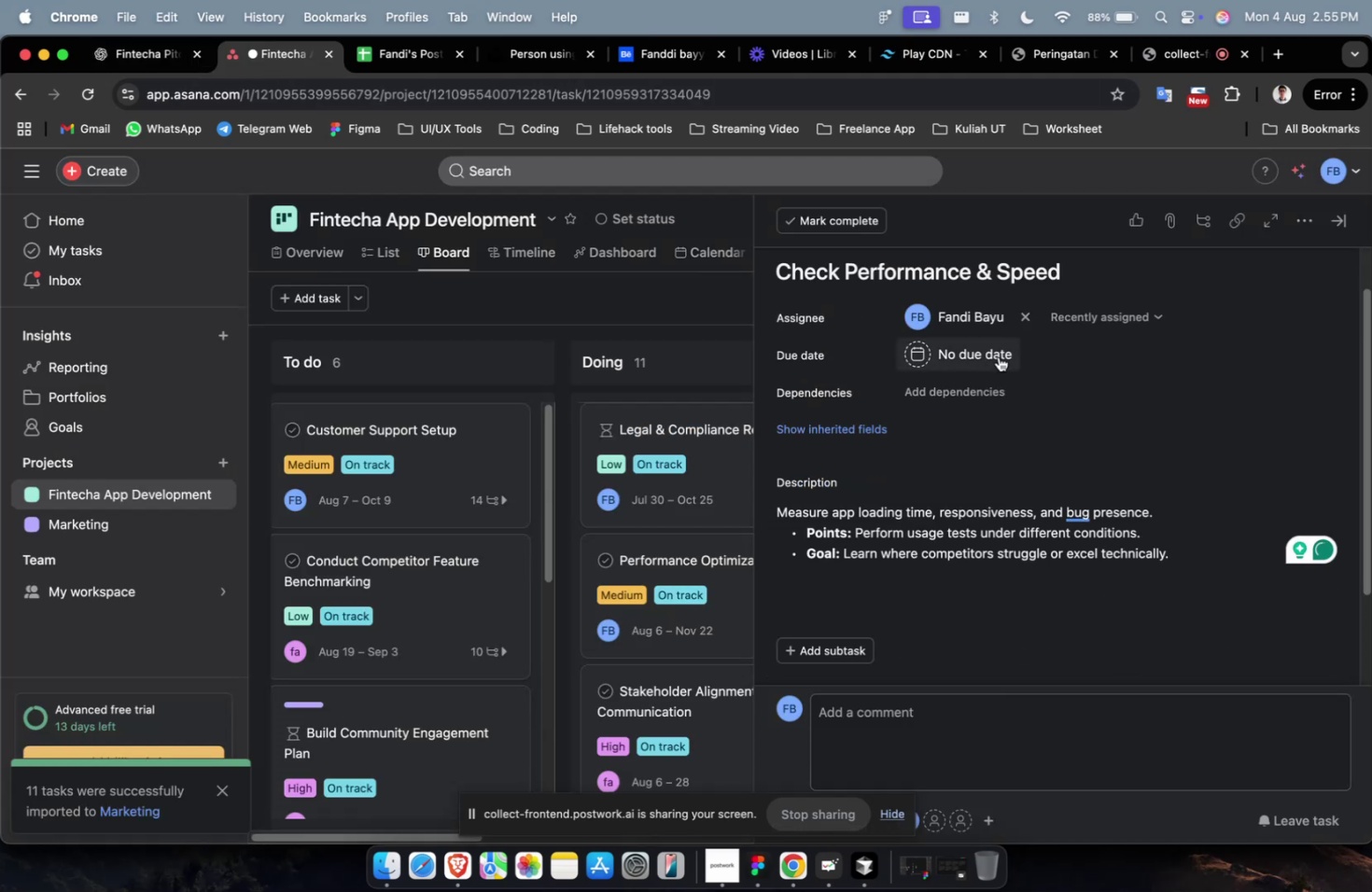 
triple_click([998, 356])
 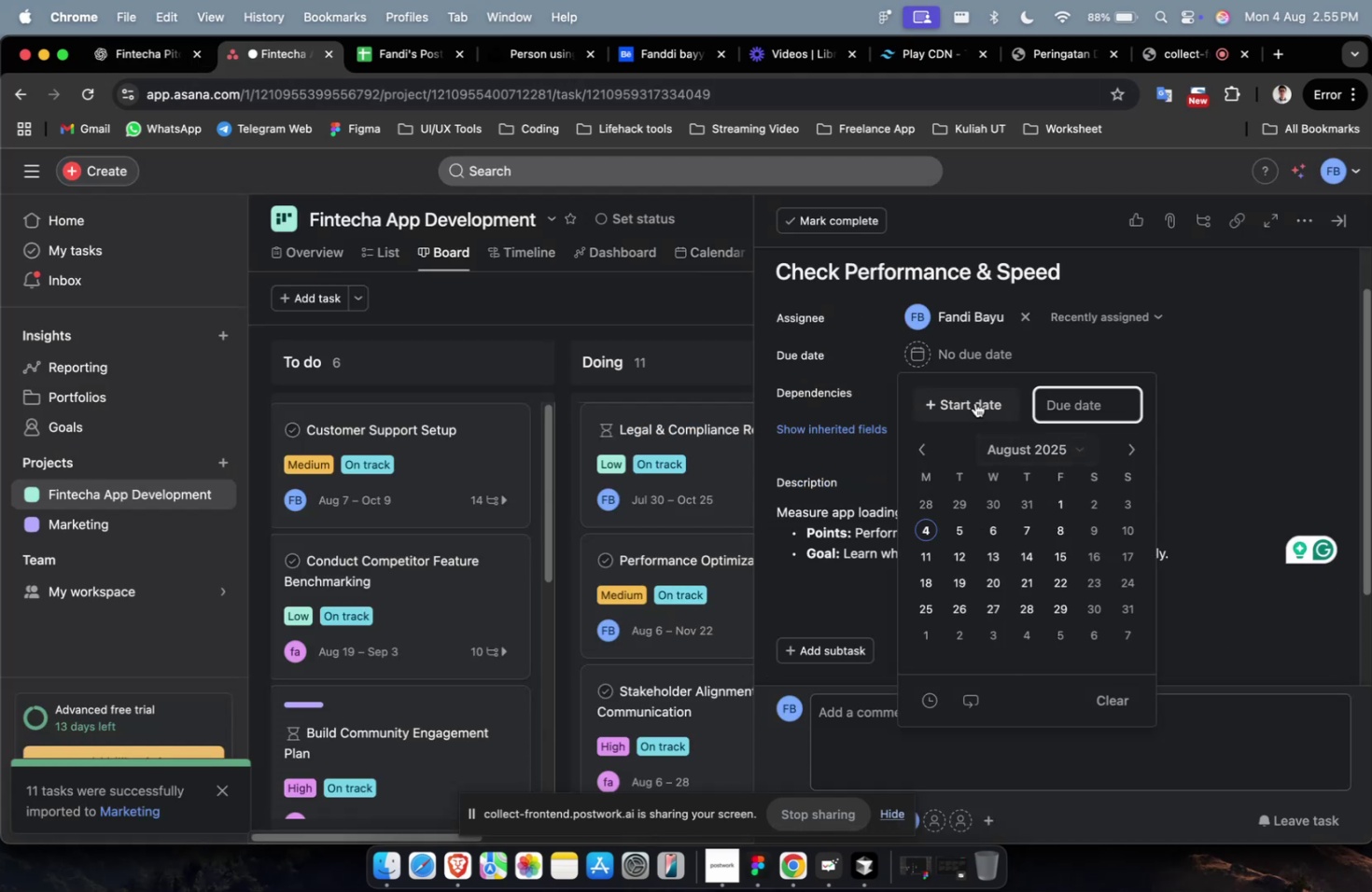 
left_click([970, 395])
 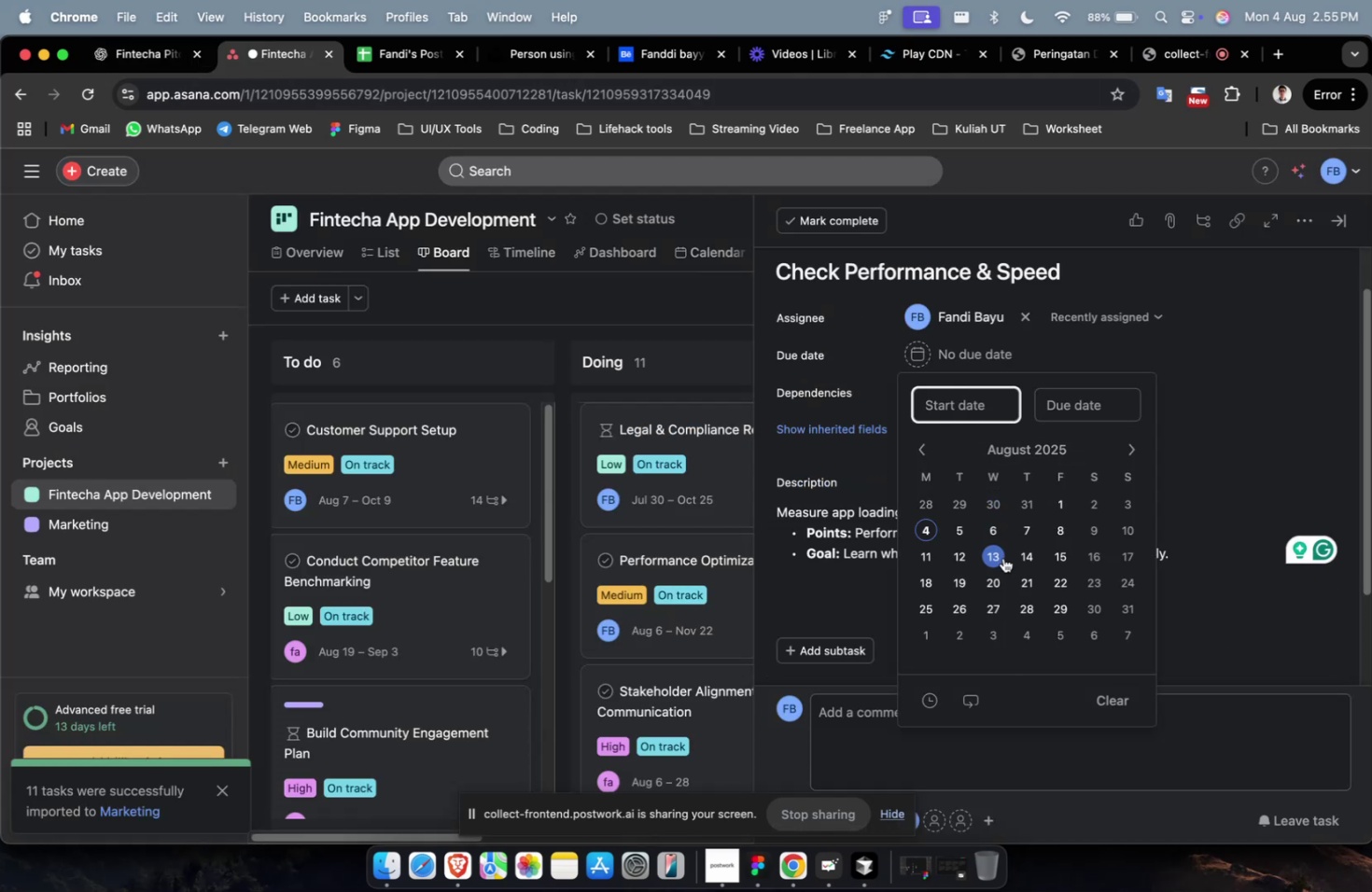 
left_click([1001, 563])
 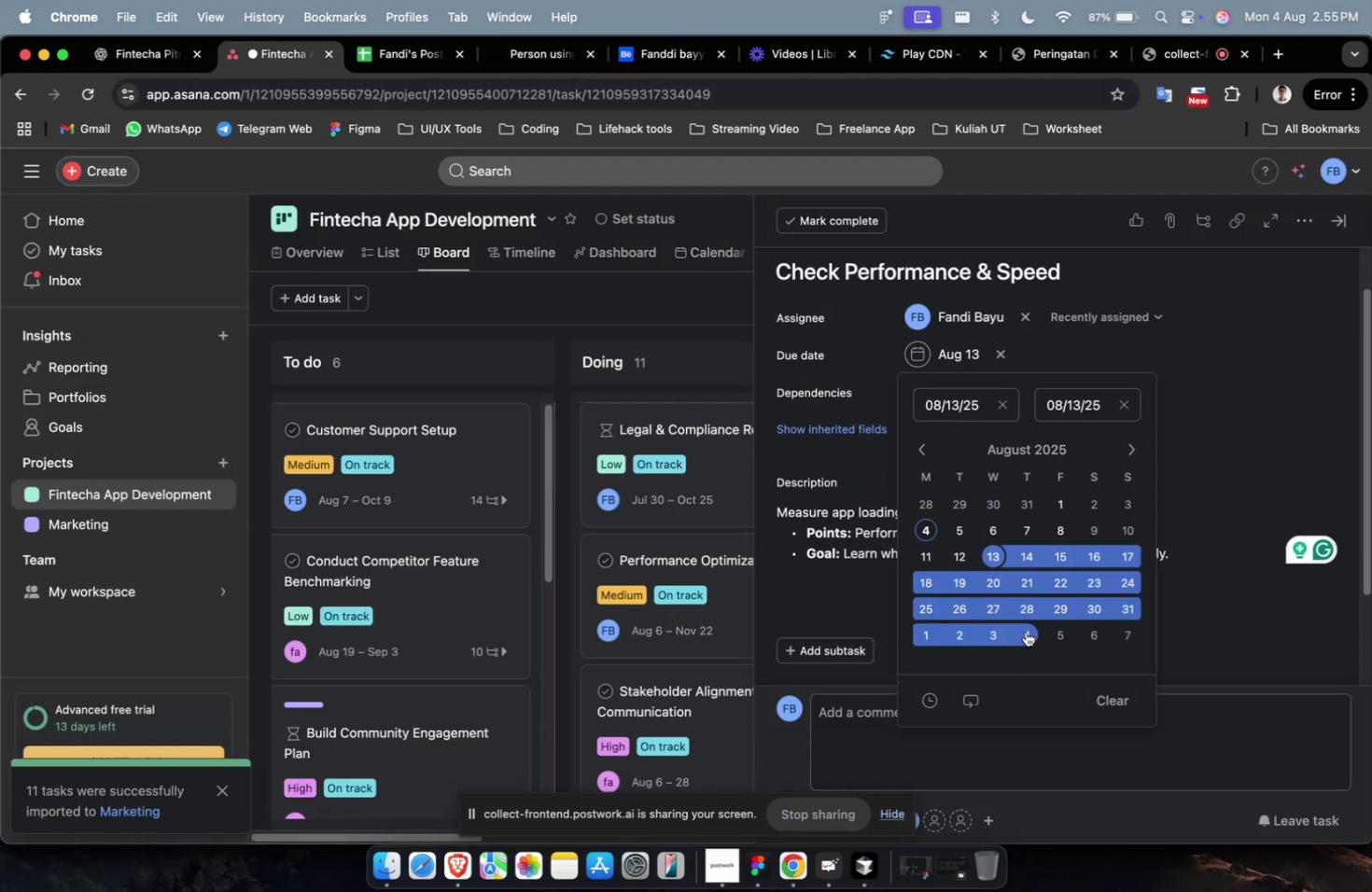 
left_click([1025, 631])
 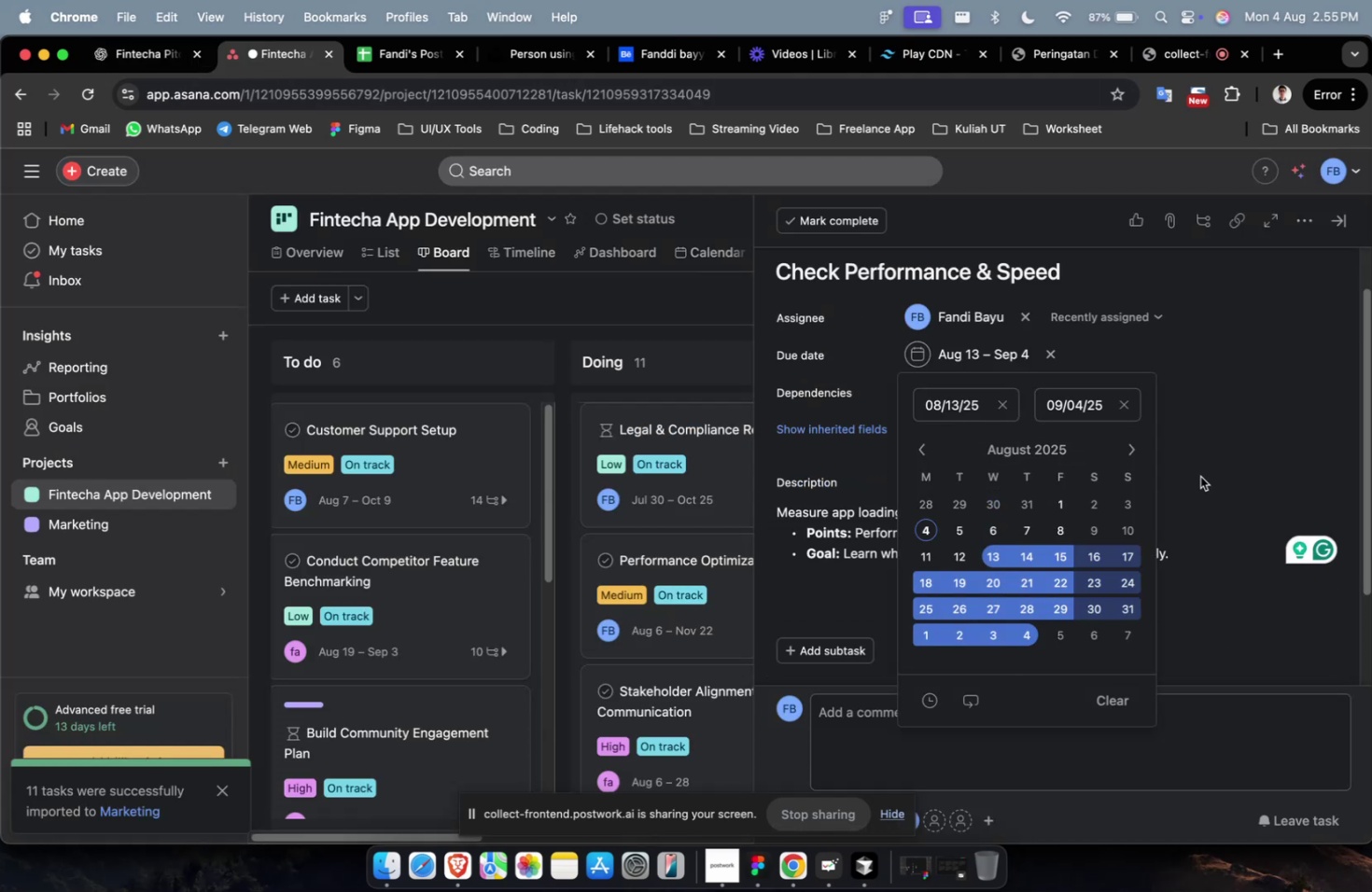 
double_click([1199, 476])
 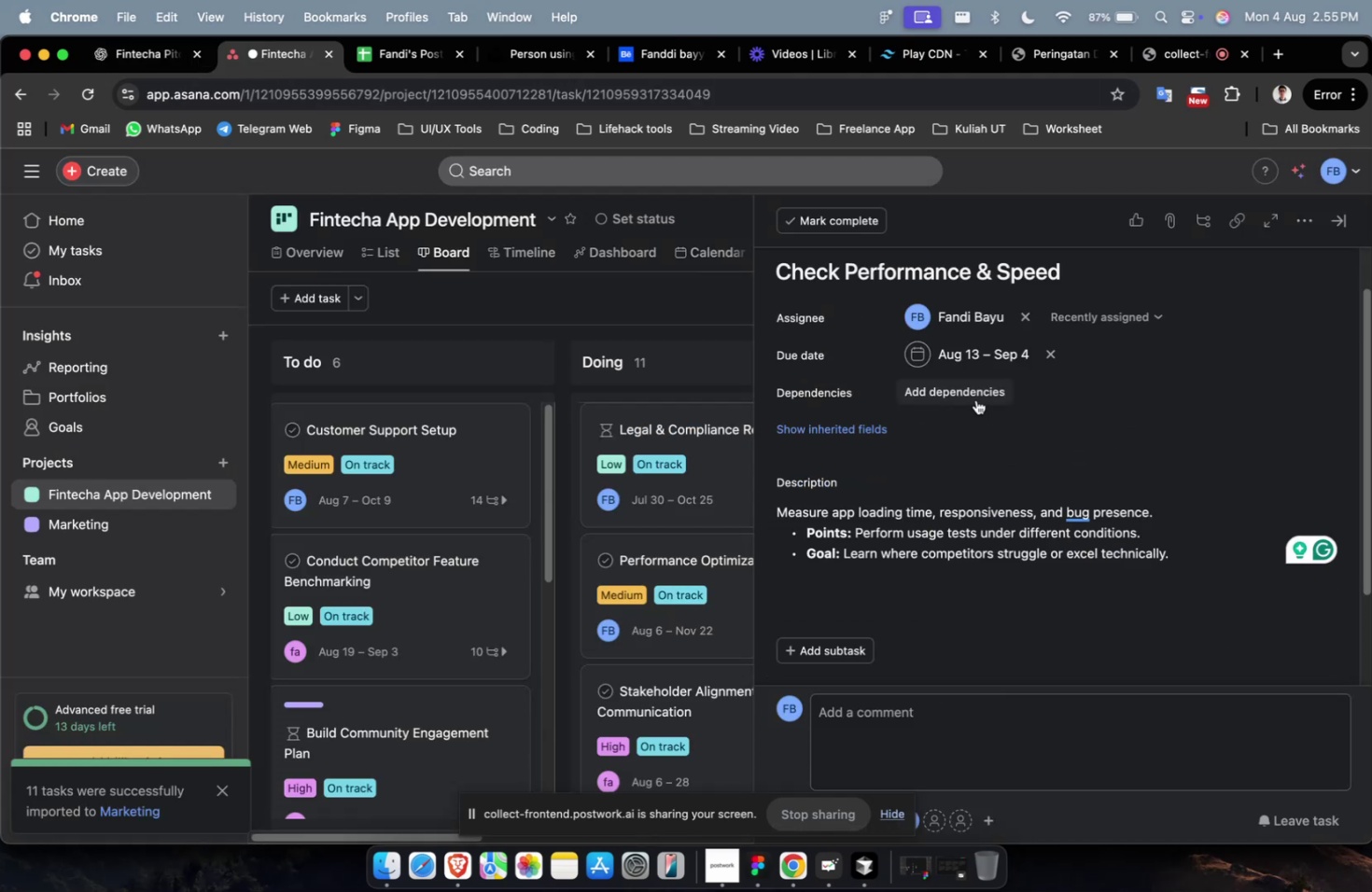 
left_click([972, 391])
 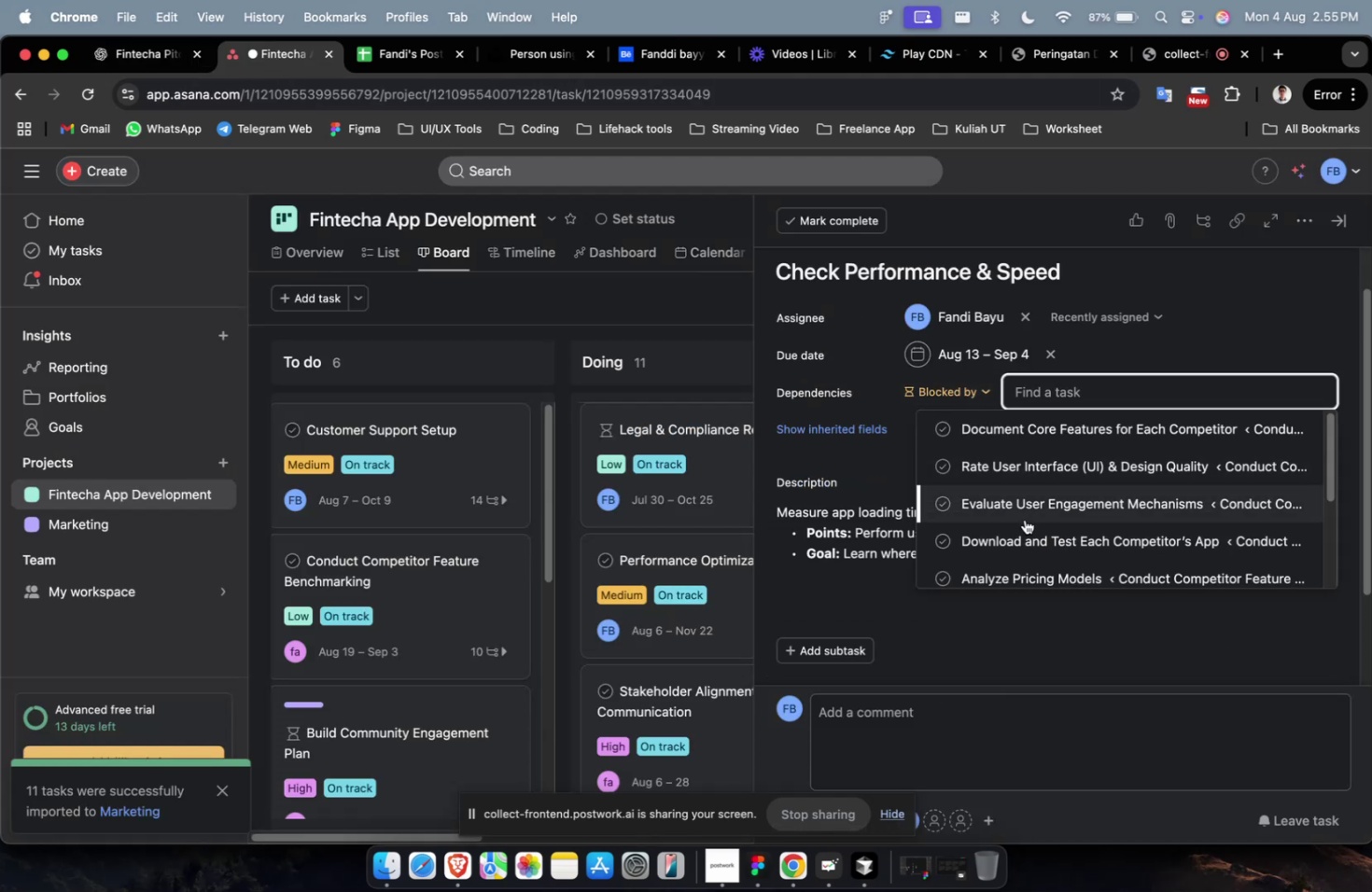 
left_click([1024, 509])
 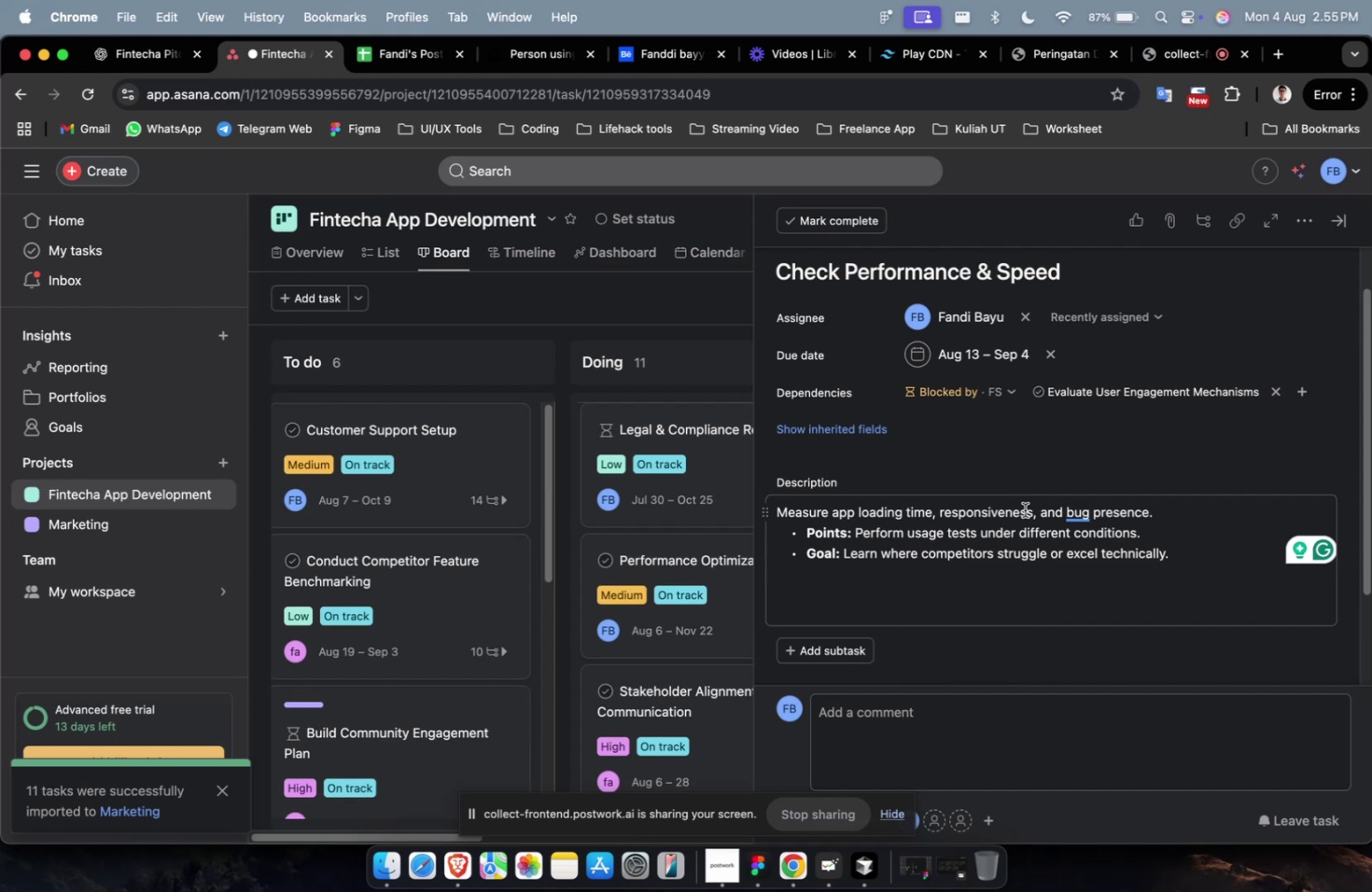 
wait(12.14)
 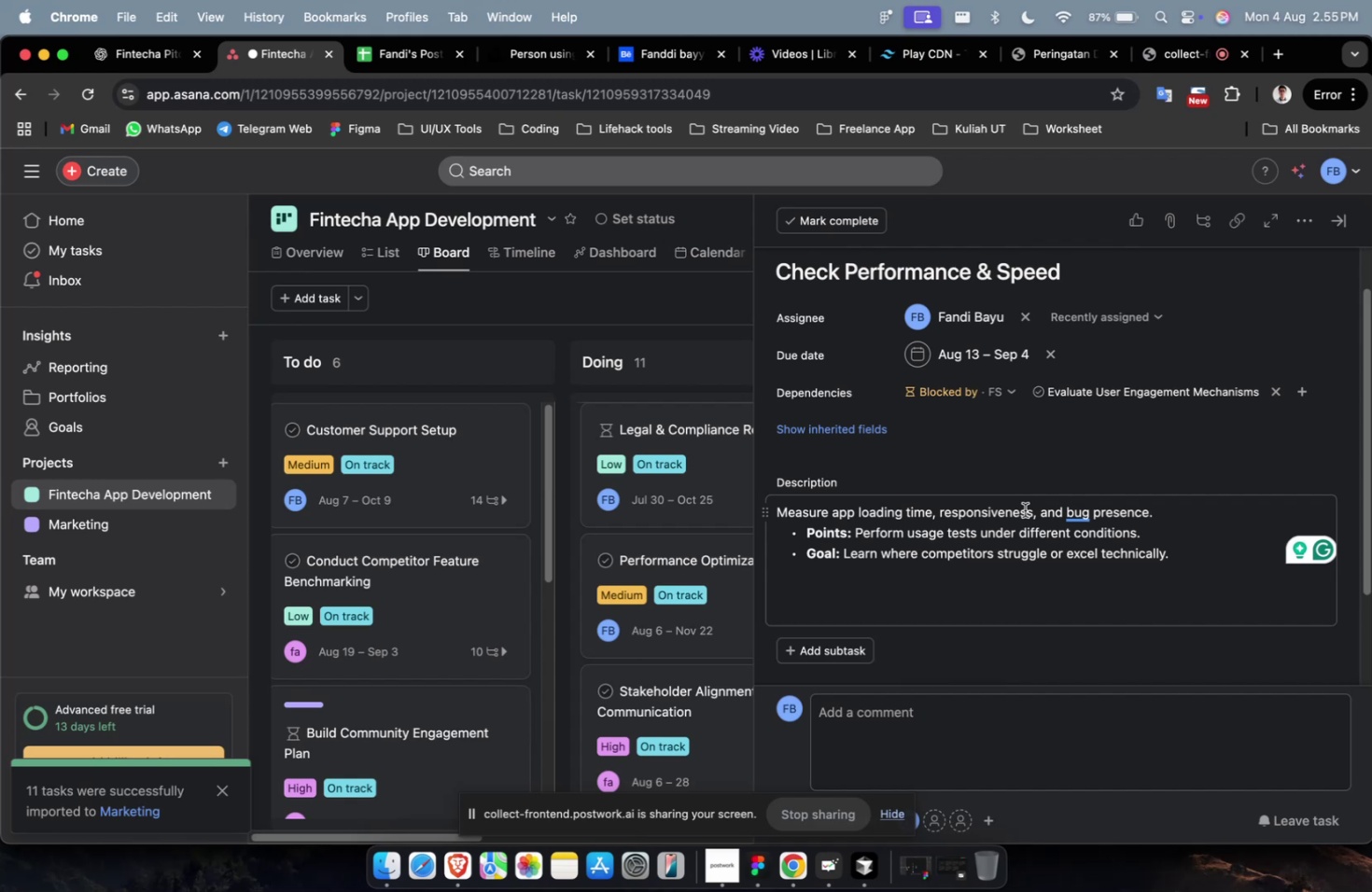 
scroll: coordinate [1023, 518], scroll_direction: down, amount: 9.0
 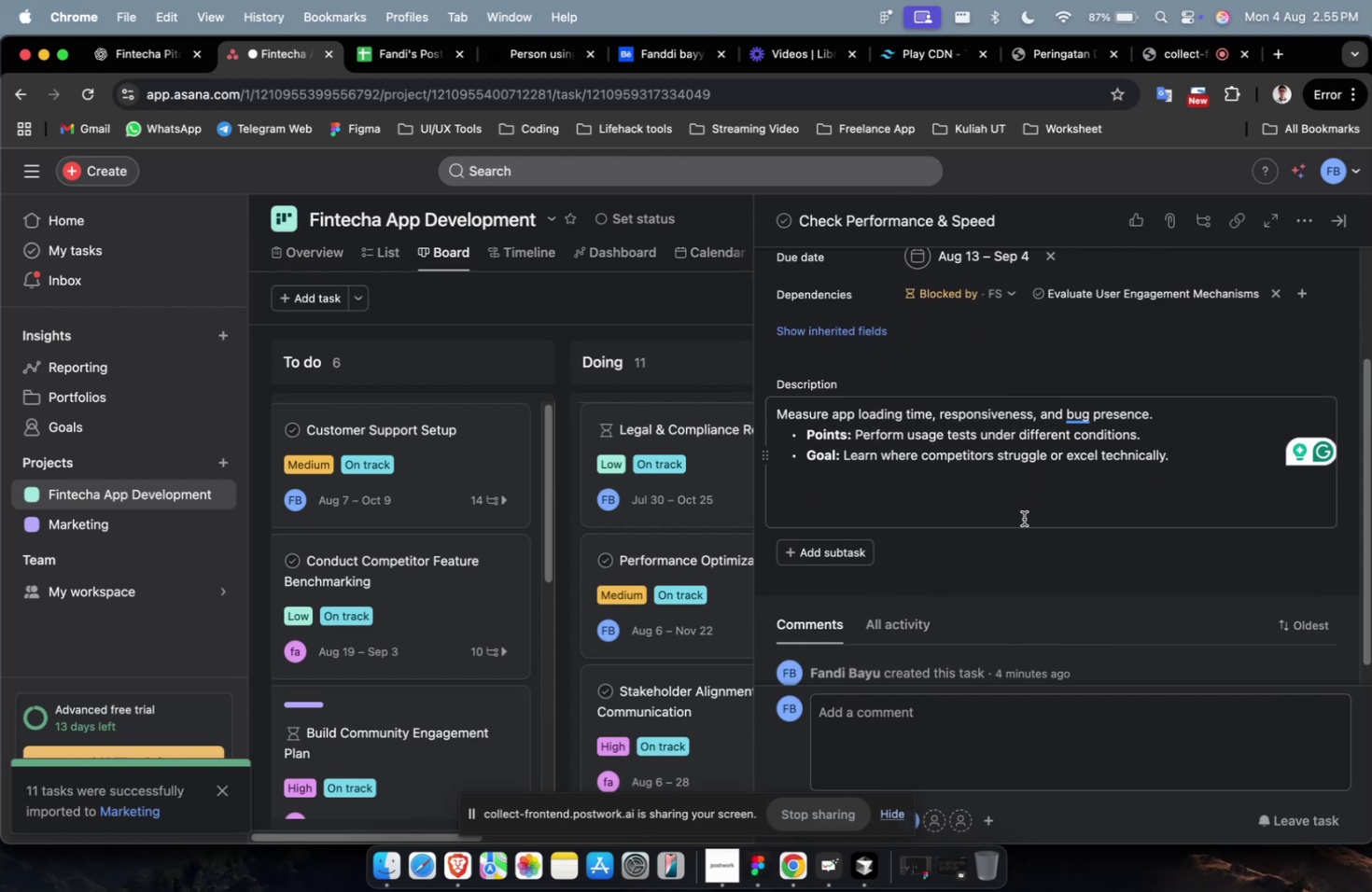 
wait(8.07)
 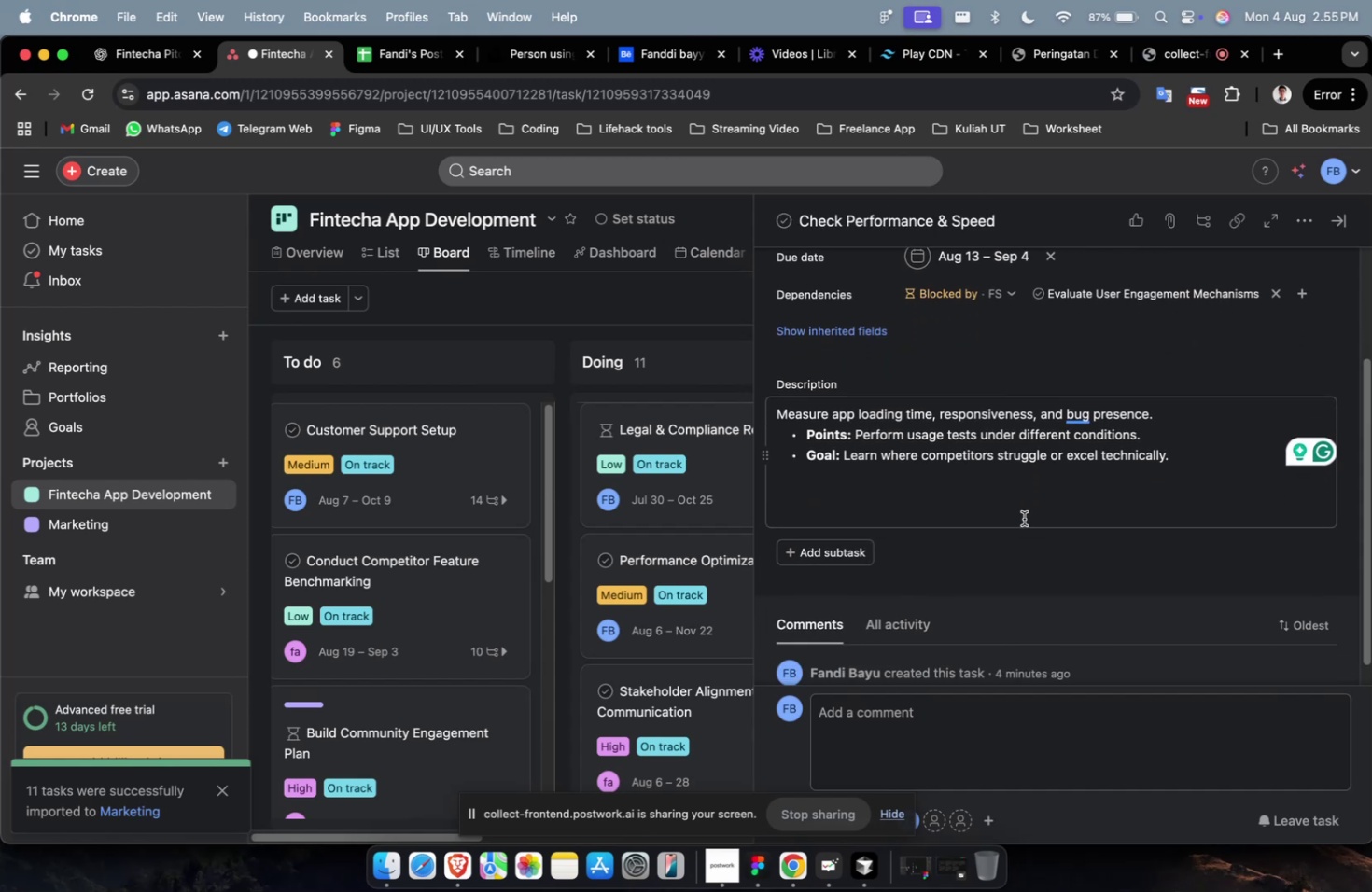 
scroll: coordinate [1030, 476], scroll_direction: up, amount: 2.0
 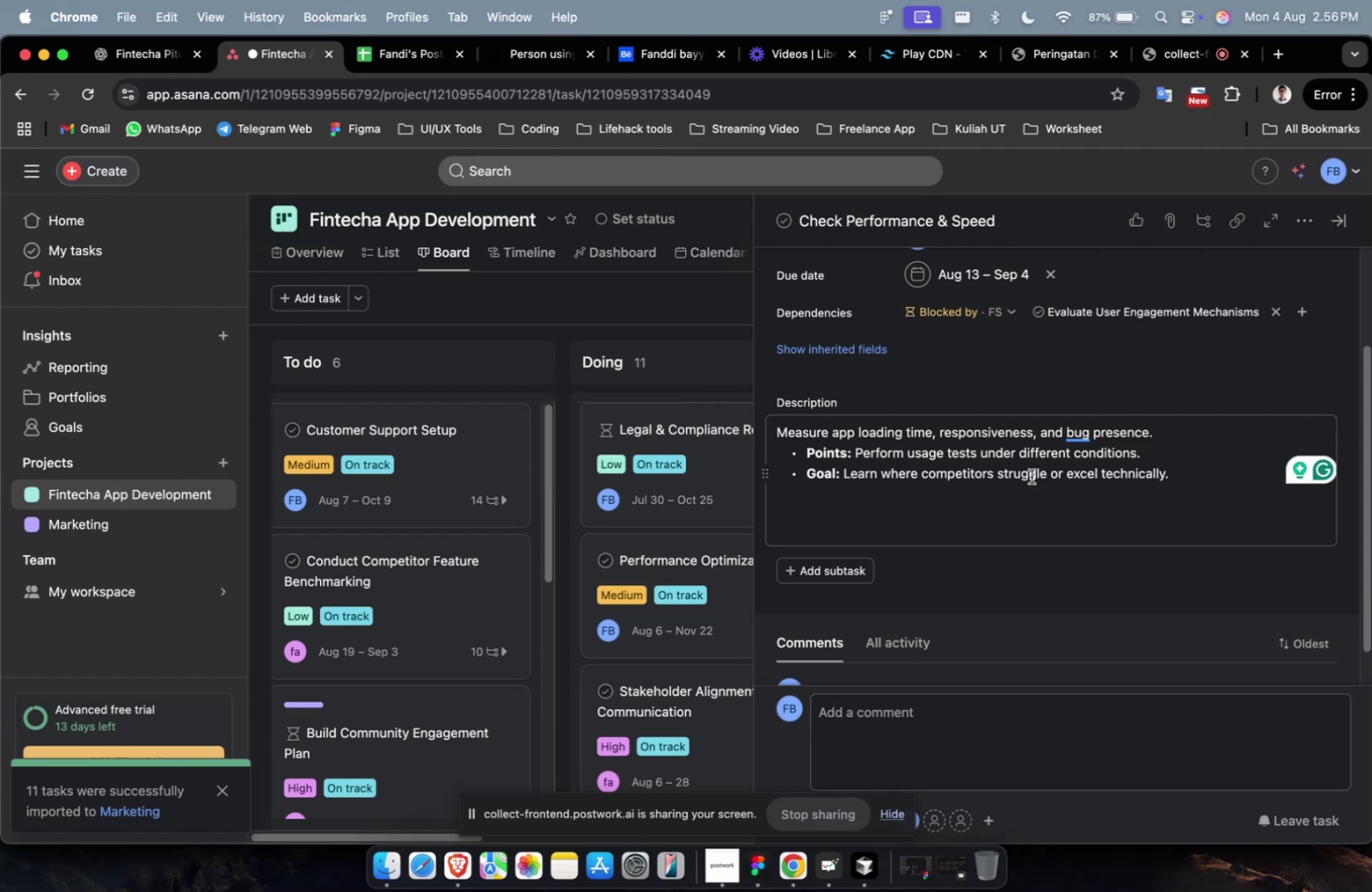 
wait(41.89)
 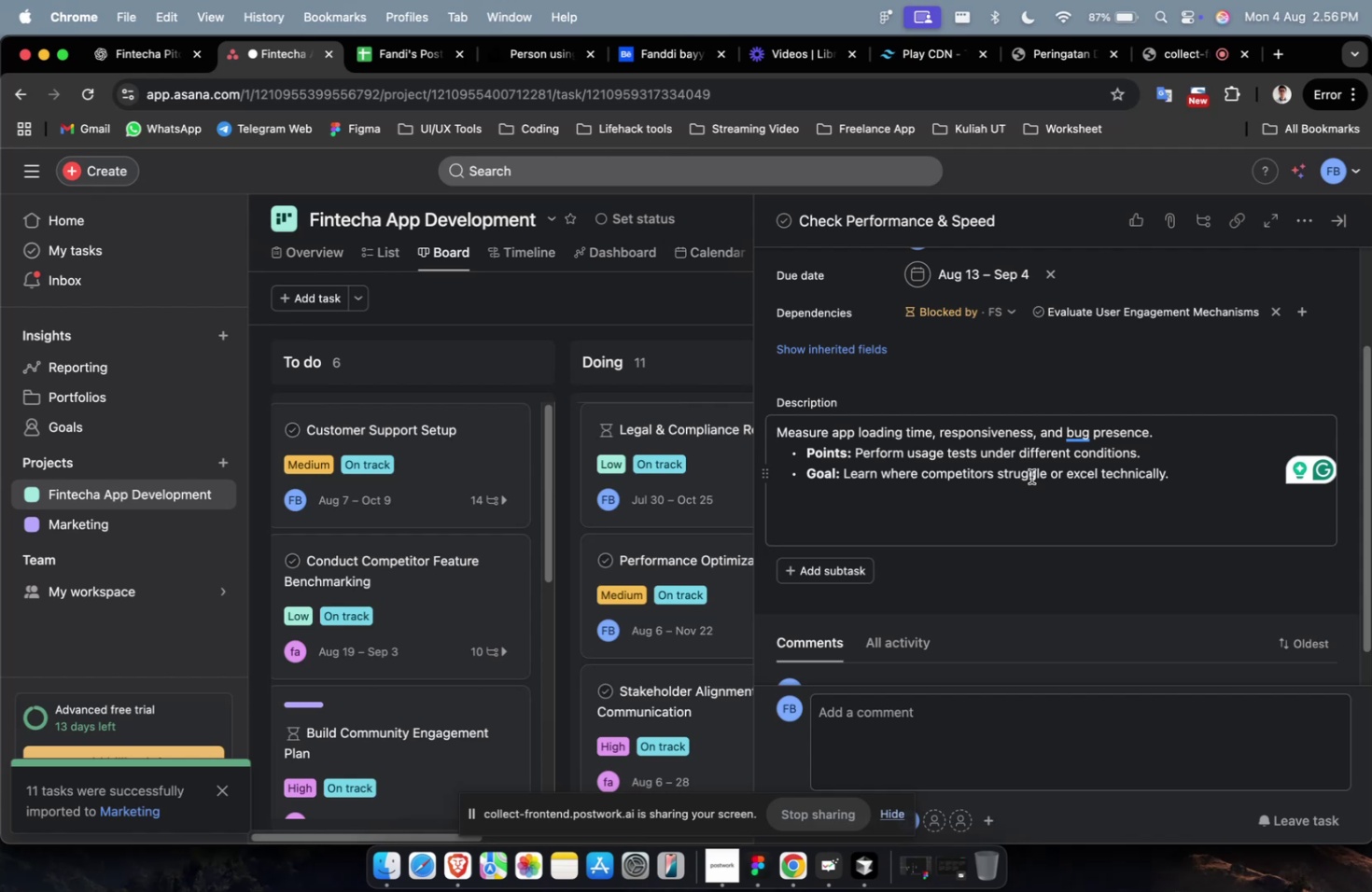 
scroll: coordinate [983, 419], scroll_direction: up, amount: 8.0
 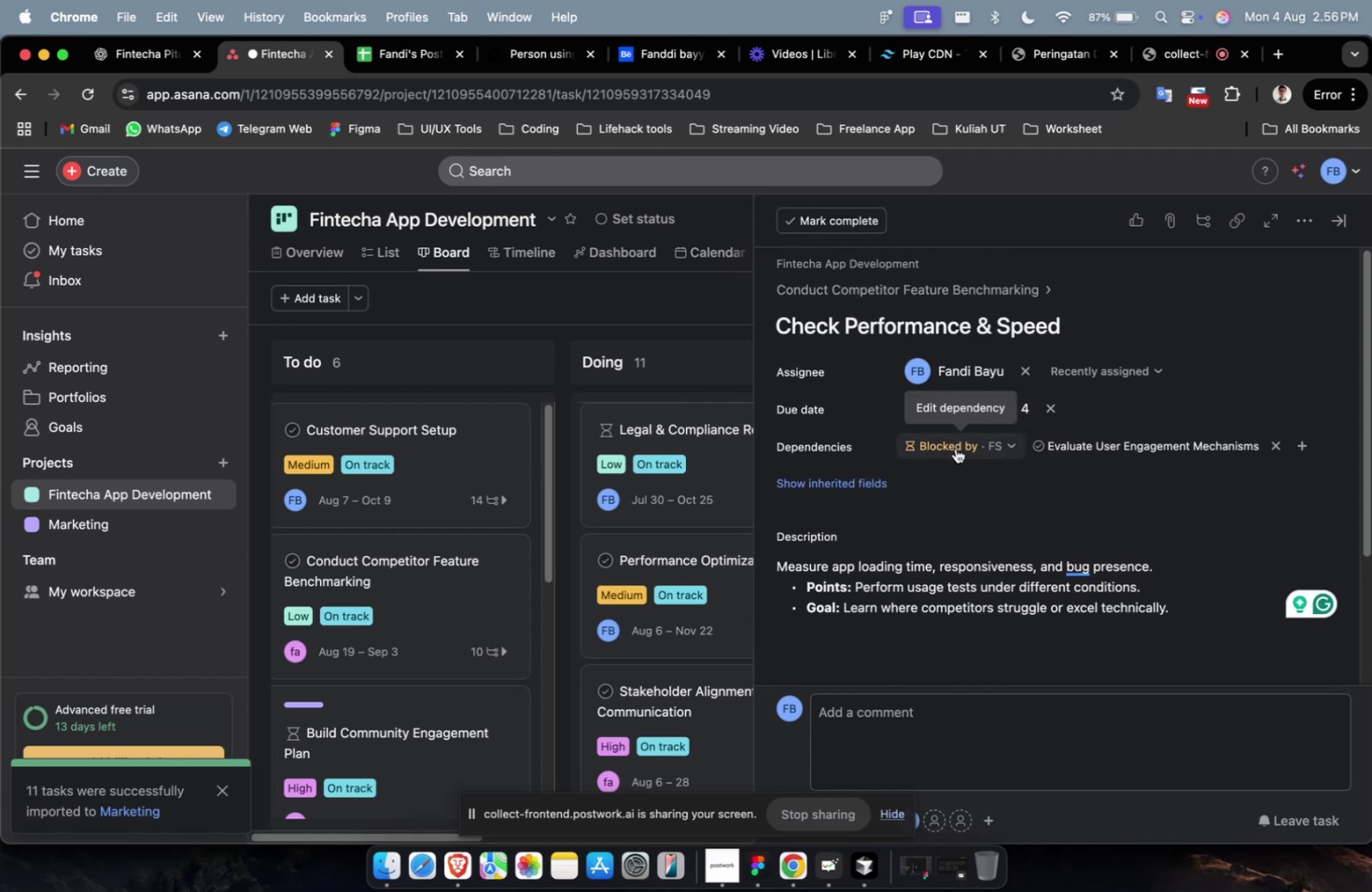 
scroll: coordinate [970, 489], scroll_direction: down, amount: 7.0
 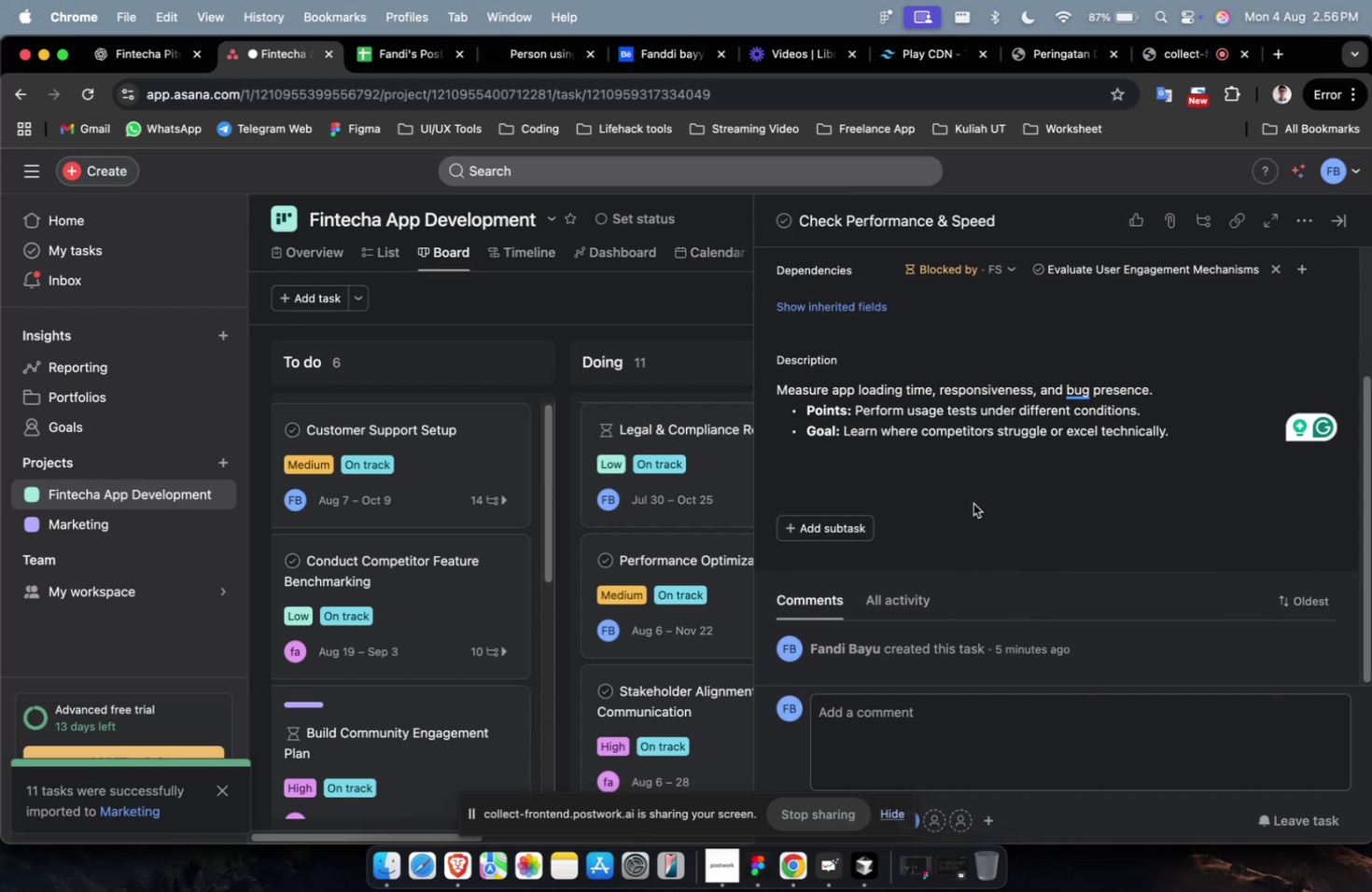 
scroll: coordinate [973, 503], scroll_direction: up, amount: 3.0
 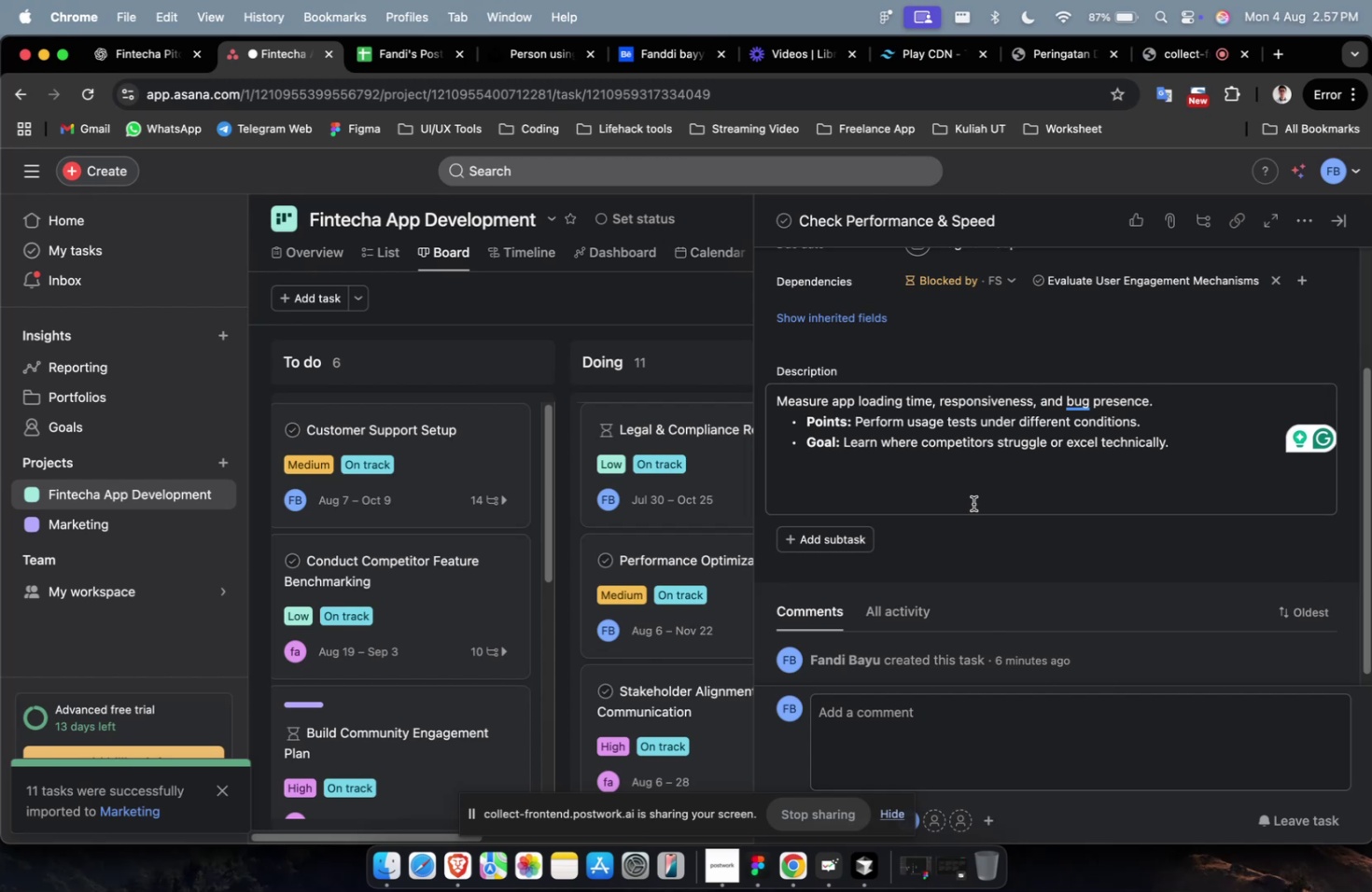 
wait(29.45)
 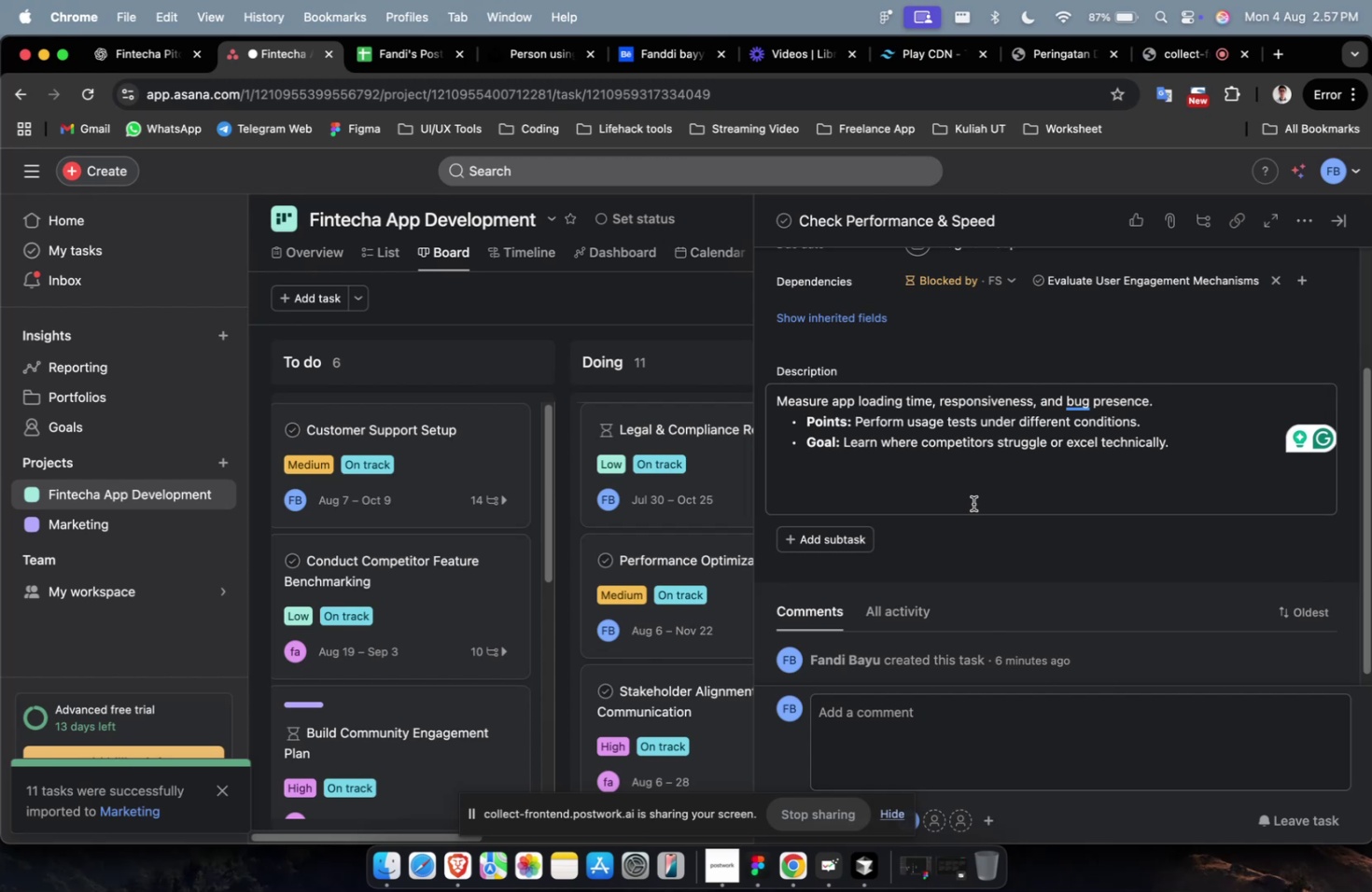 
scroll: coordinate [988, 434], scroll_direction: up, amount: 7.0
 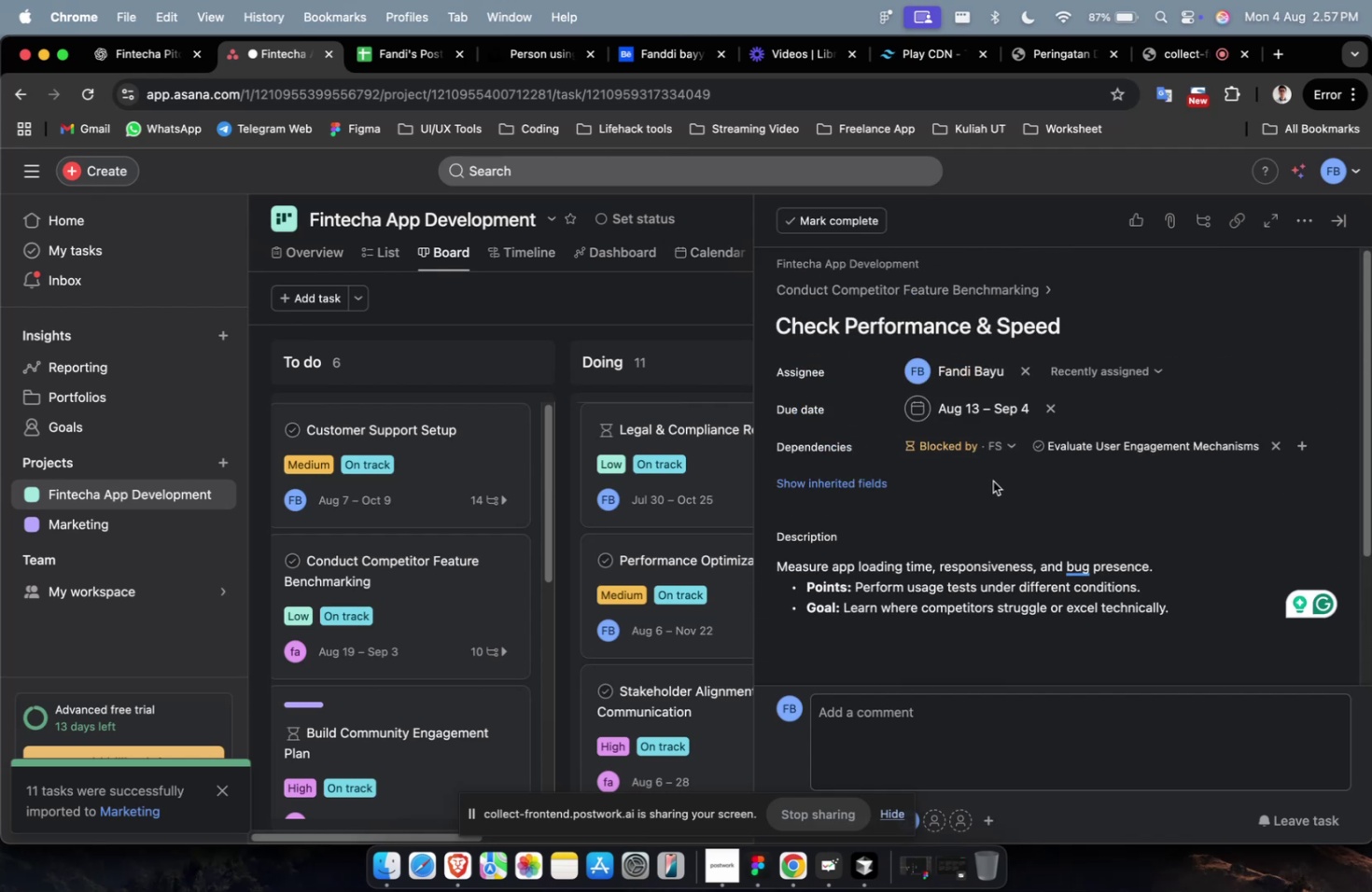 
scroll: coordinate [867, 465], scroll_direction: down, amount: 7.0
 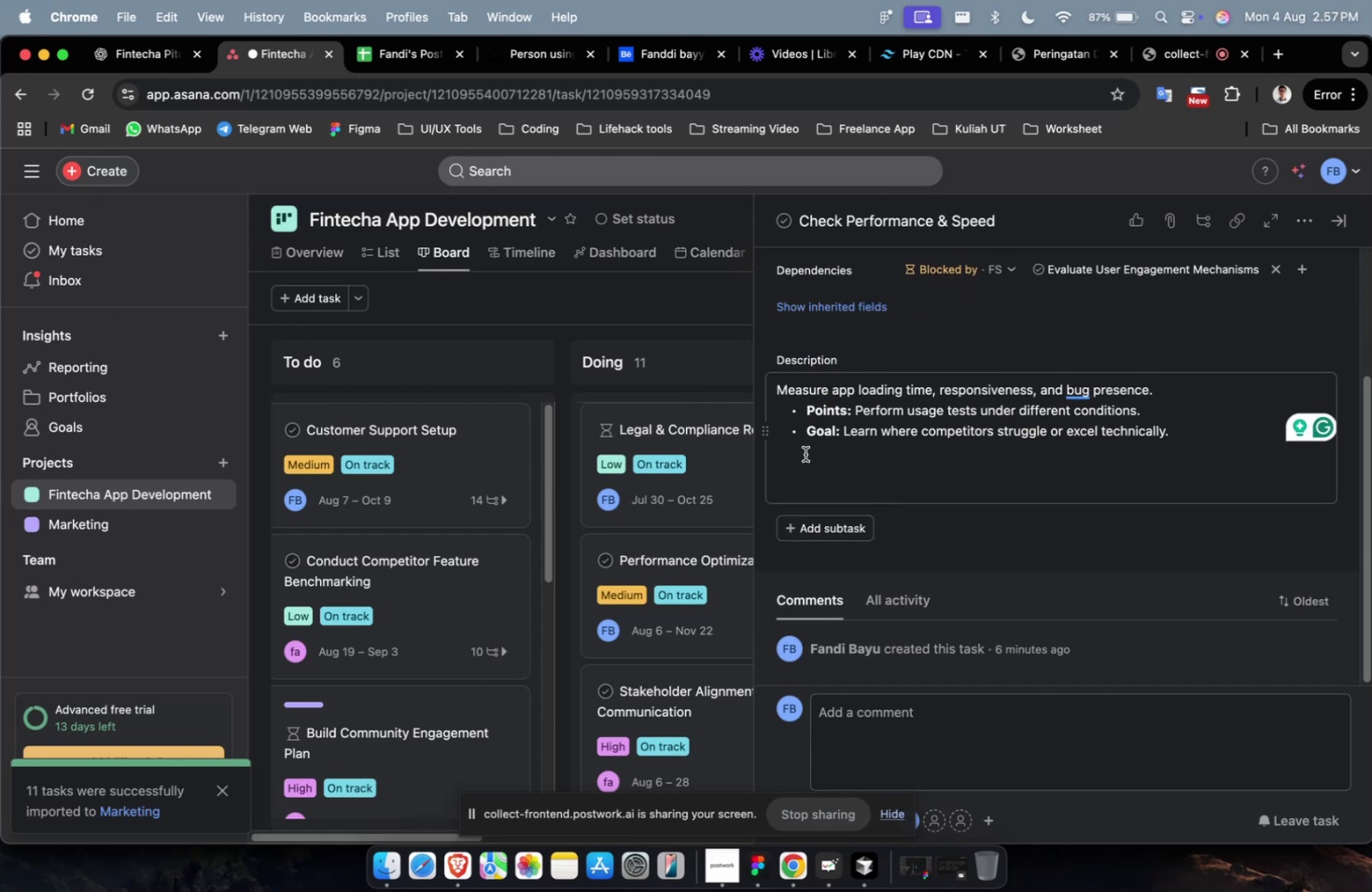 
scroll: coordinate [805, 453], scroll_direction: up, amount: 9.0
 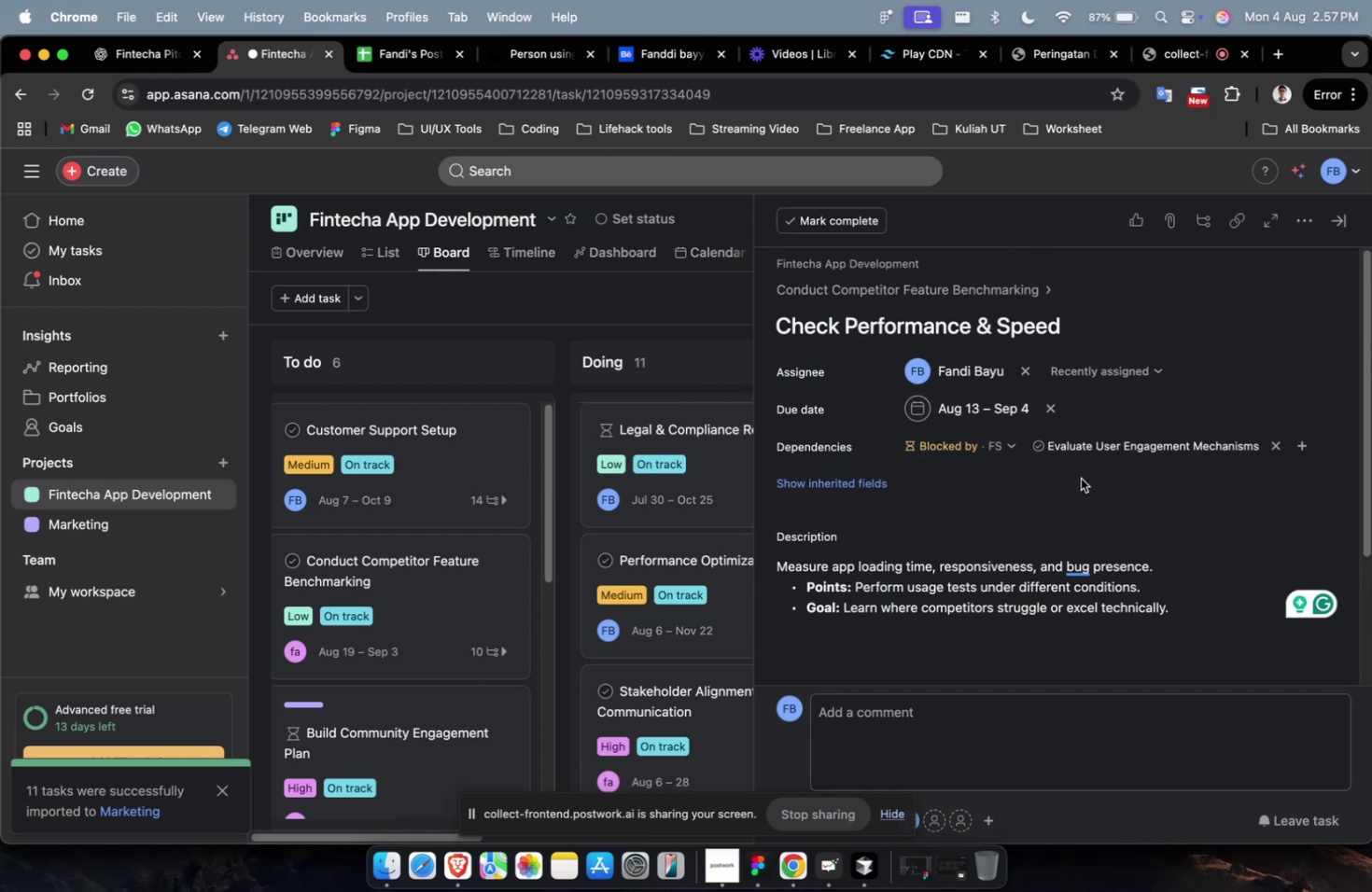 
scroll: coordinate [995, 401], scroll_direction: down, amount: 19.0
 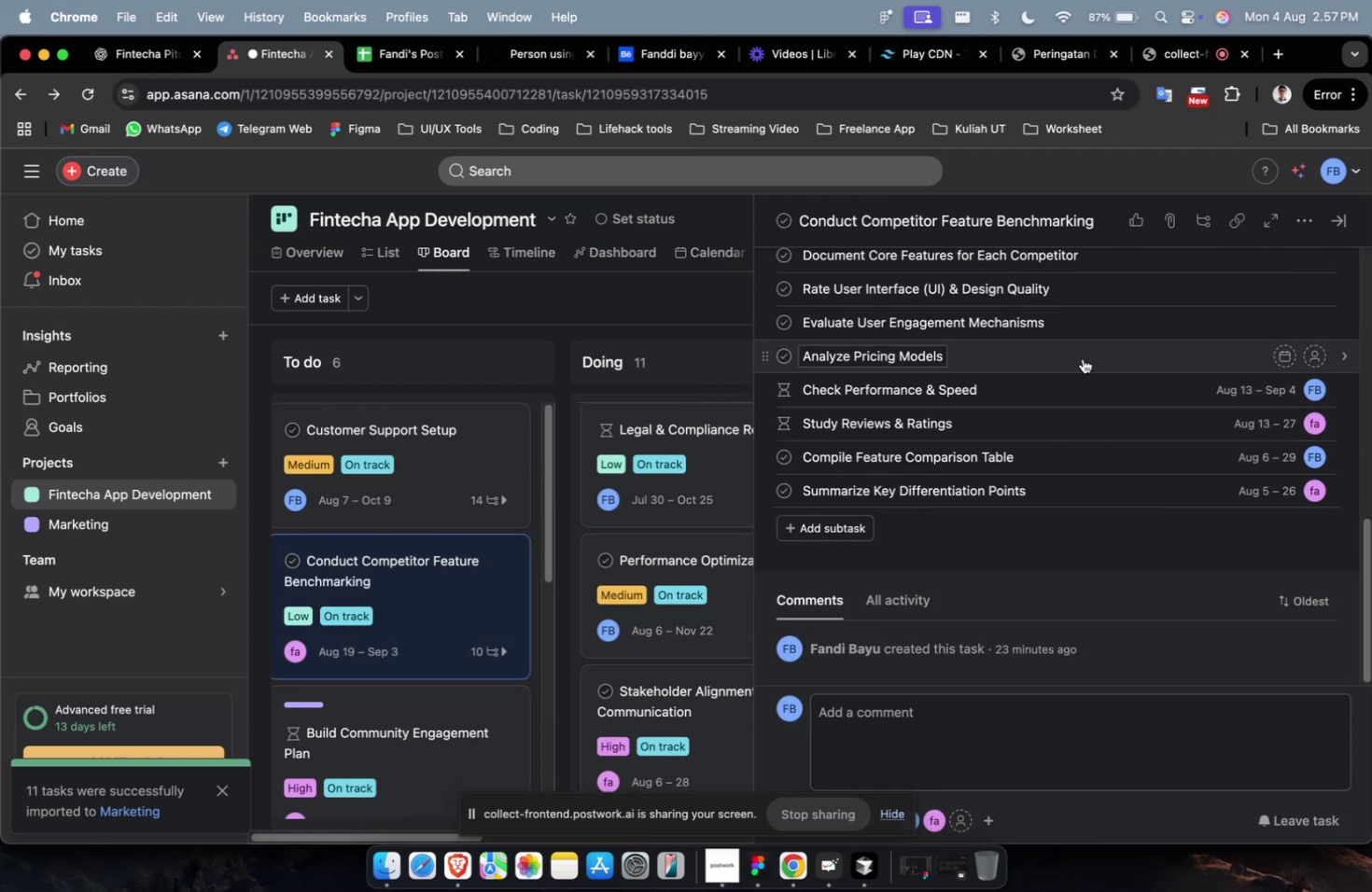 
left_click([1083, 357])
 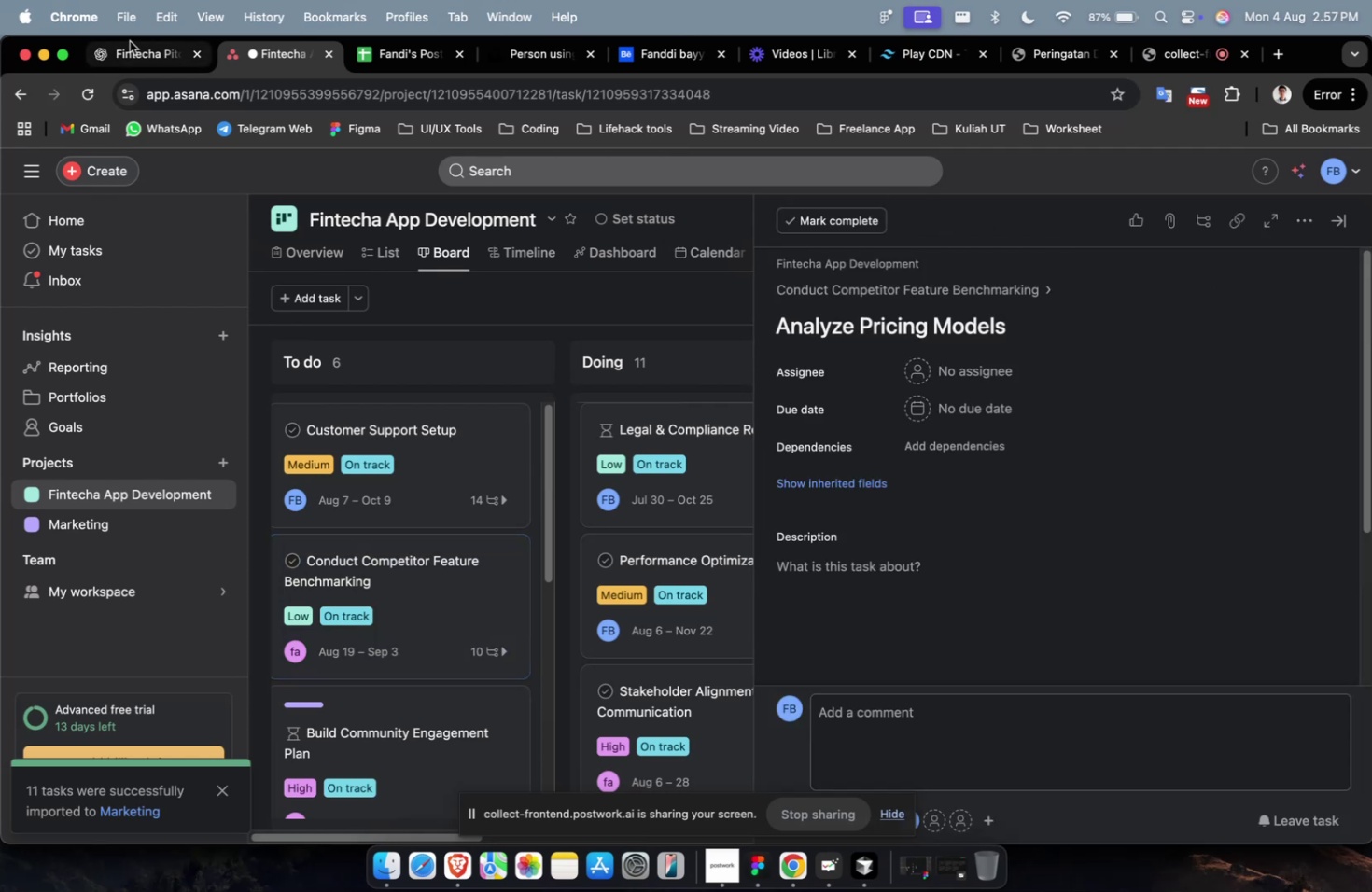 
left_click([130, 40])
 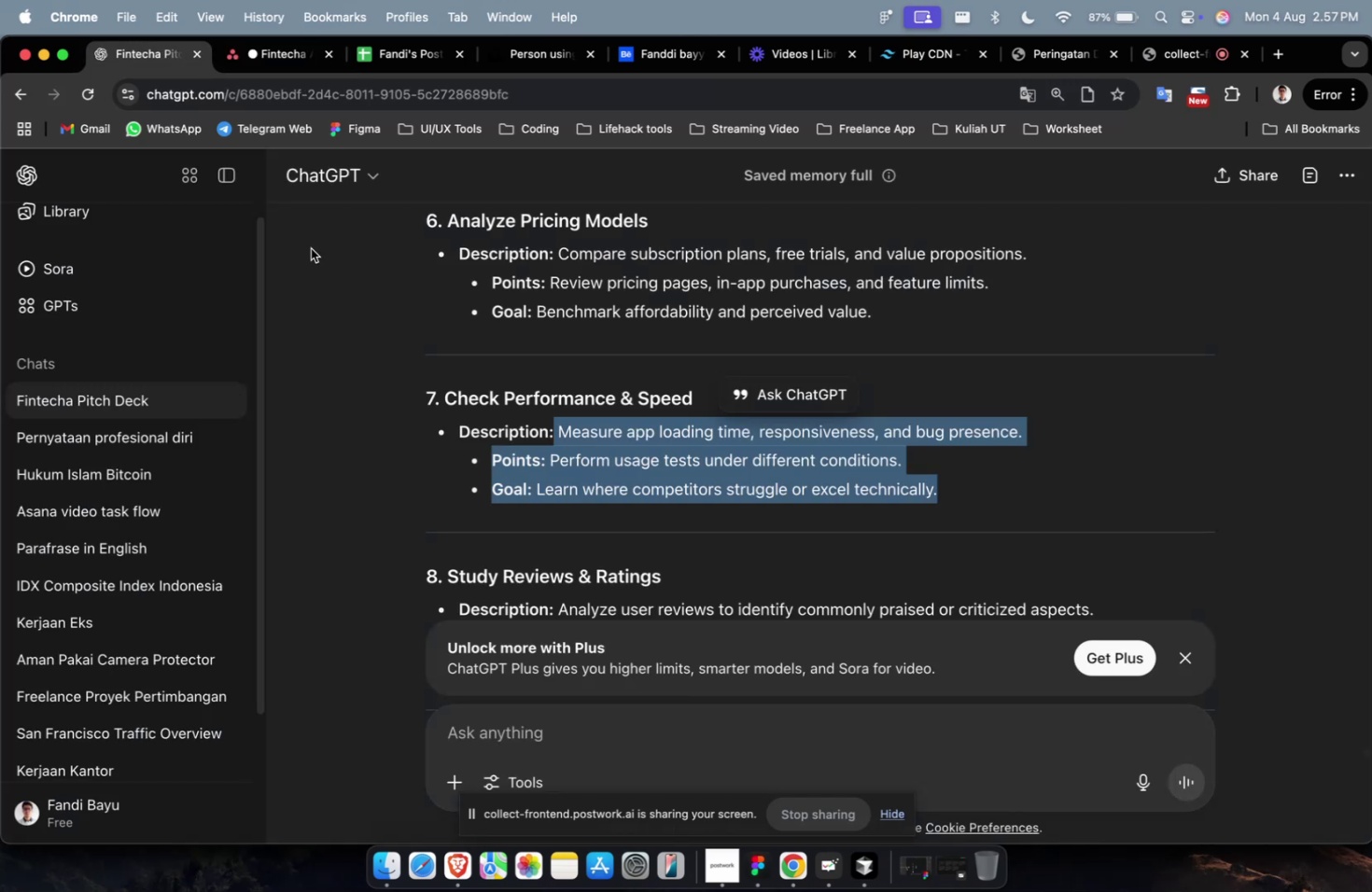 
scroll: coordinate [449, 329], scroll_direction: up, amount: 4.0
 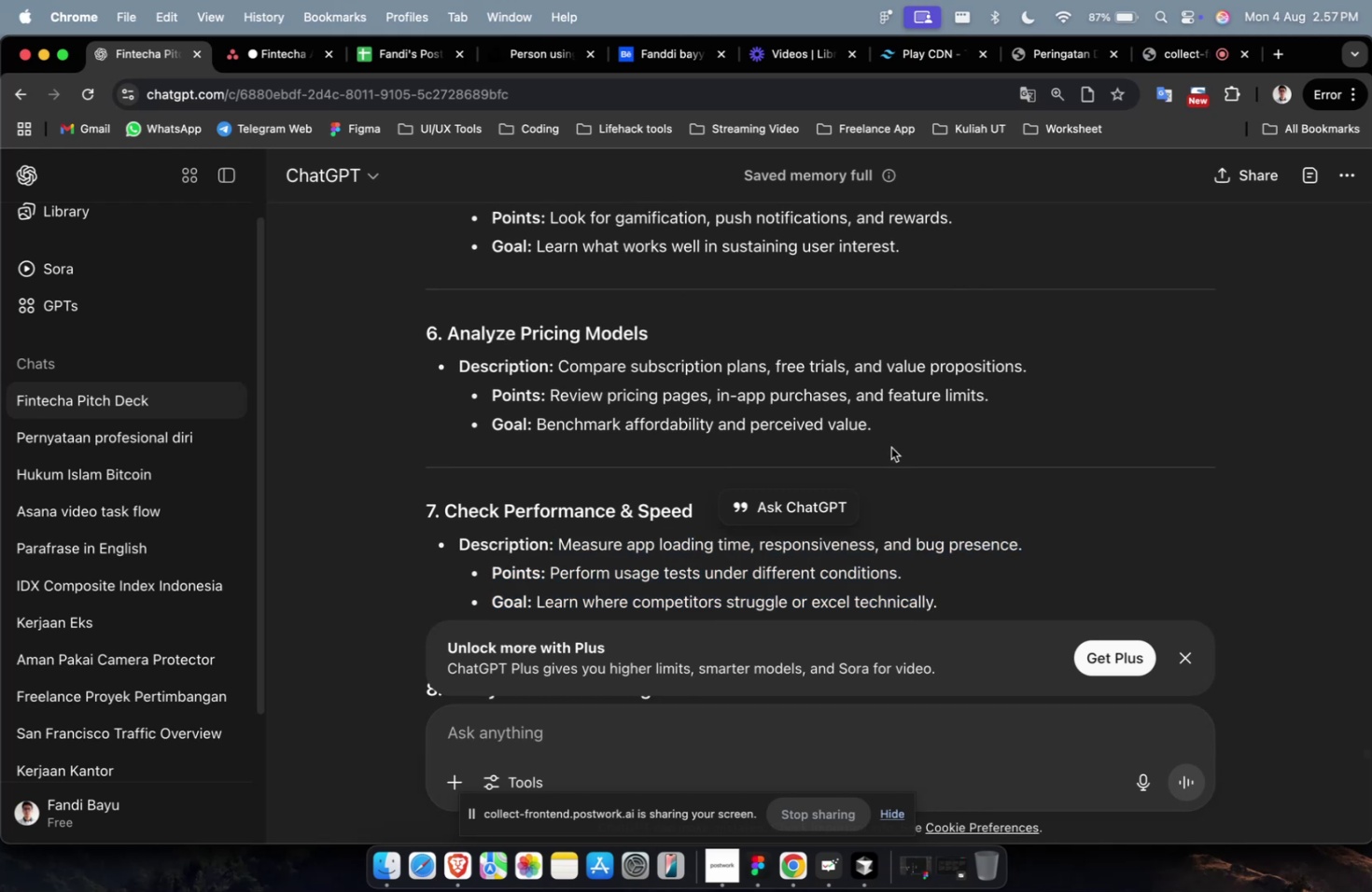 
left_click_drag(start_coordinate=[889, 430], to_coordinate=[560, 372])
 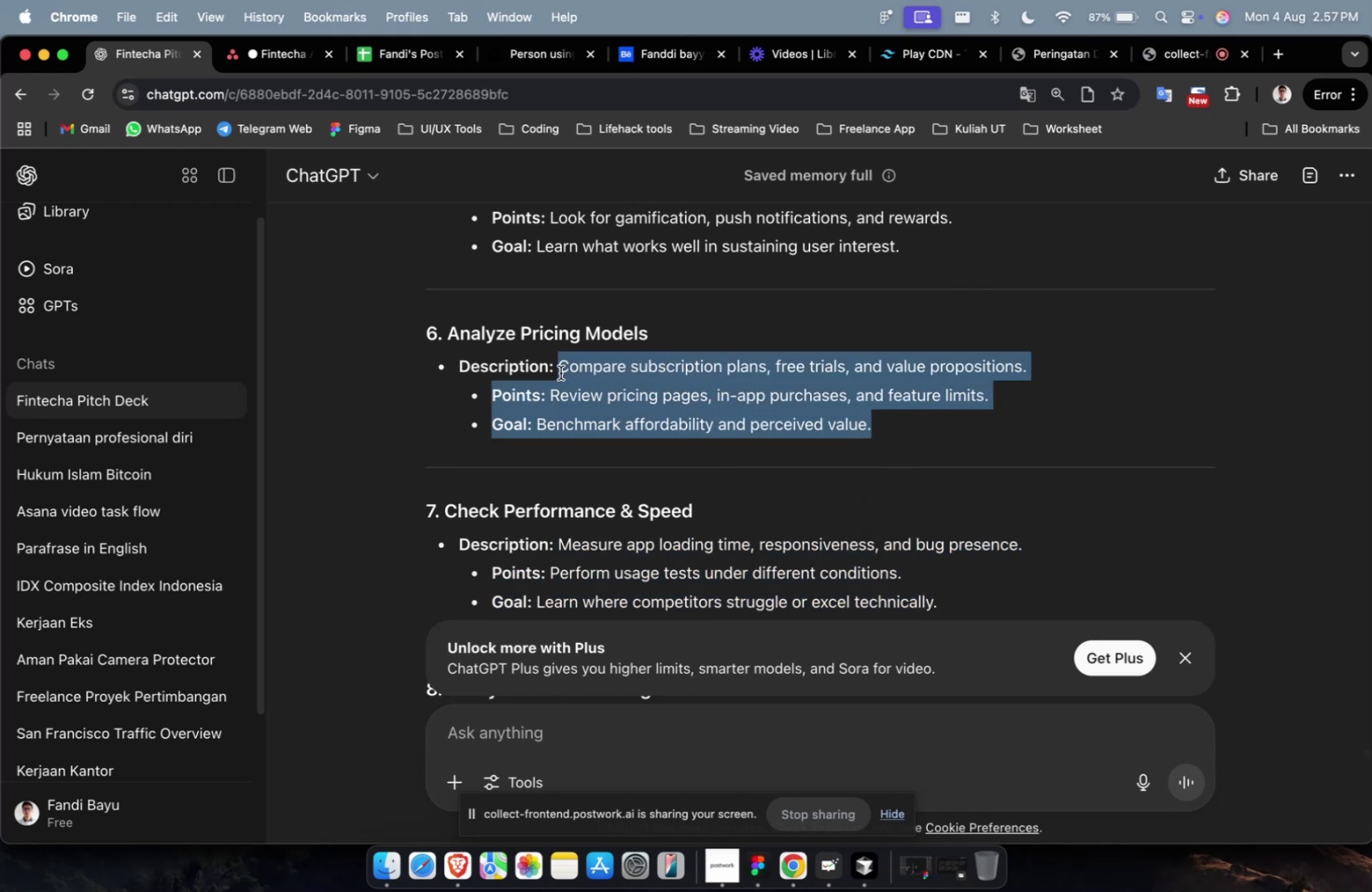 
key(Meta+C)
 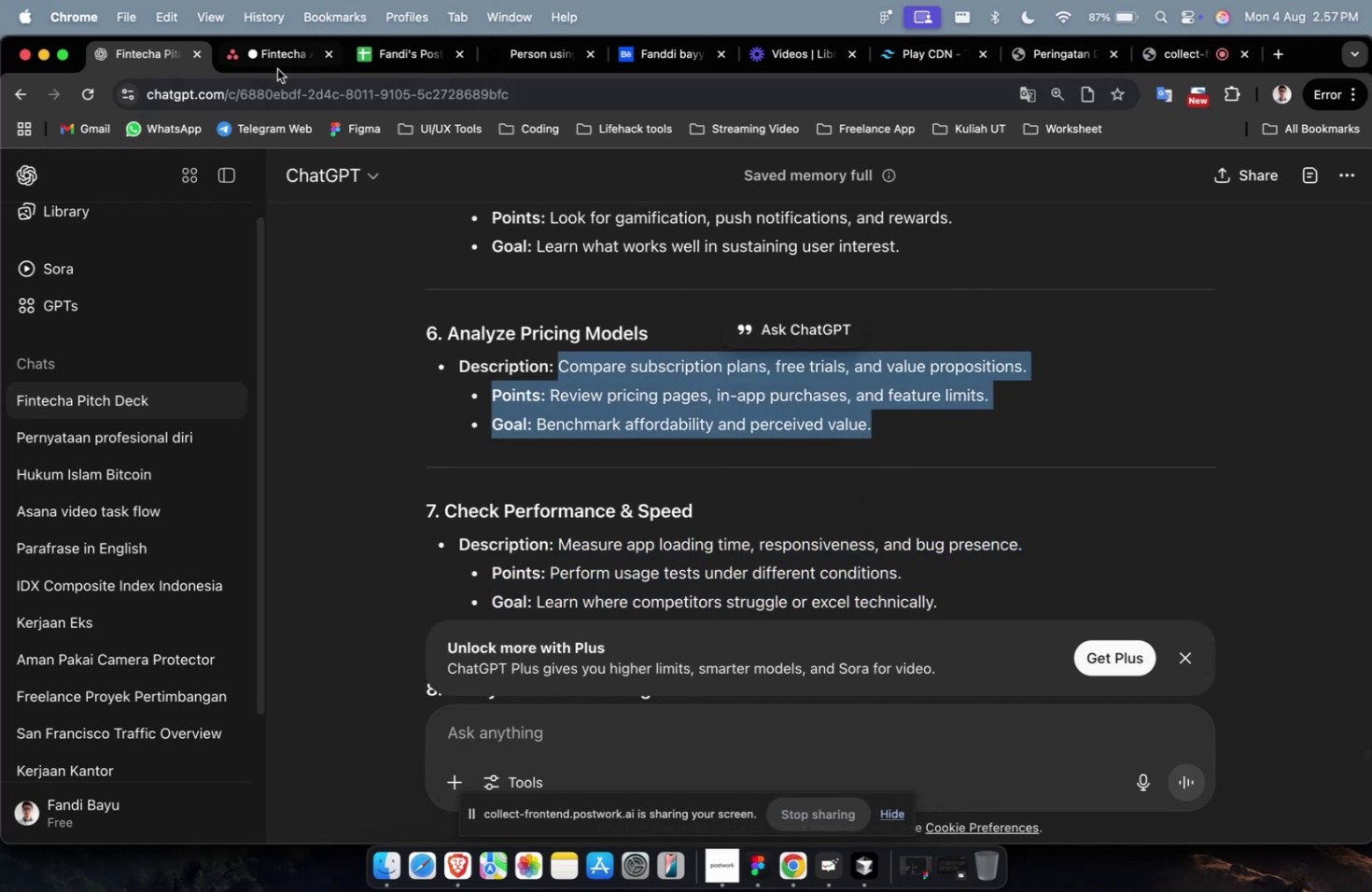 
left_click([277, 69])
 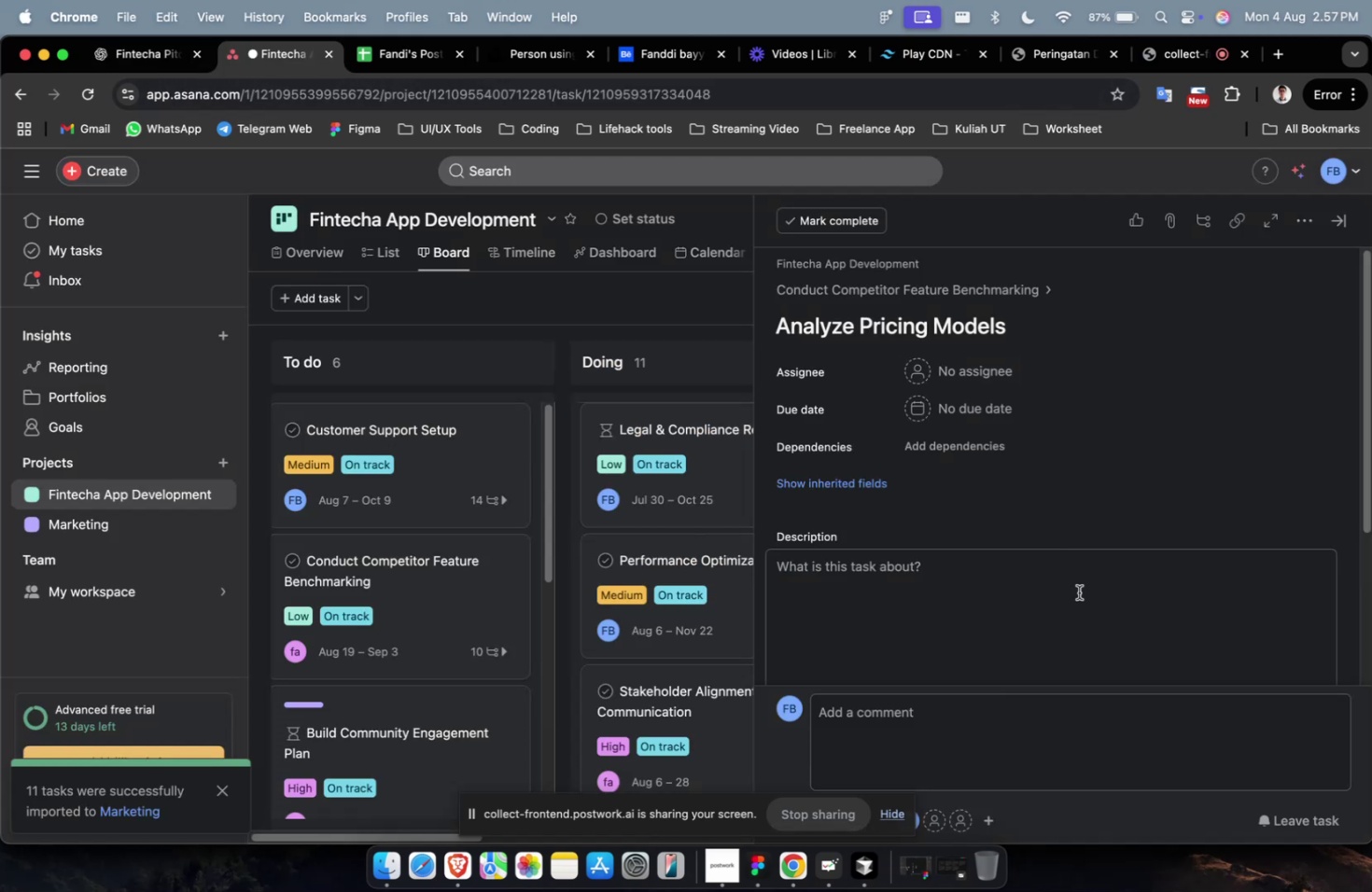 
left_click([1078, 592])
 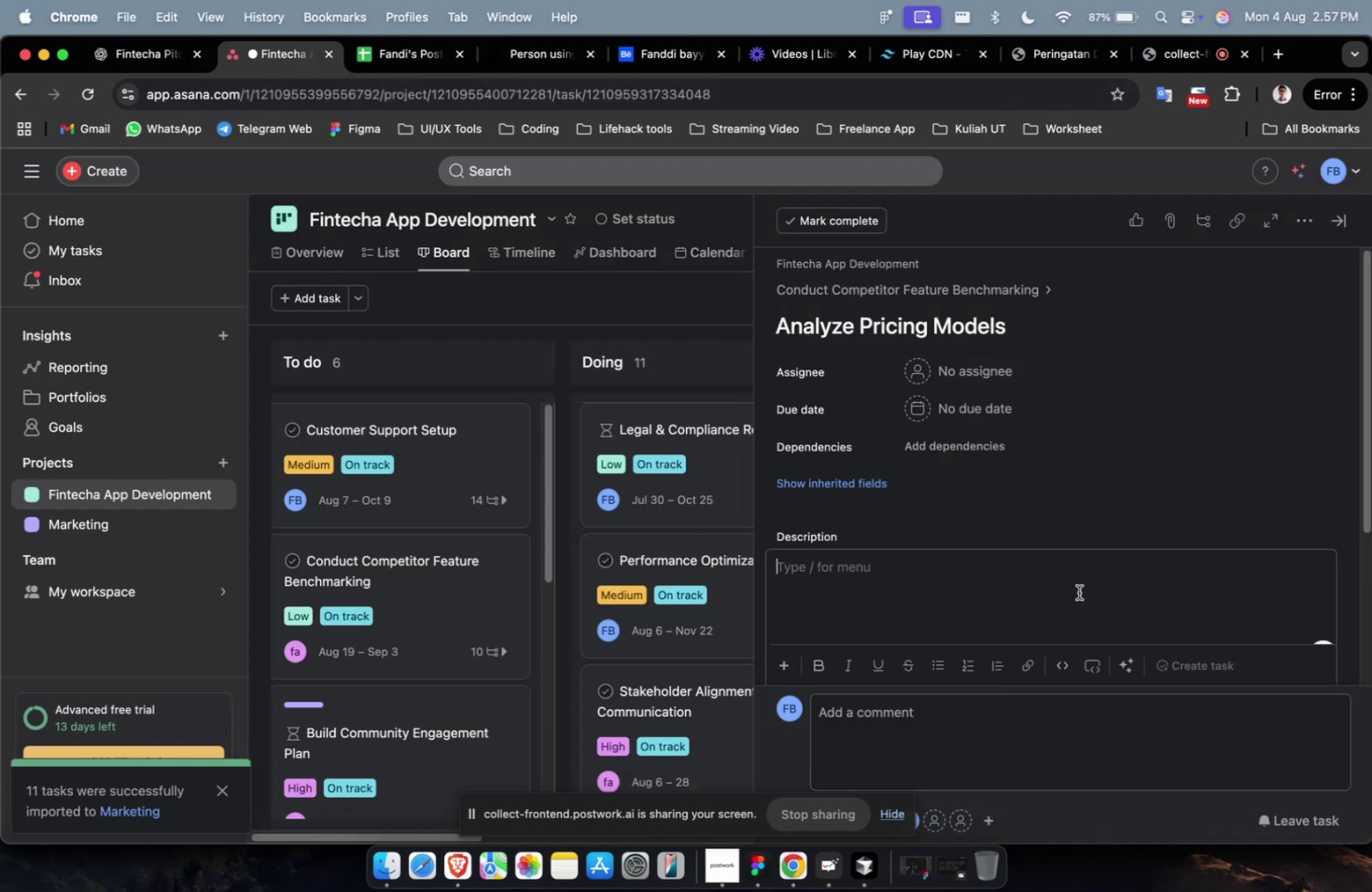 
key(Meta+V)
 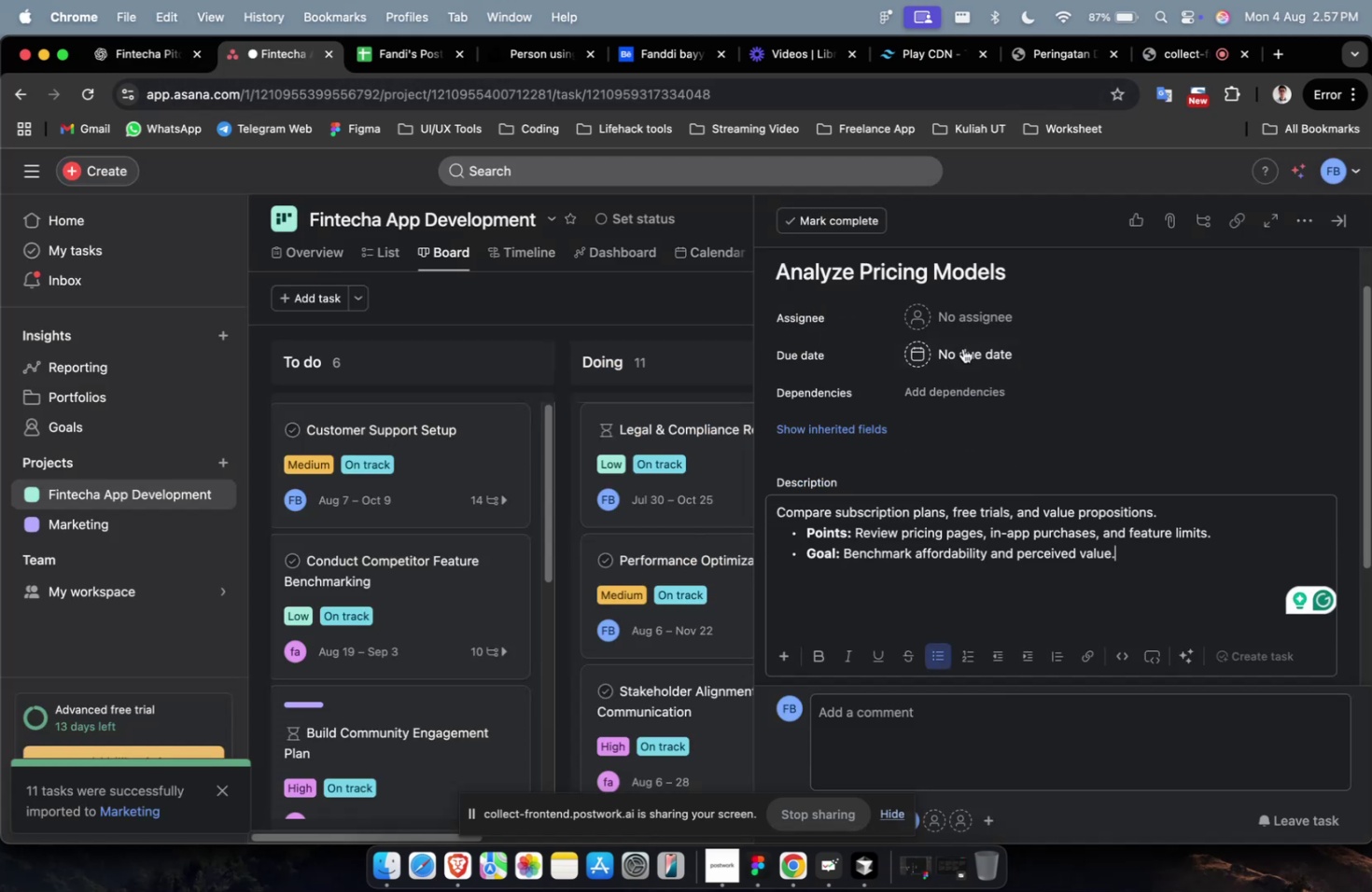 
left_click([959, 325])
 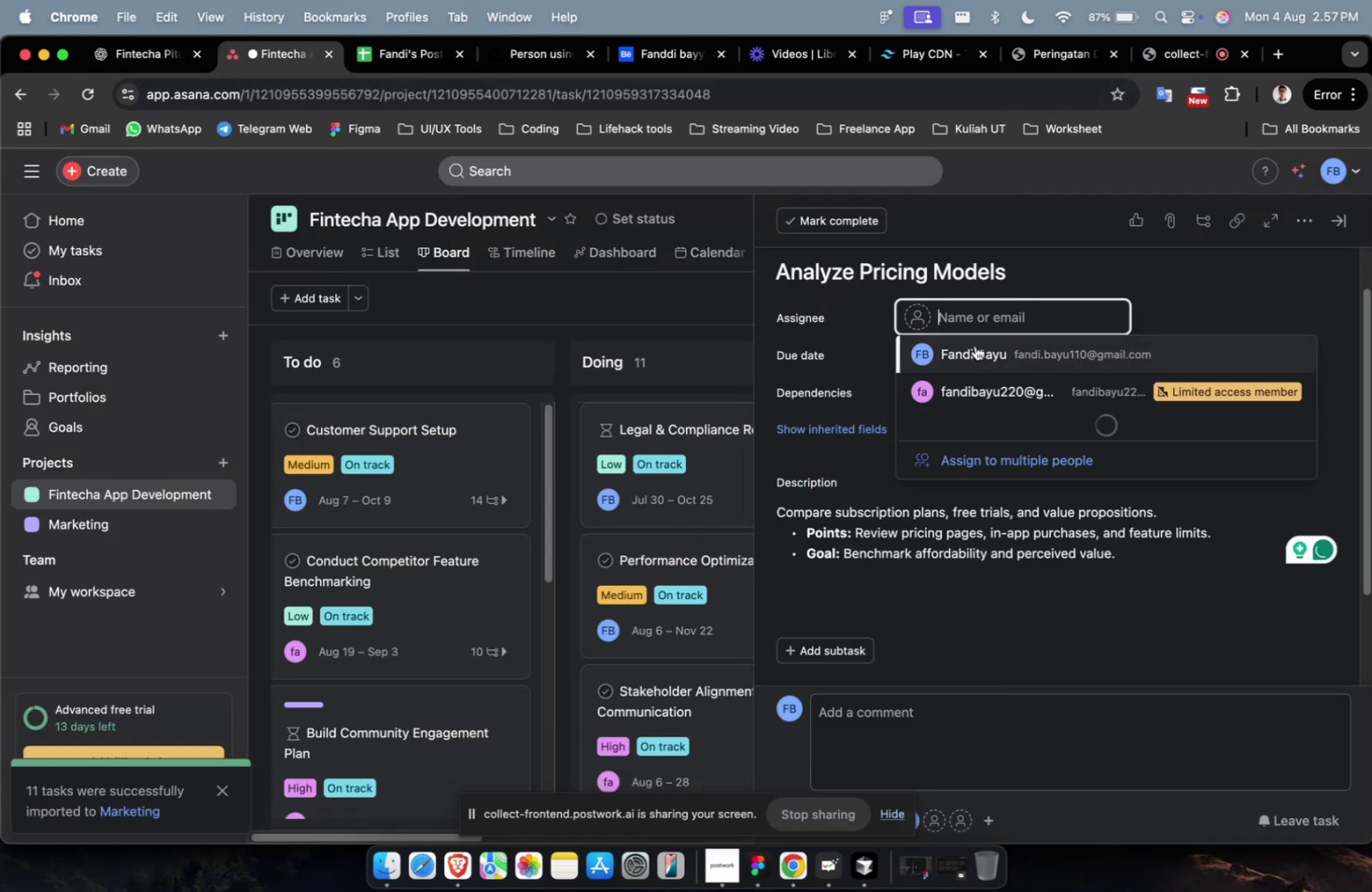 
double_click([974, 345])
 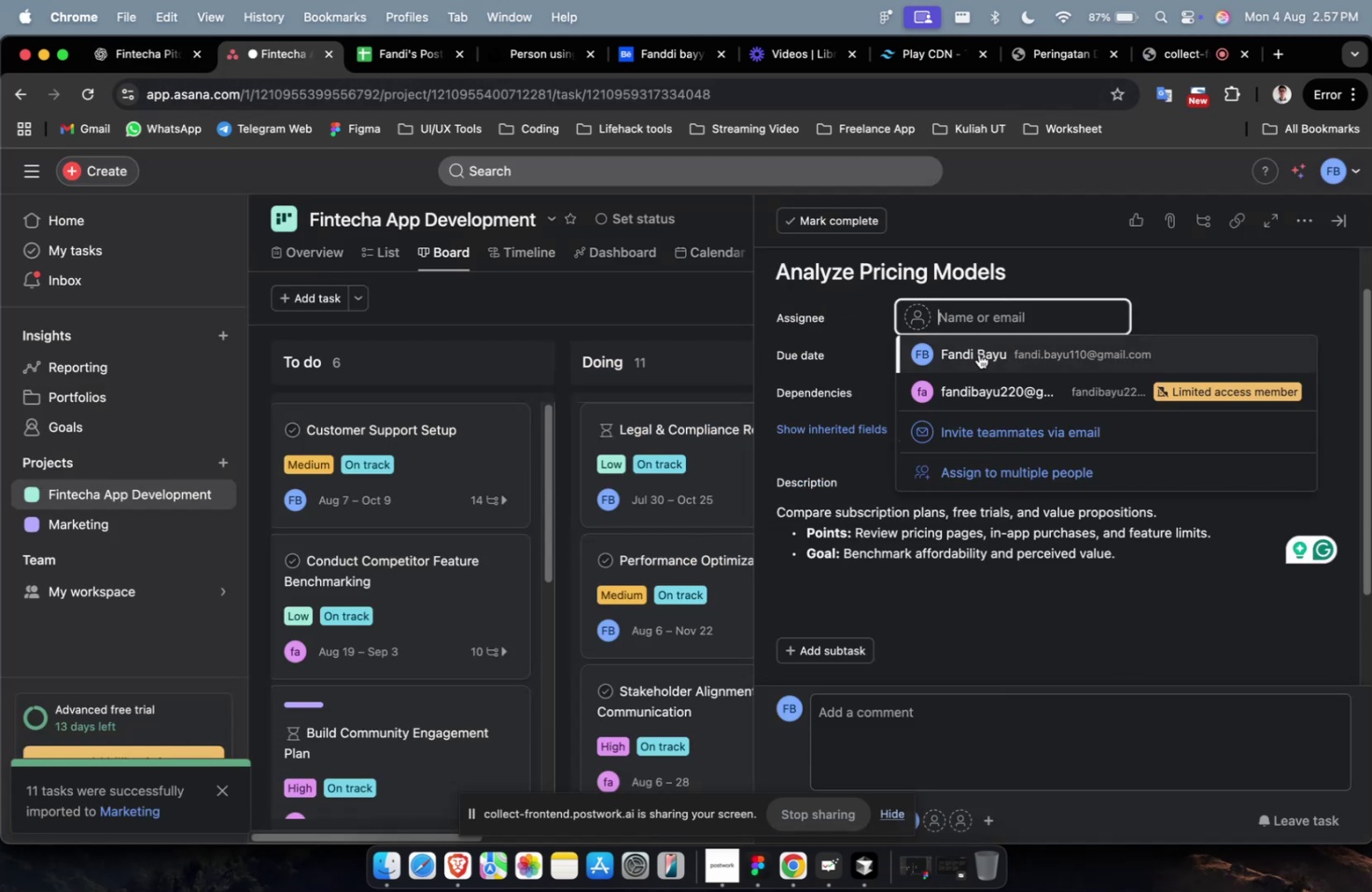 
triple_click([978, 355])
 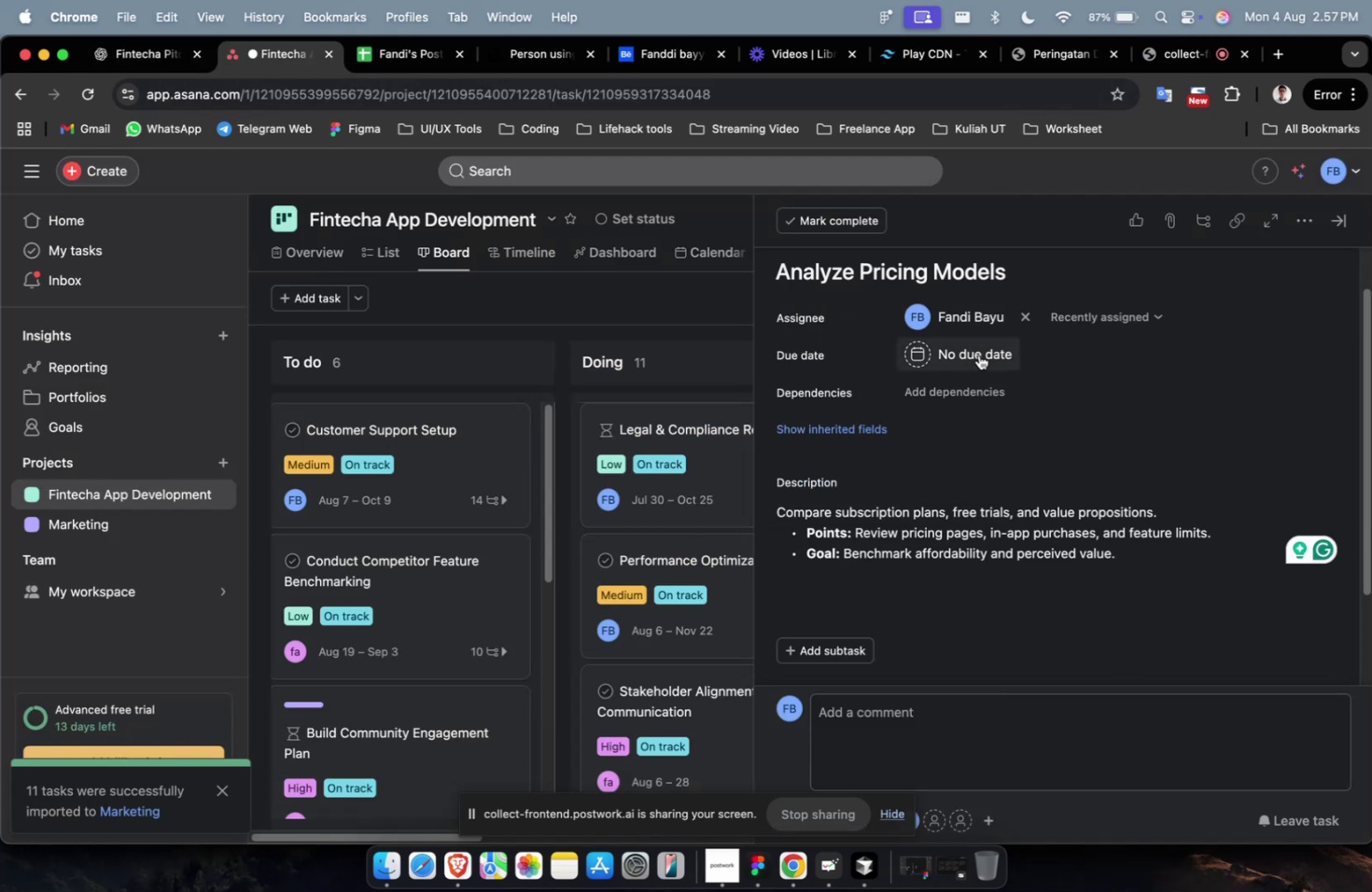 
triple_click([978, 355])
 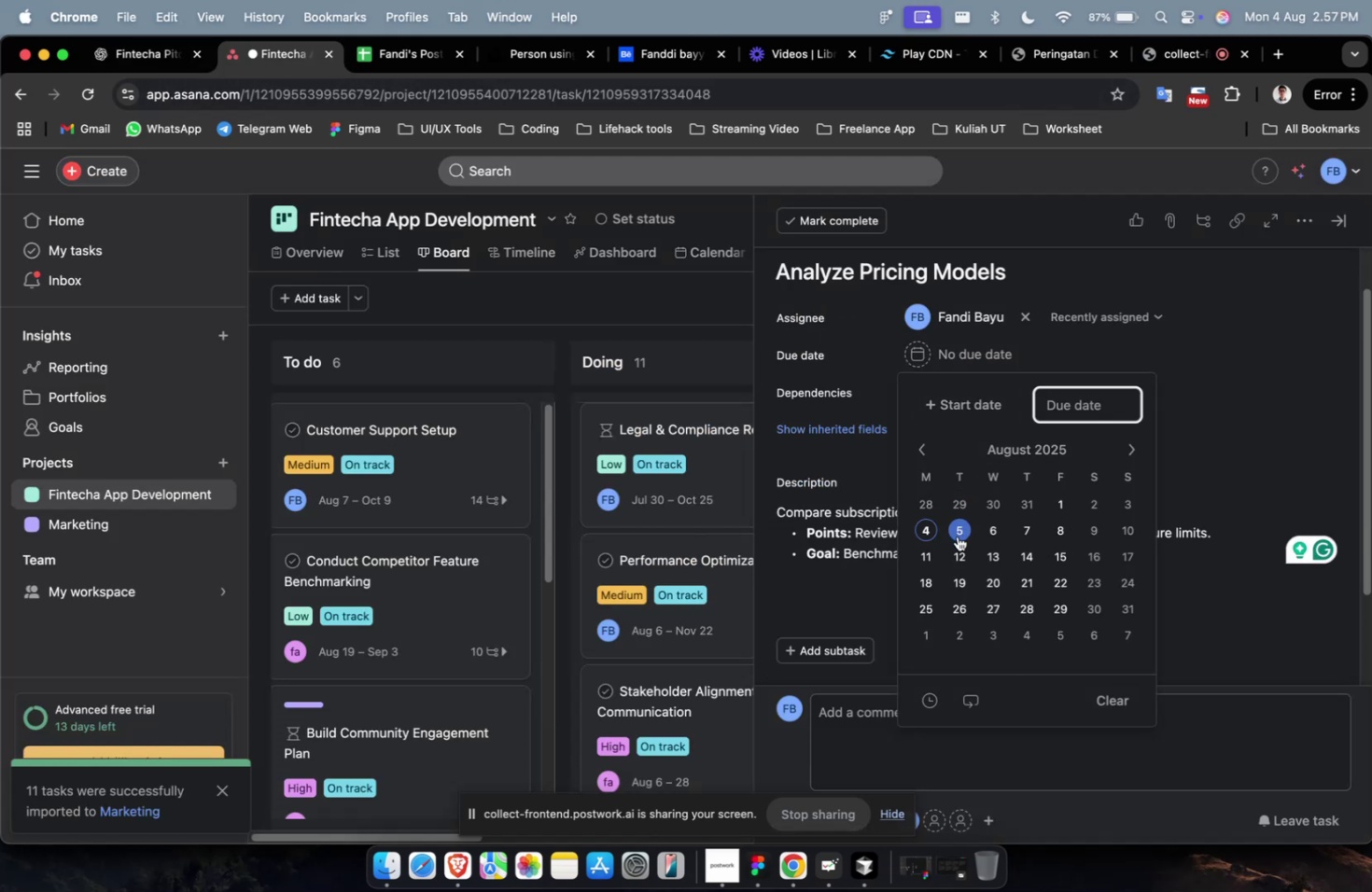 
left_click([957, 536])
 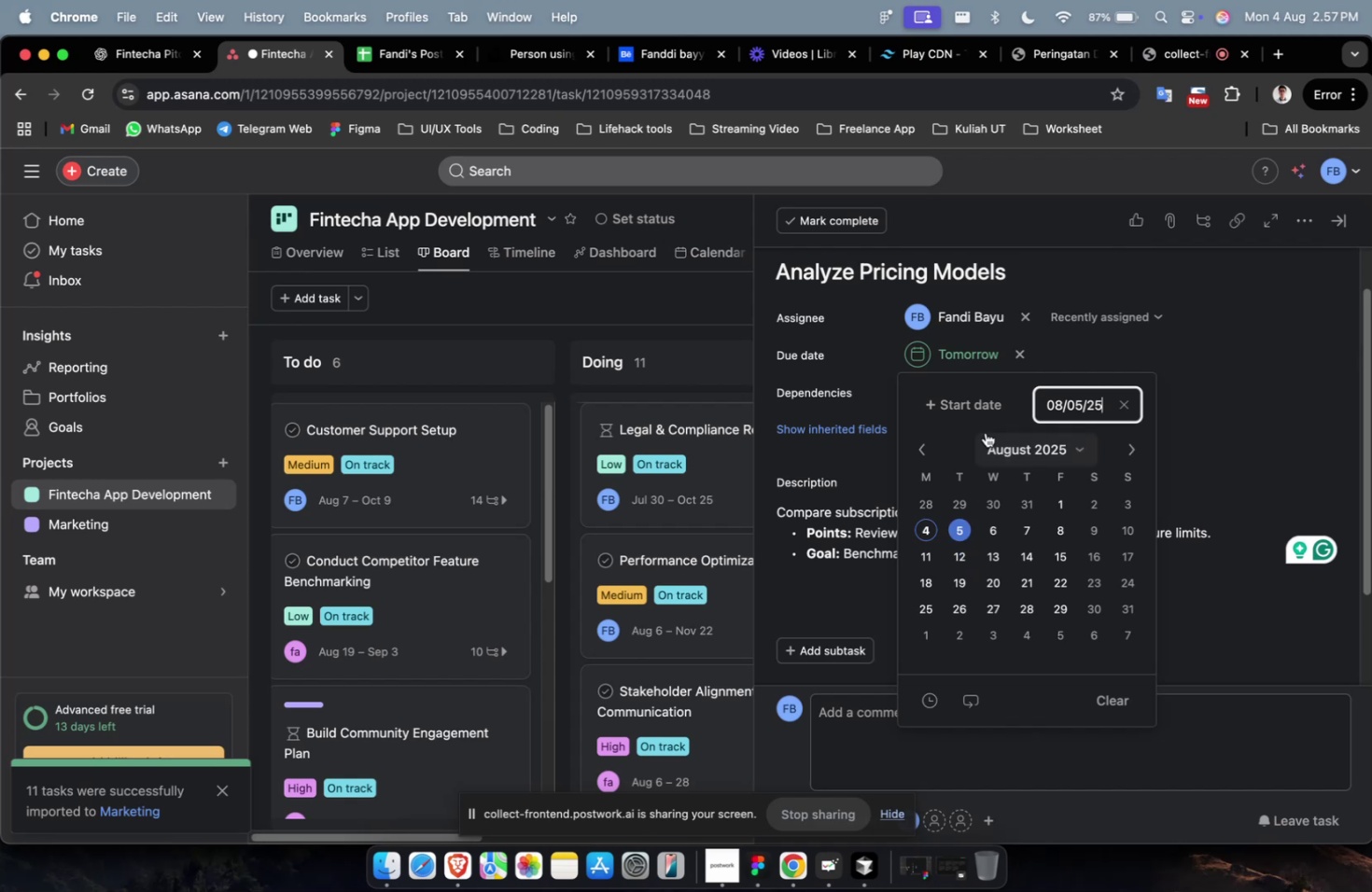 
left_click([990, 397])
 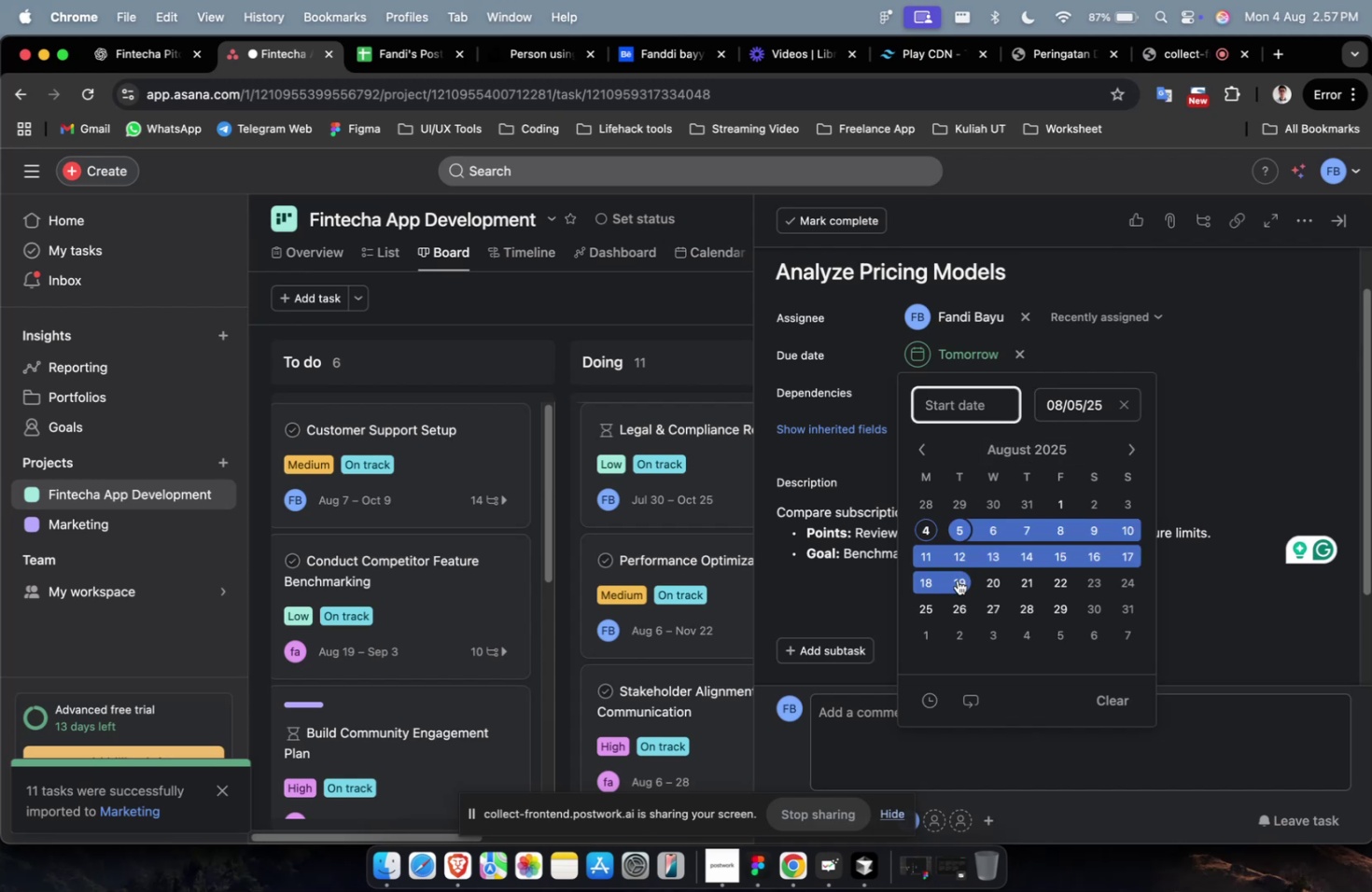 
left_click([957, 579])
 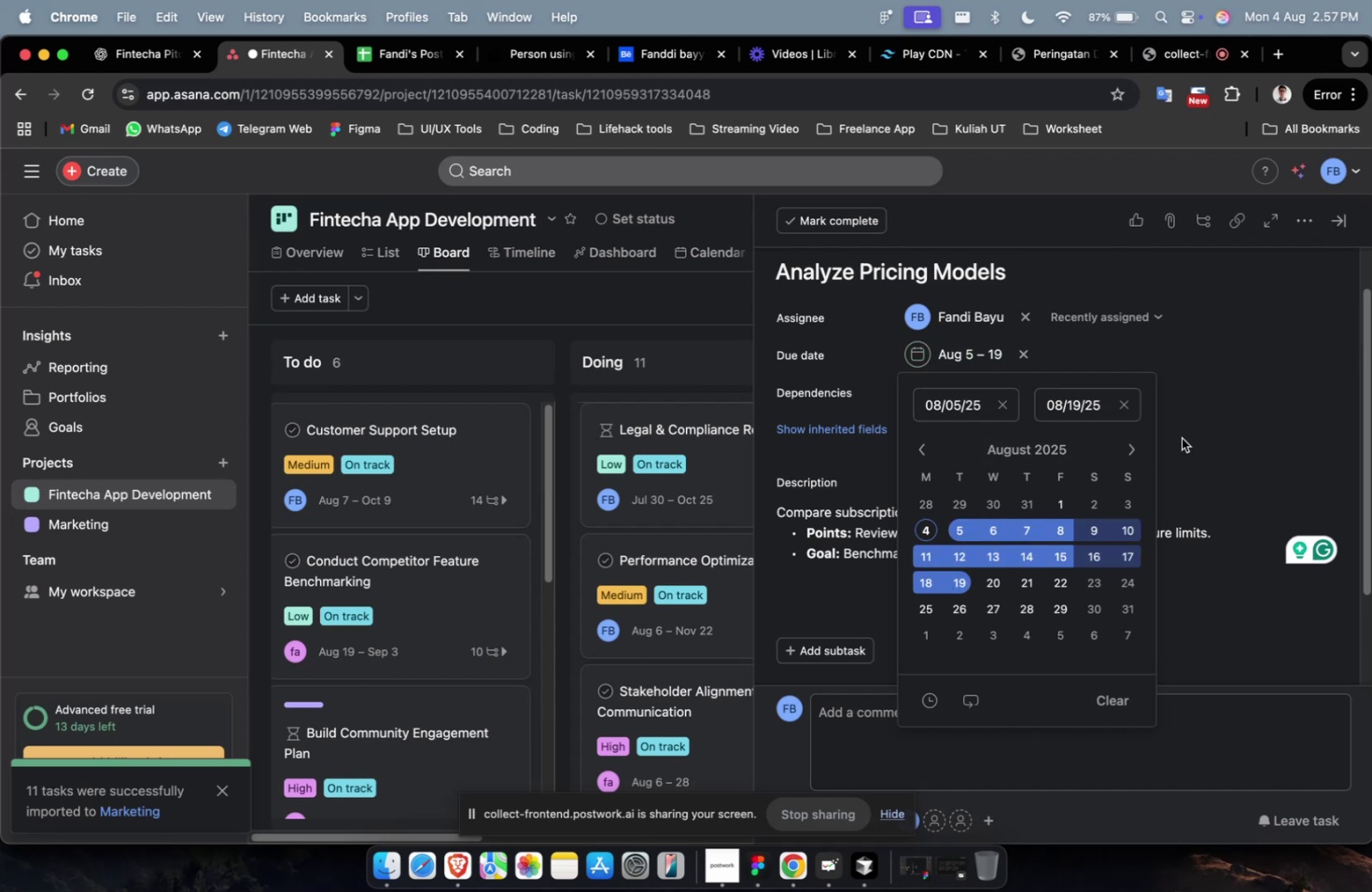 
left_click([1197, 438])
 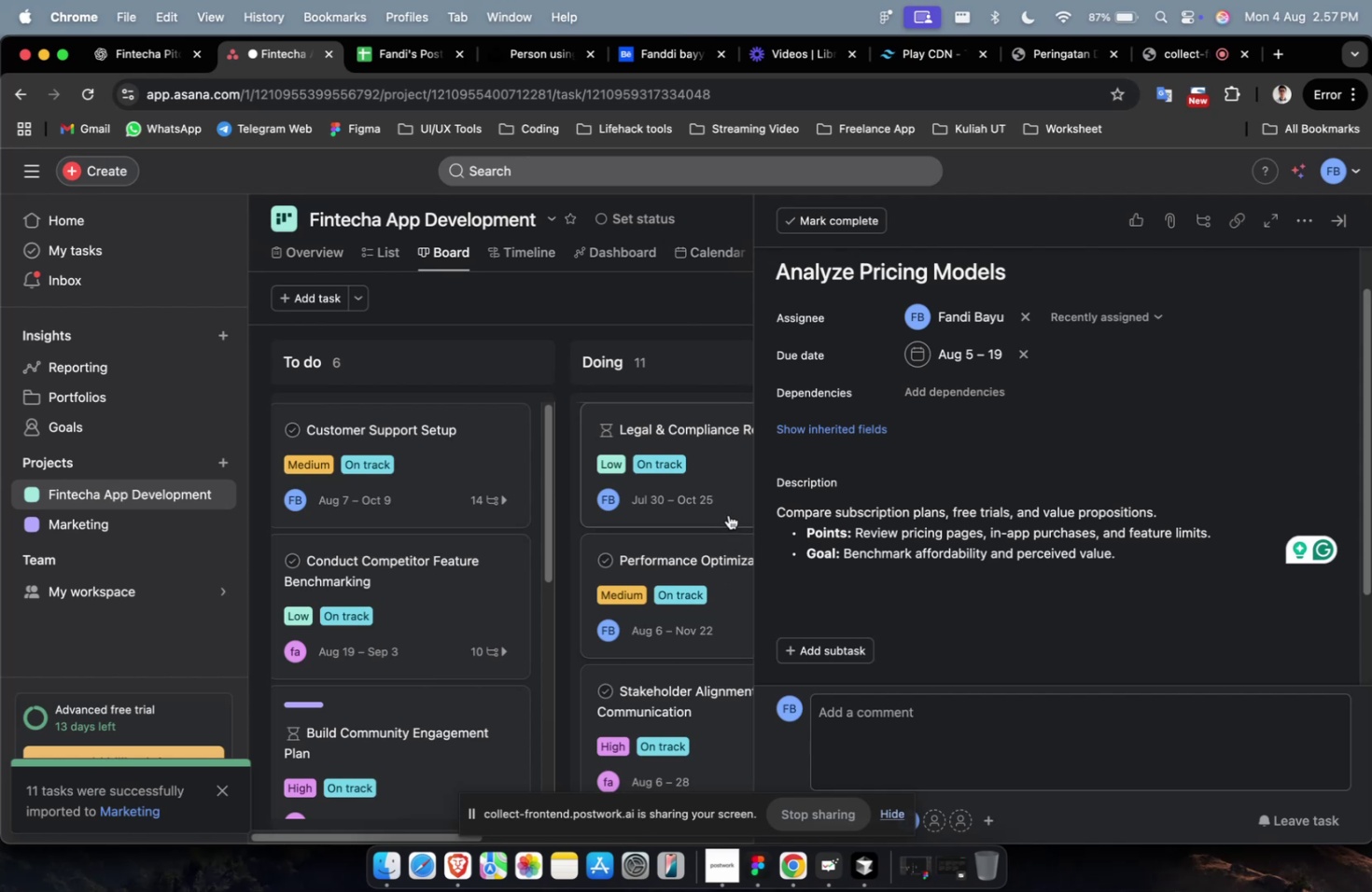 
wait(17.49)
 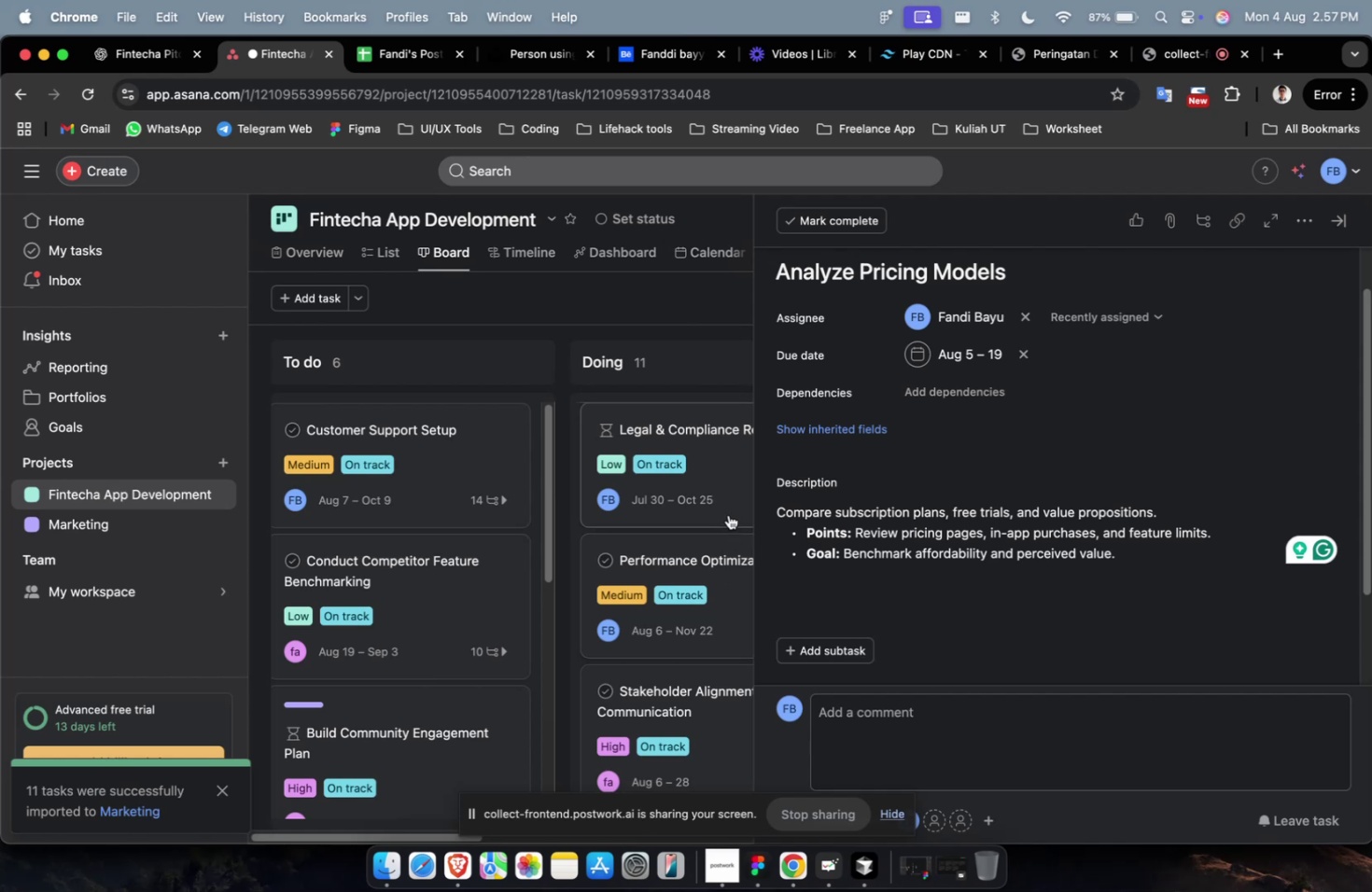 
left_click([948, 387])
 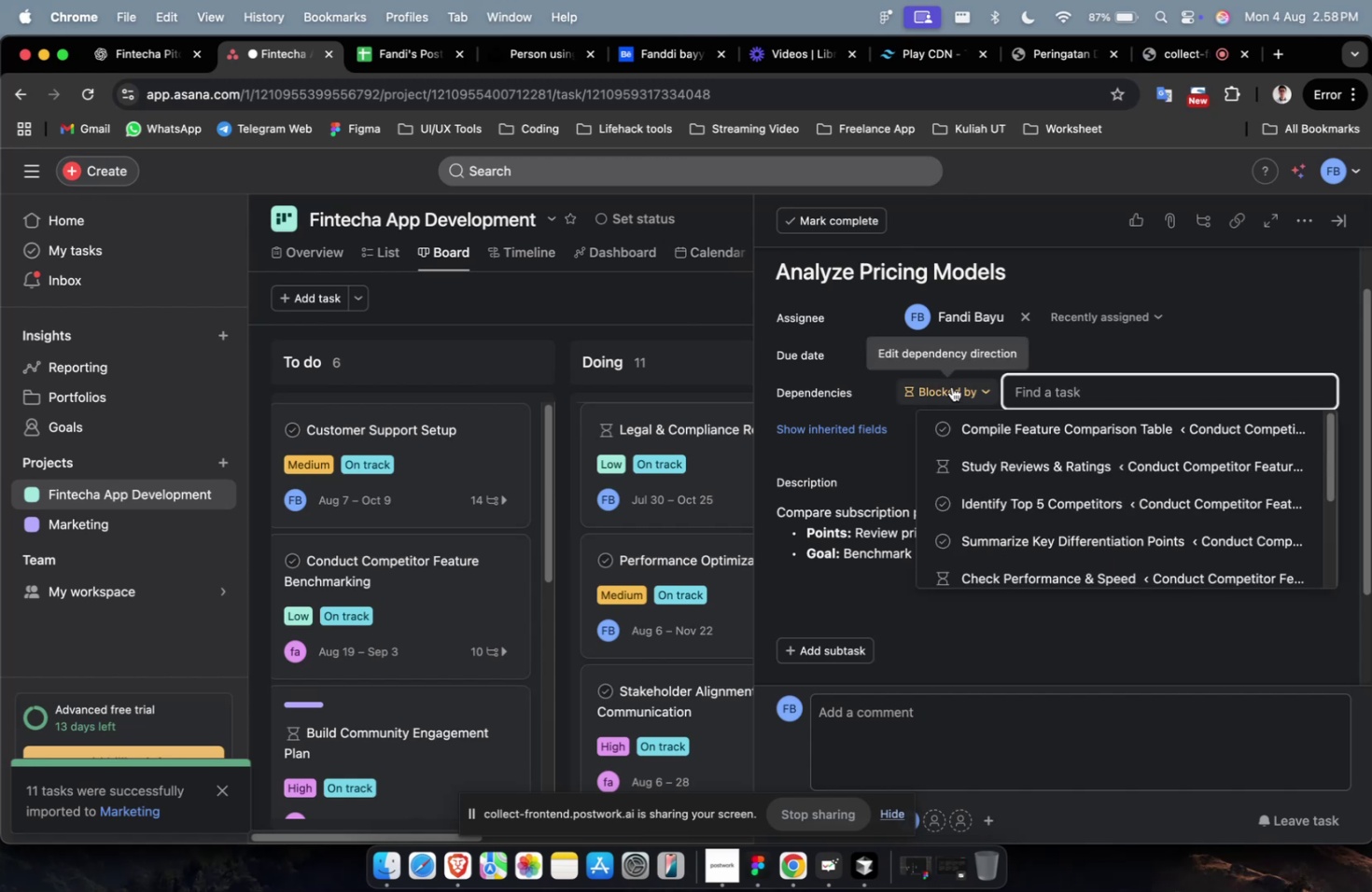 
wait(6.11)
 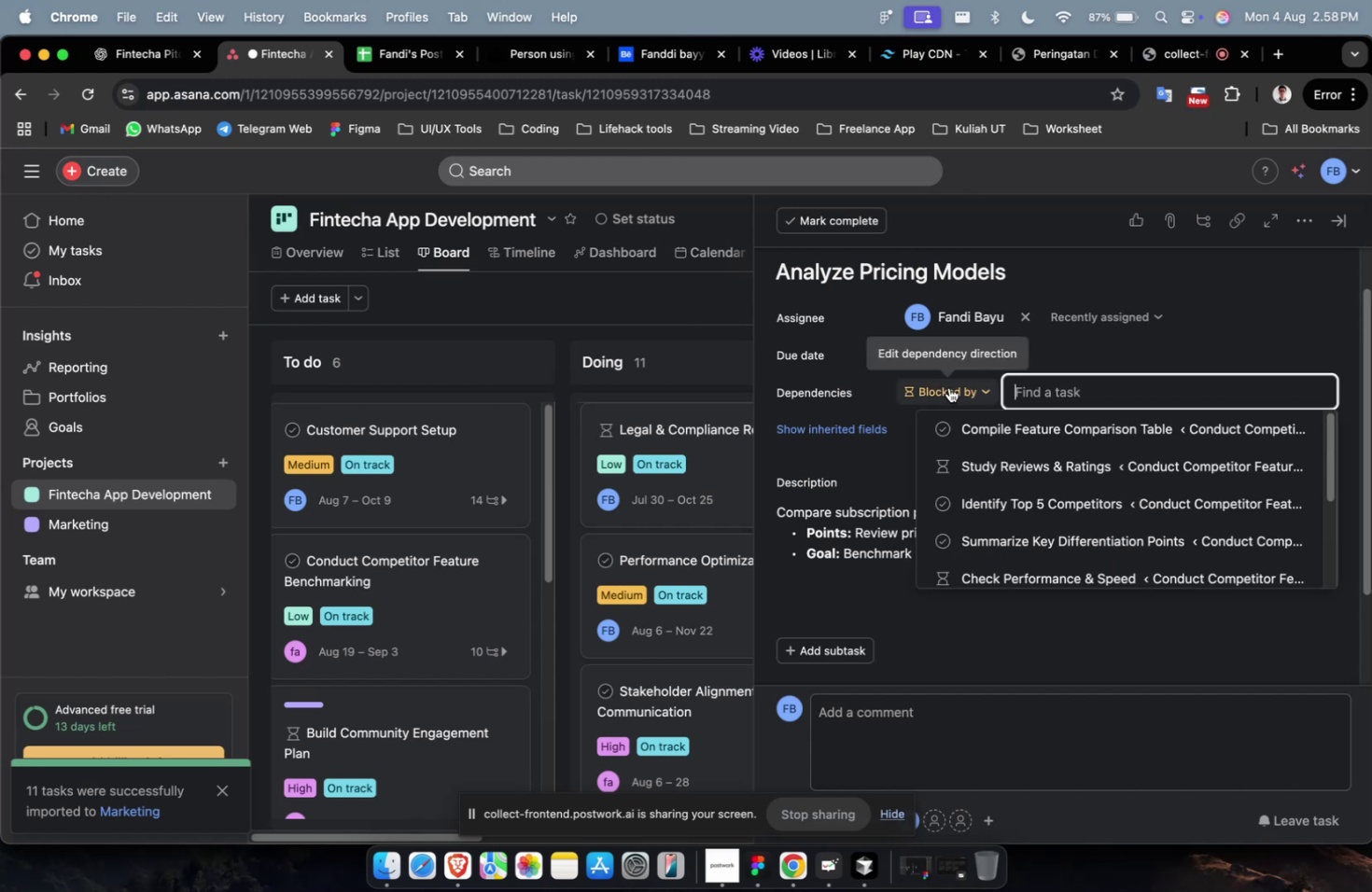 
scroll: coordinate [951, 386], scroll_direction: down, amount: 2.0
 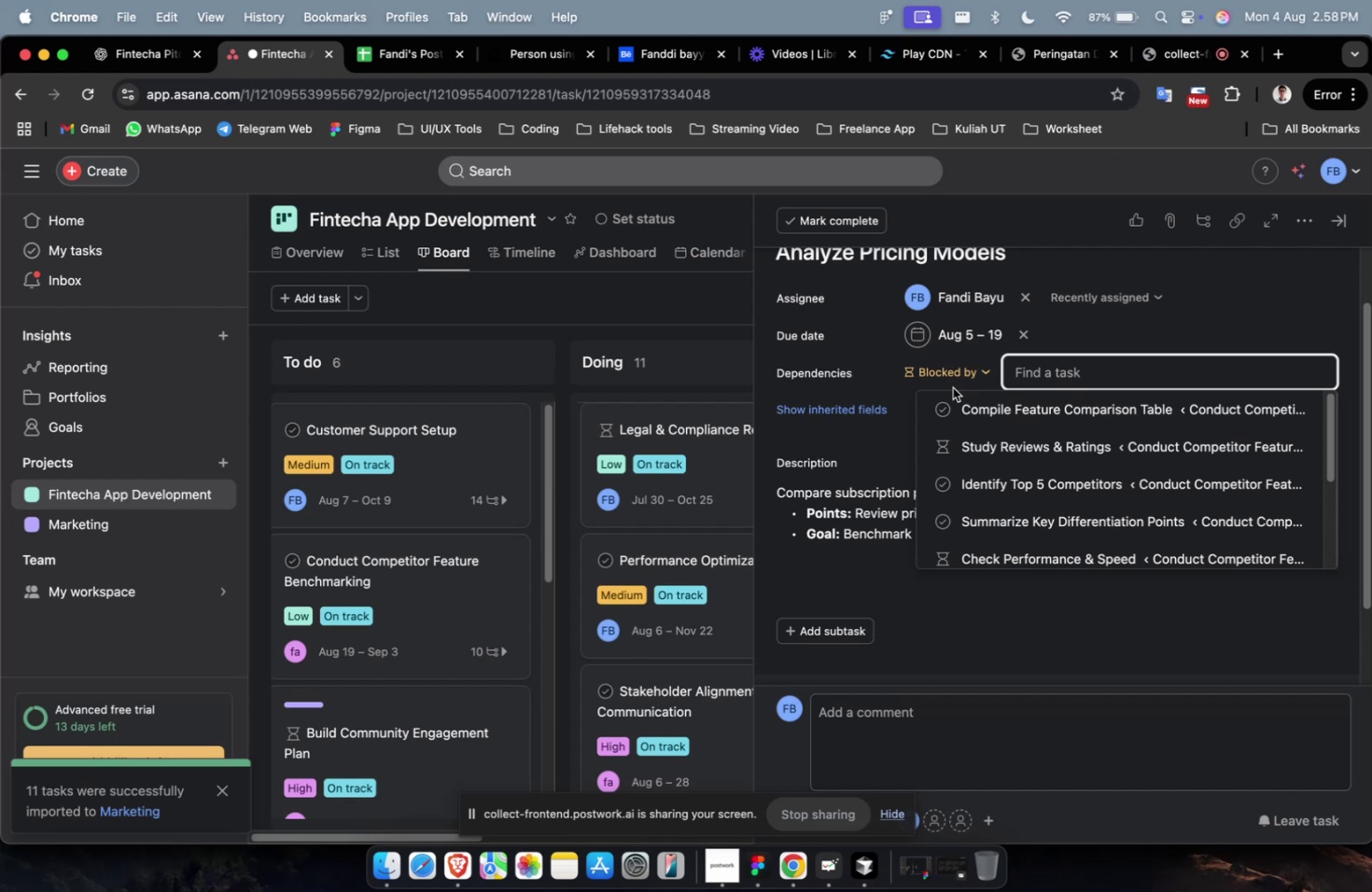 
wait(9.39)
 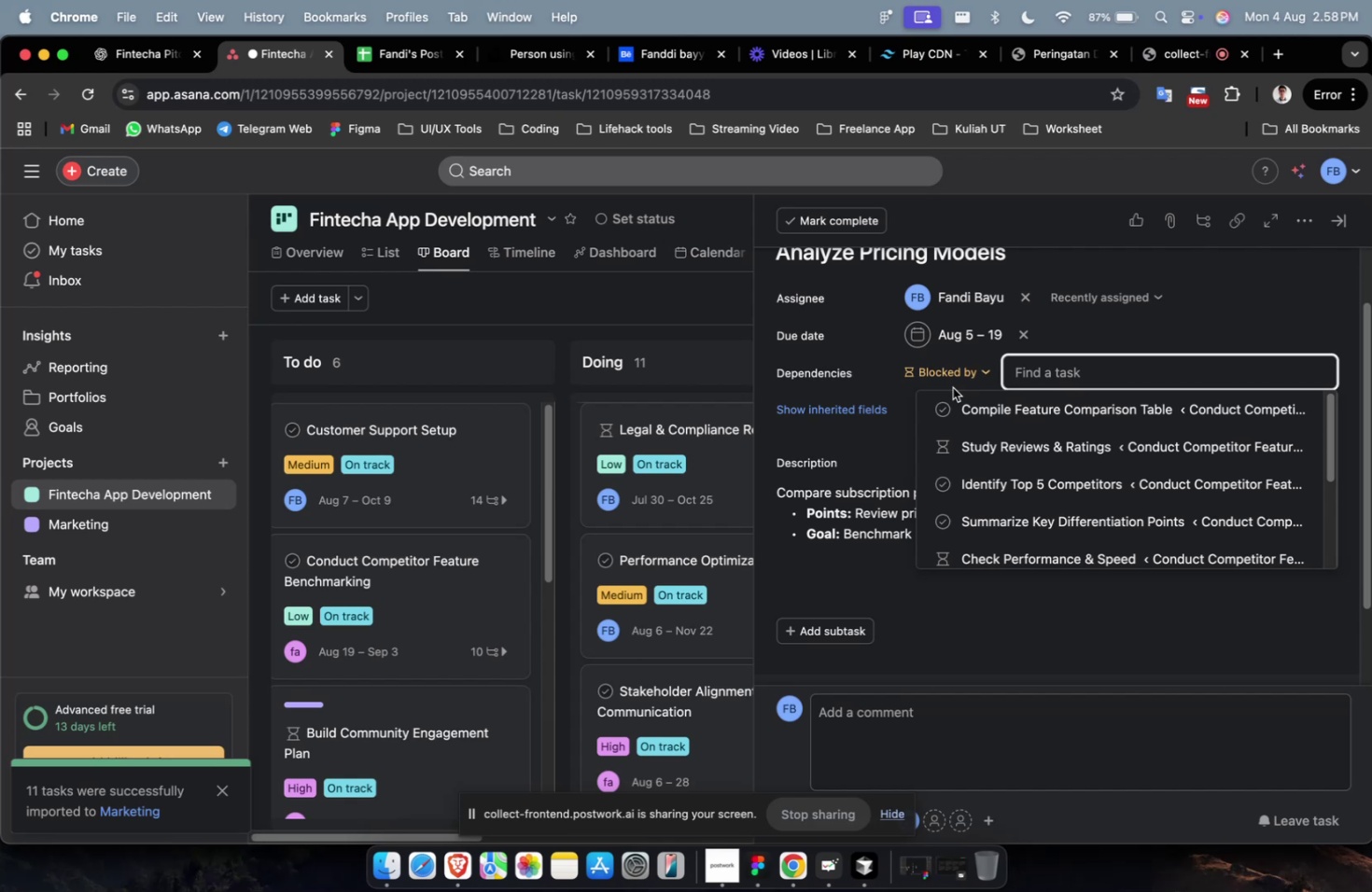 
scroll: coordinate [953, 388], scroll_direction: down, amount: 8.0
 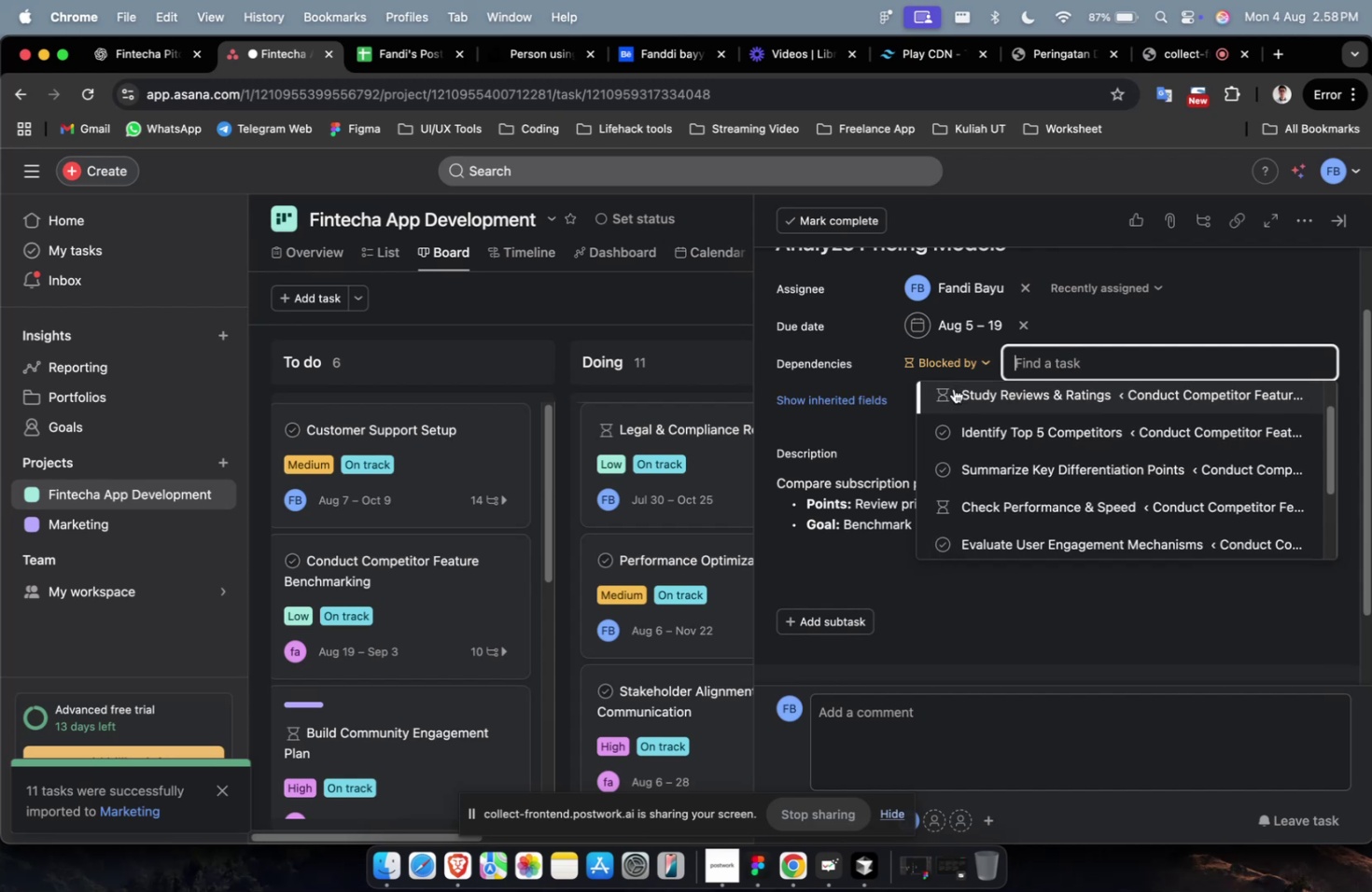 
scroll: coordinate [953, 388], scroll_direction: down, amount: 1.0
 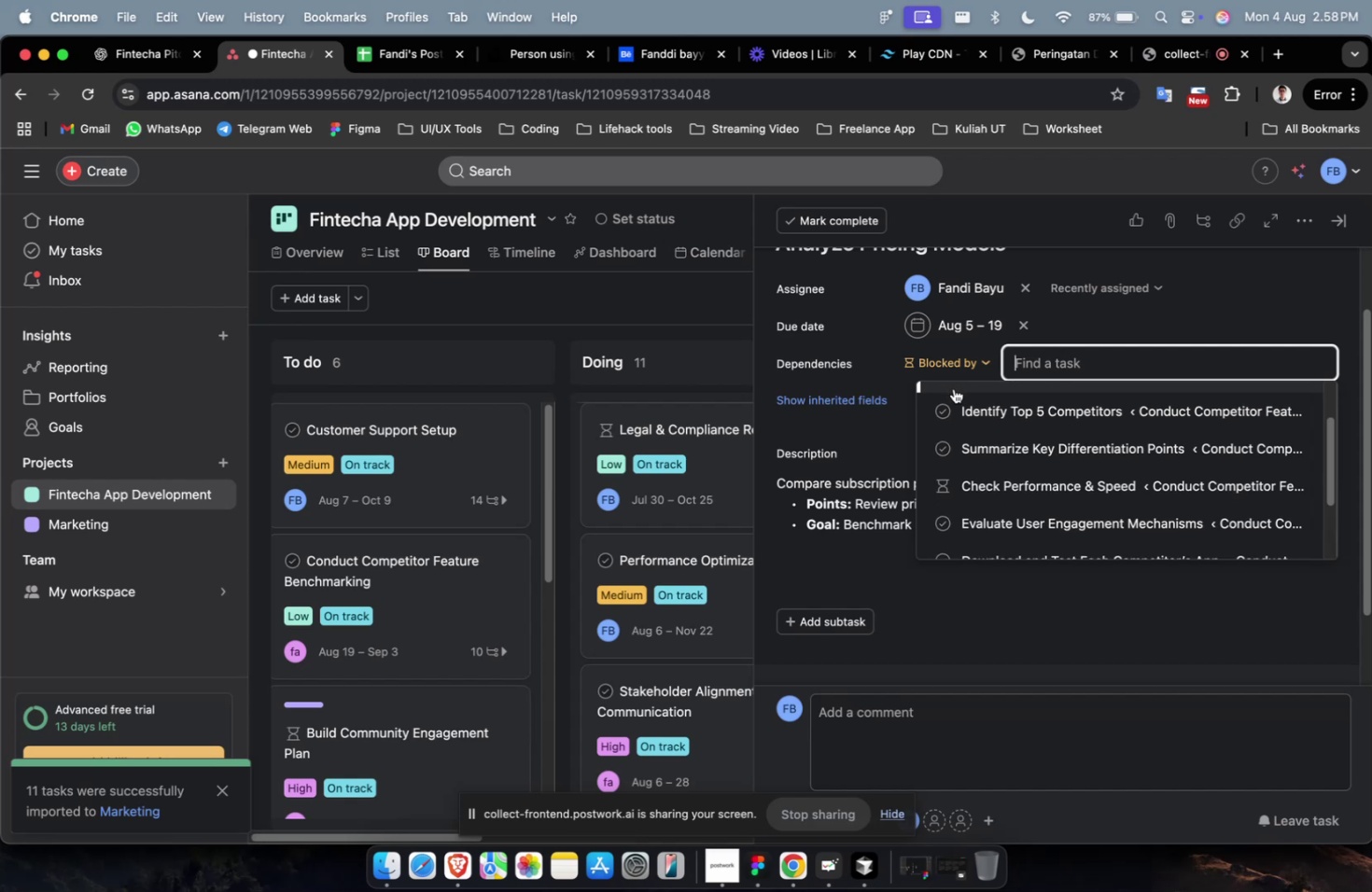 
wait(8.98)
 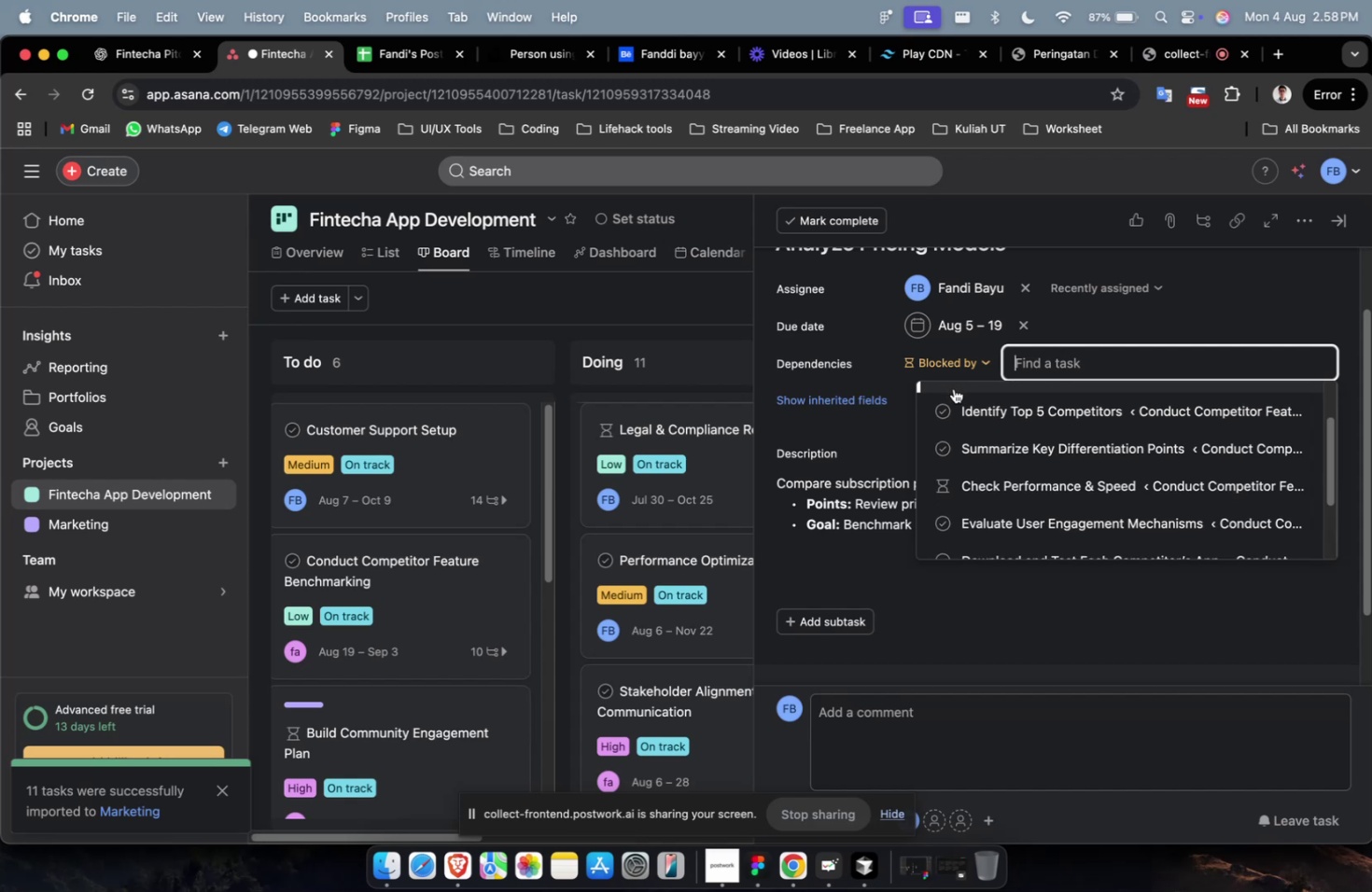 
scroll: coordinate [953, 388], scroll_direction: down, amount: 1.0
 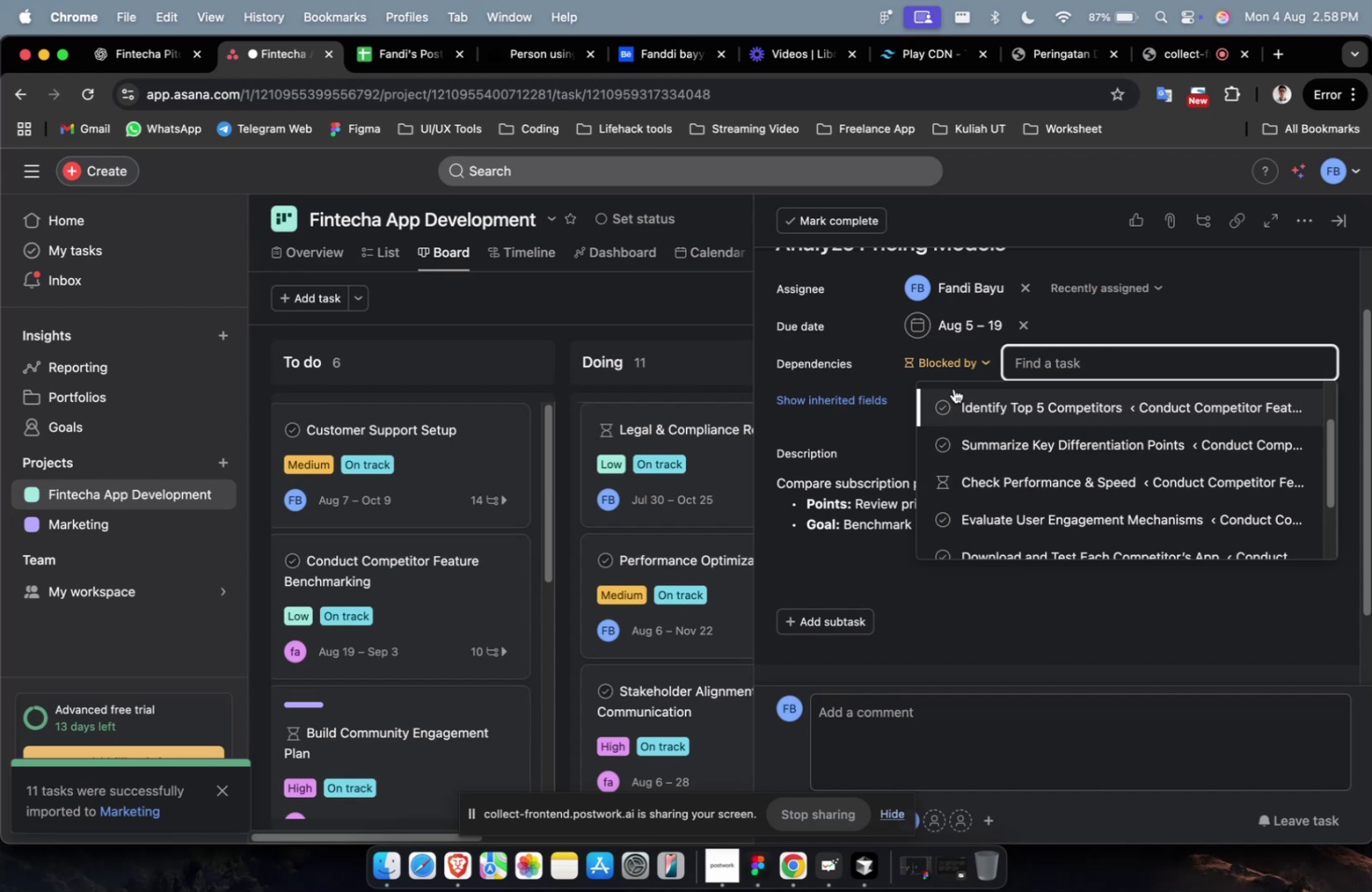 
wait(15.83)
 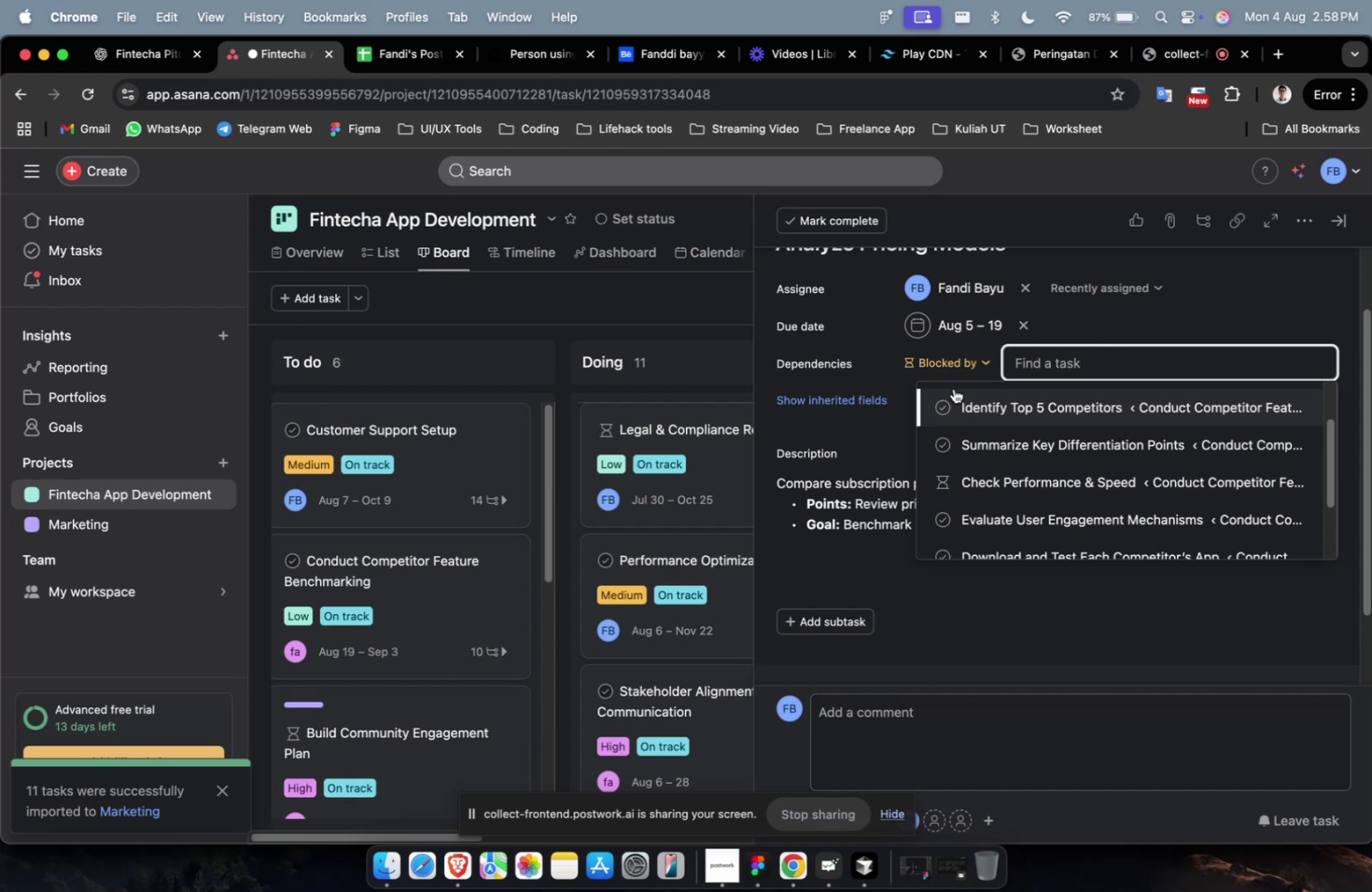 
scroll: coordinate [1175, 487], scroll_direction: down, amount: 4.0
 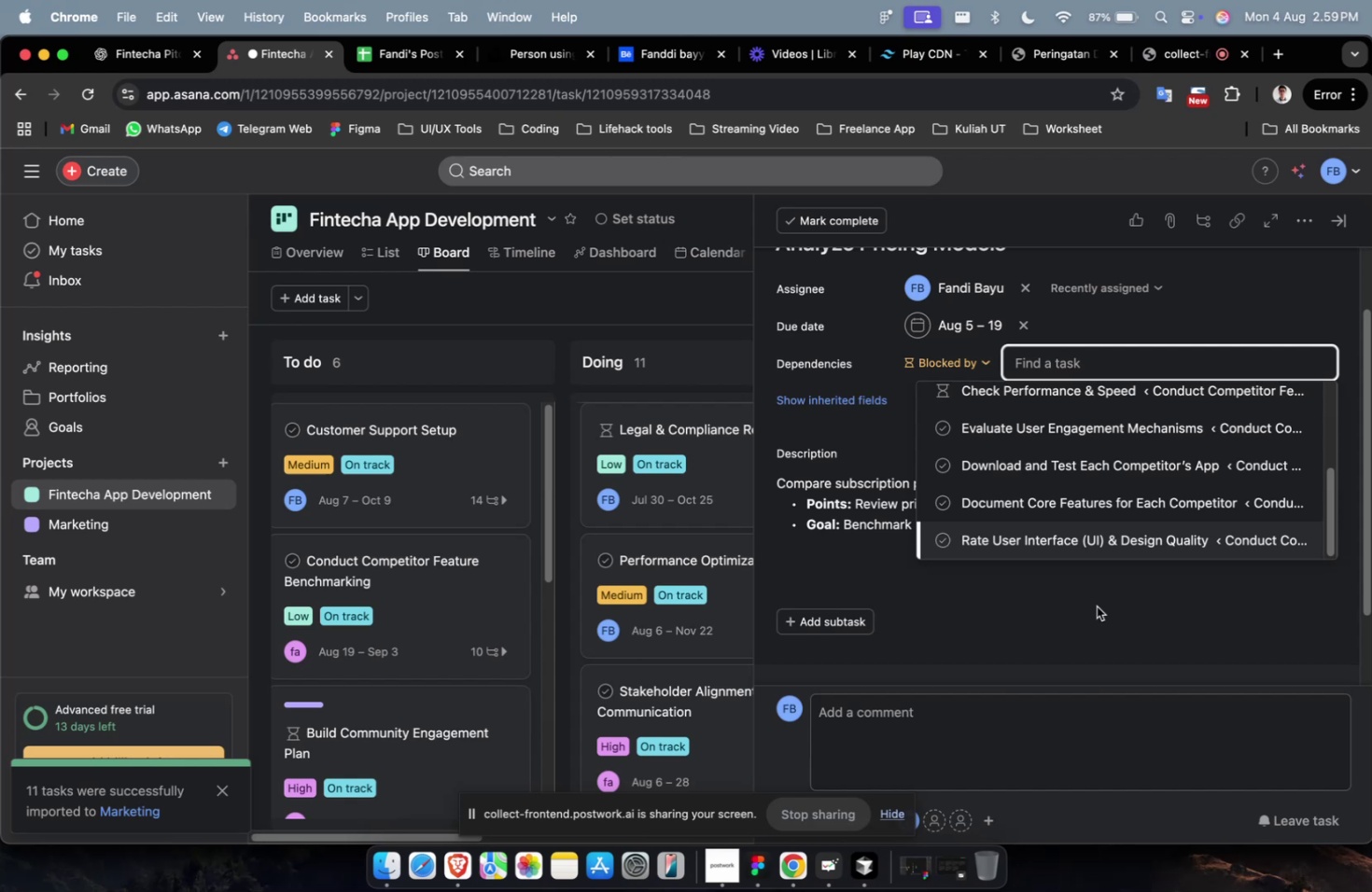 
wait(29.52)
 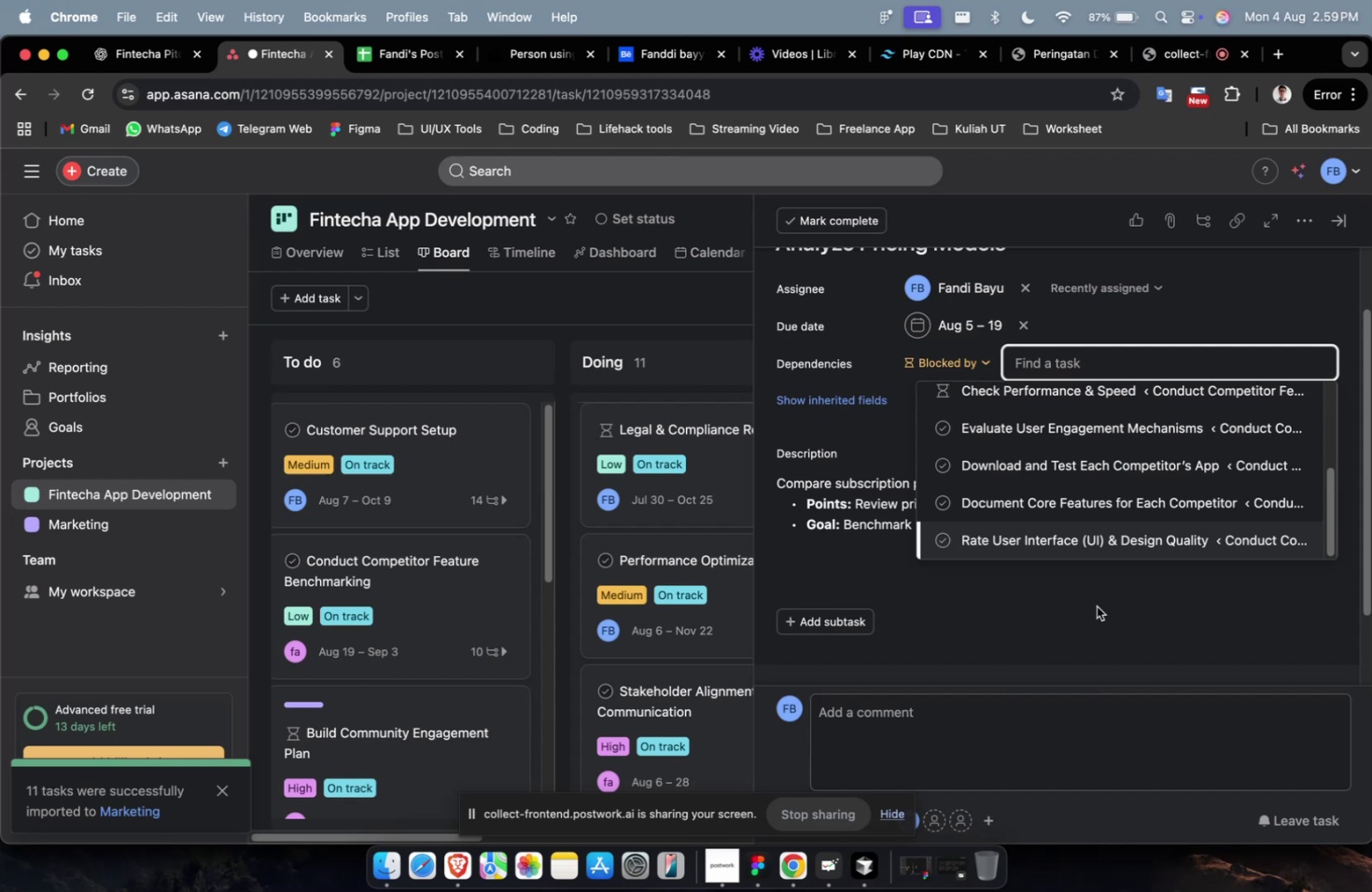 
scroll: coordinate [1096, 606], scroll_direction: down, amount: 2.0
 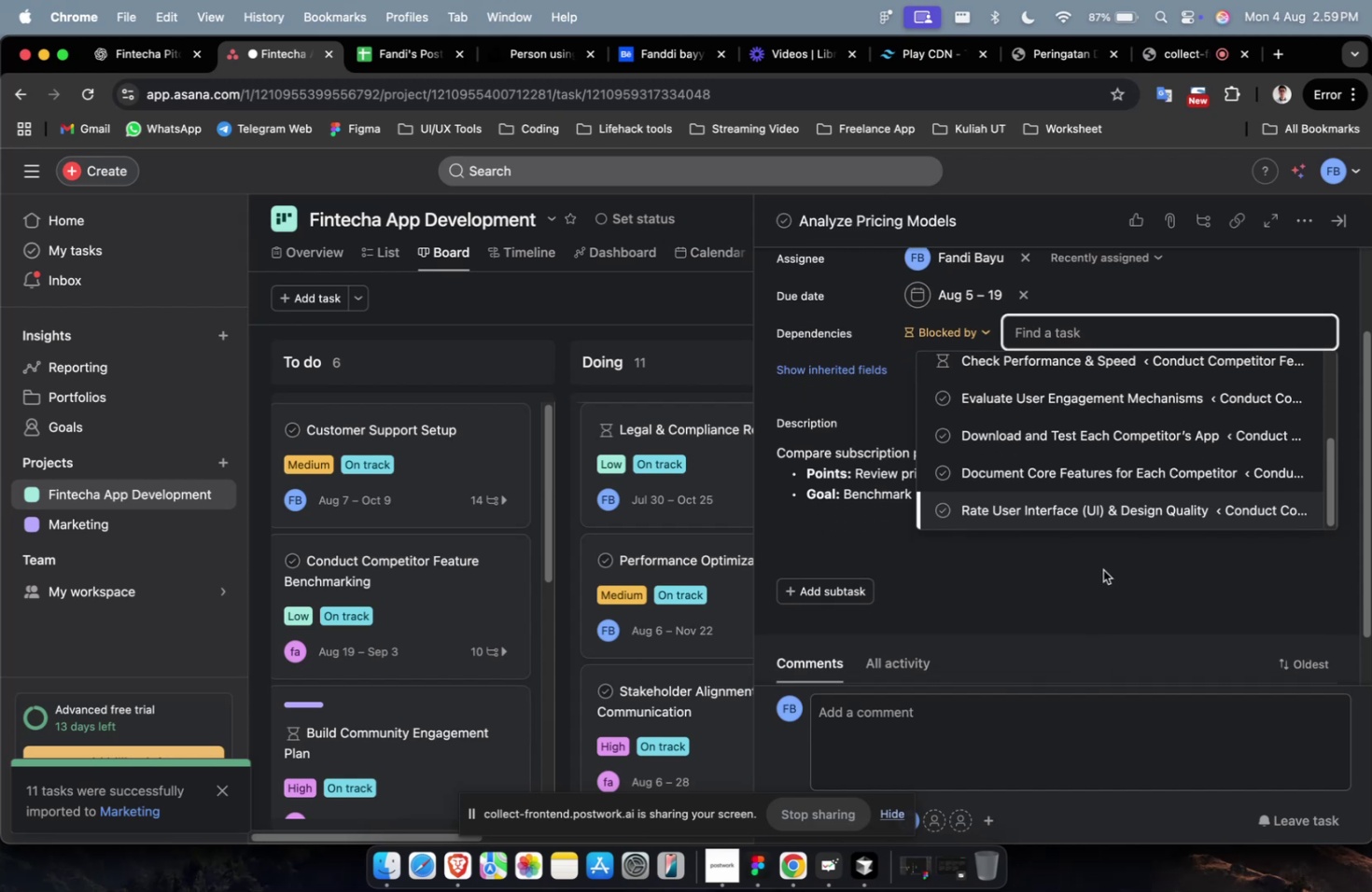 
wait(5.29)
 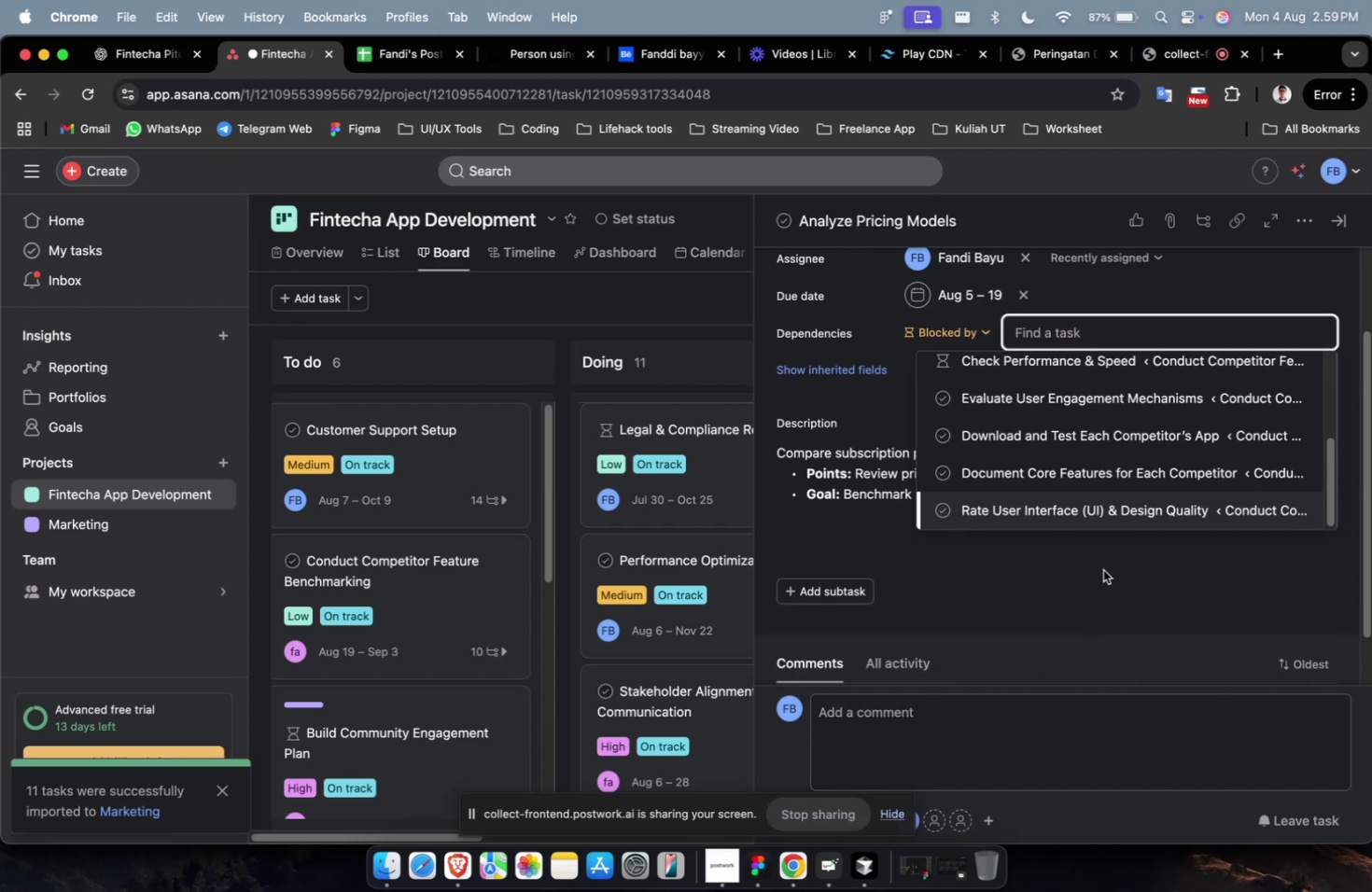 
left_click([1102, 569])
 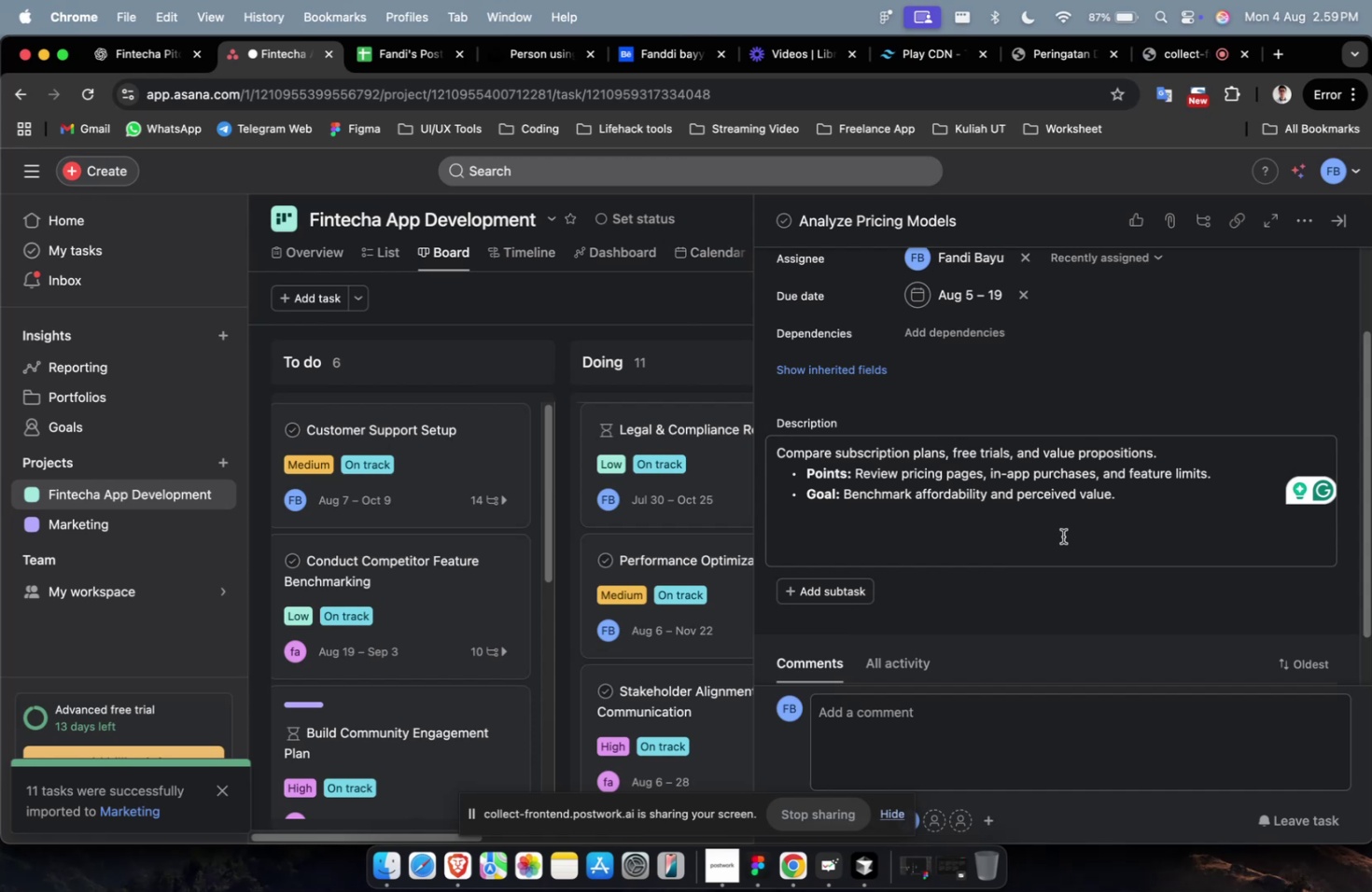 
wait(31.06)
 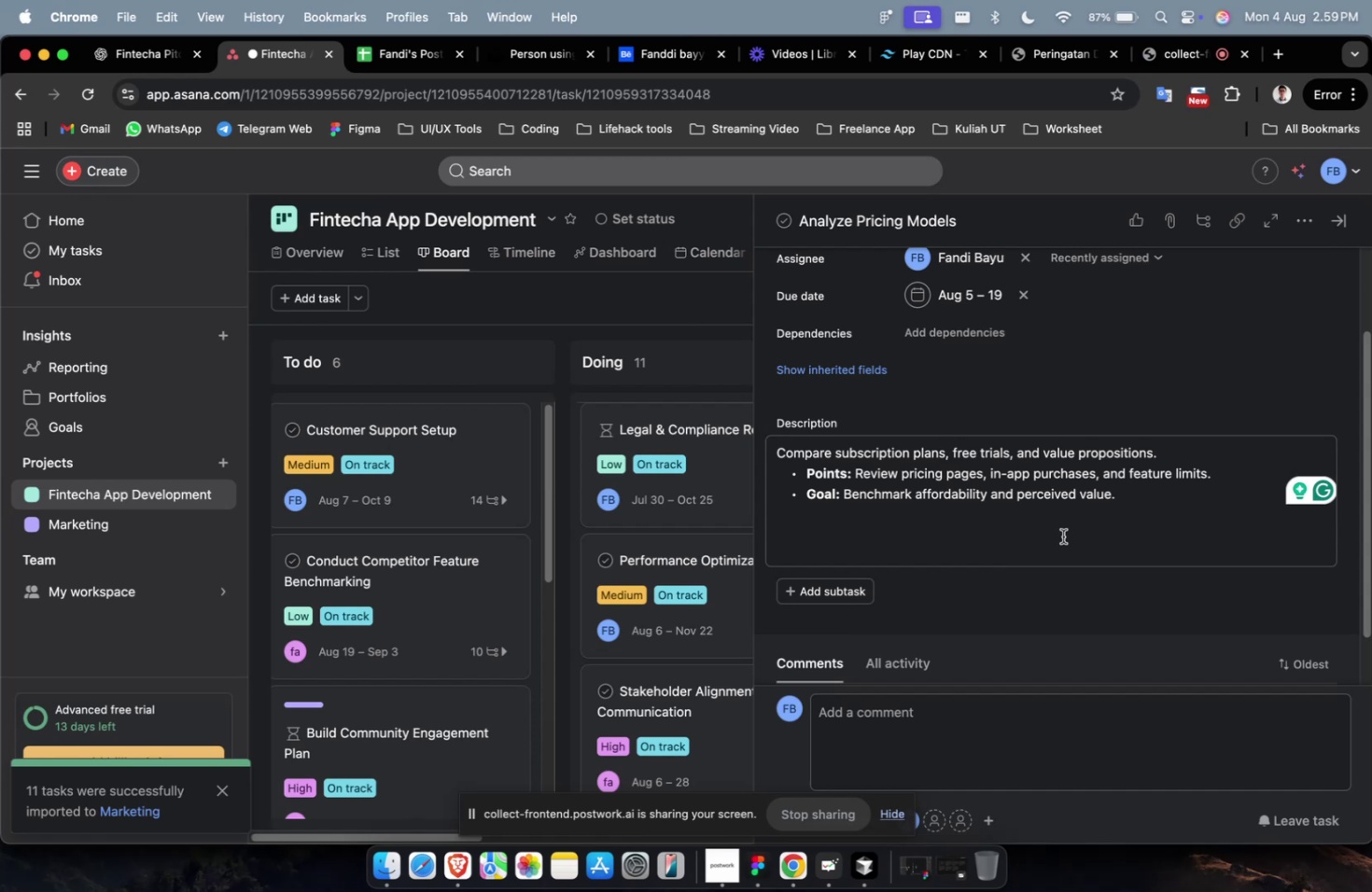 
scroll: coordinate [1062, 536], scroll_direction: down, amount: 2.0
 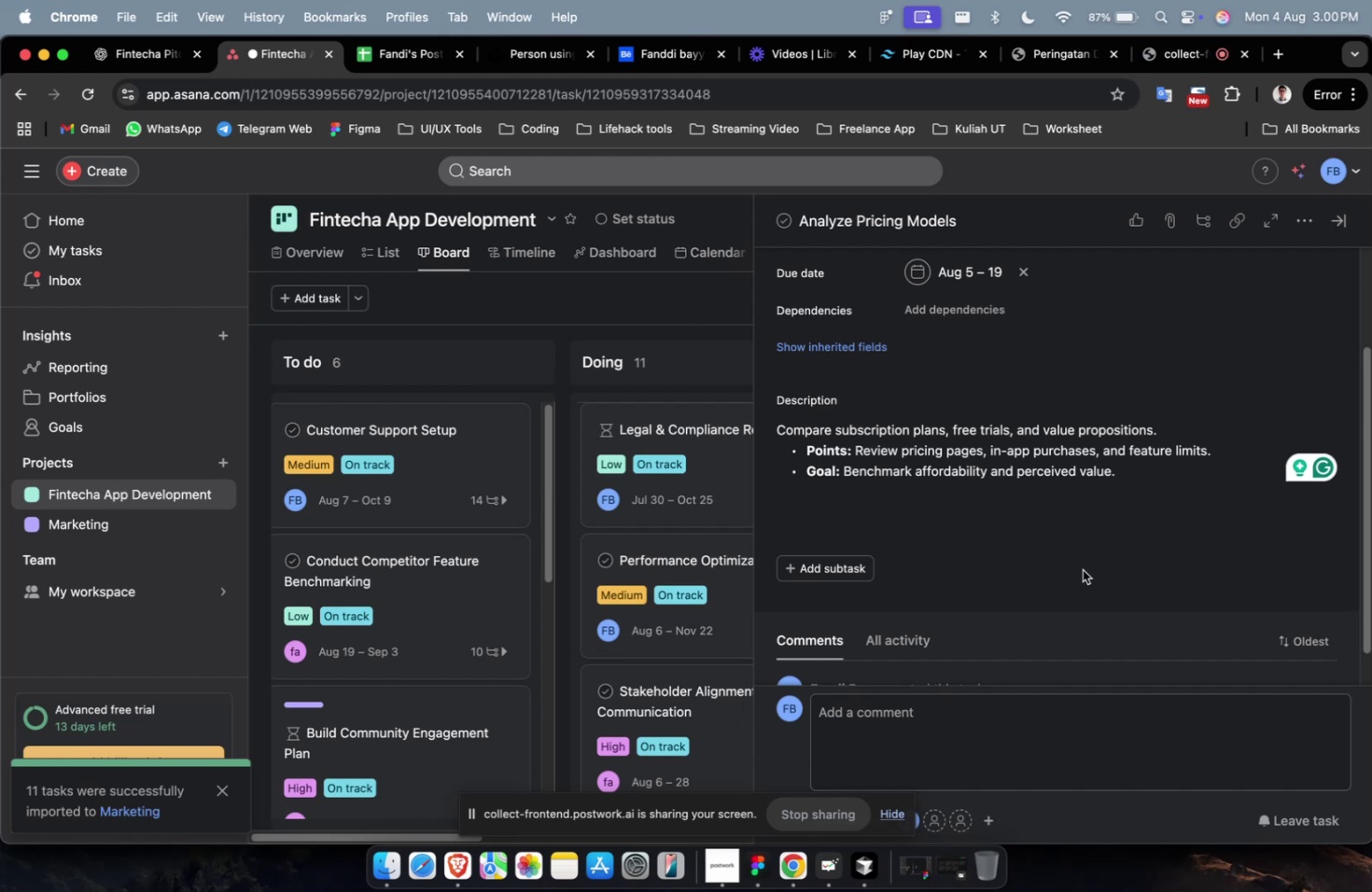 
wait(25.79)
 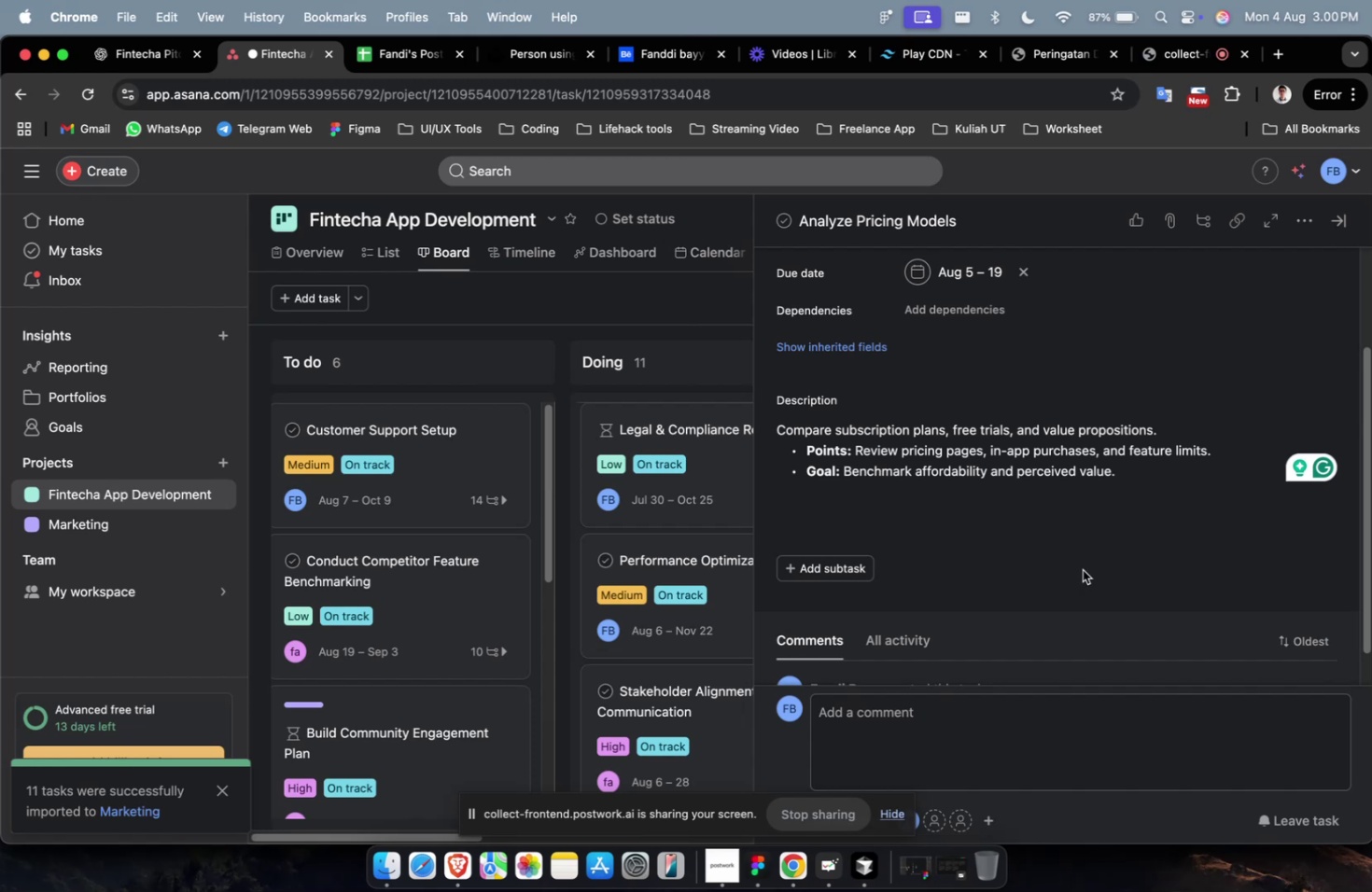 
scroll: coordinate [1082, 569], scroll_direction: up, amount: 4.0
 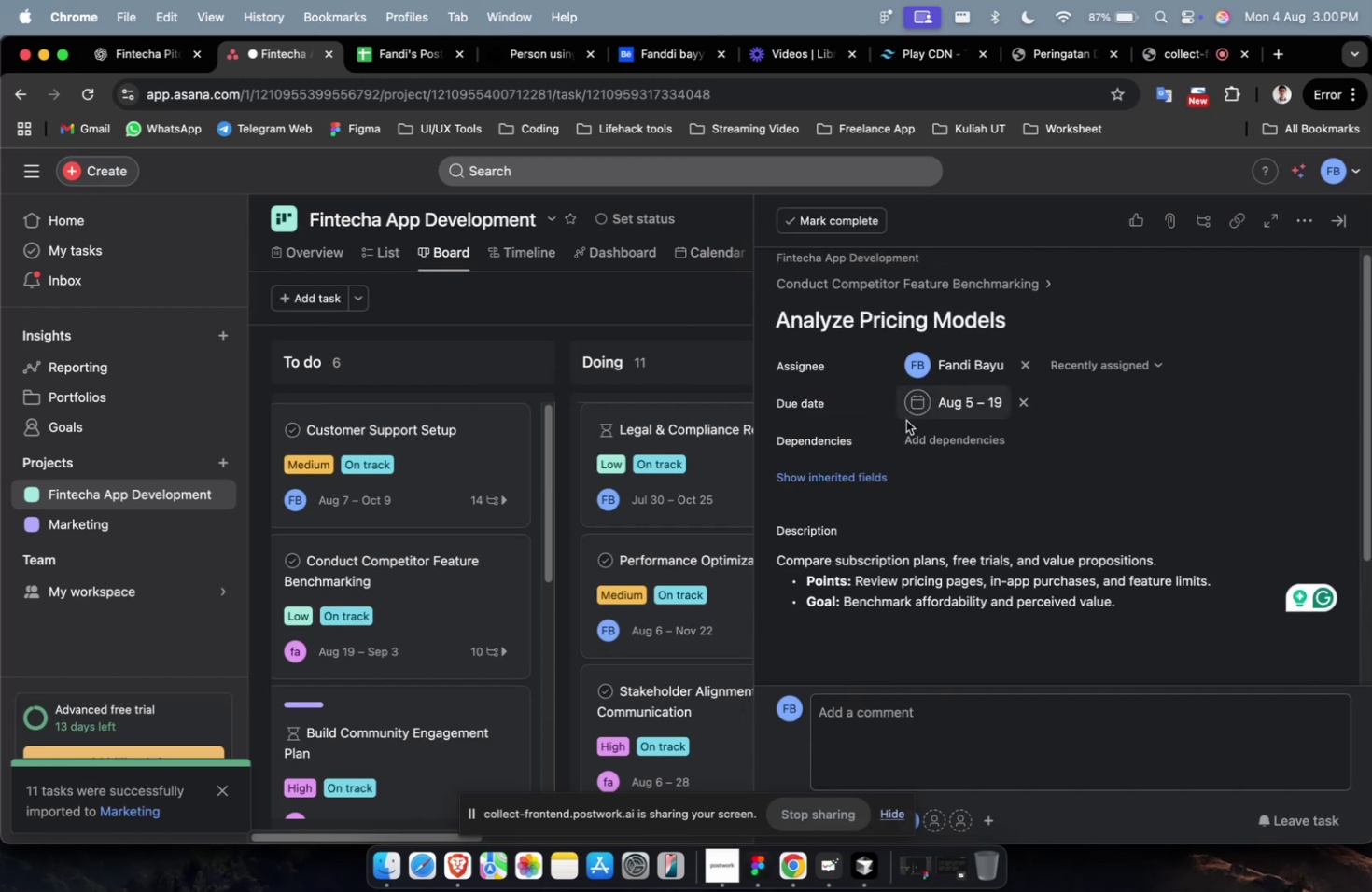 
mouse_move([989, 454])
 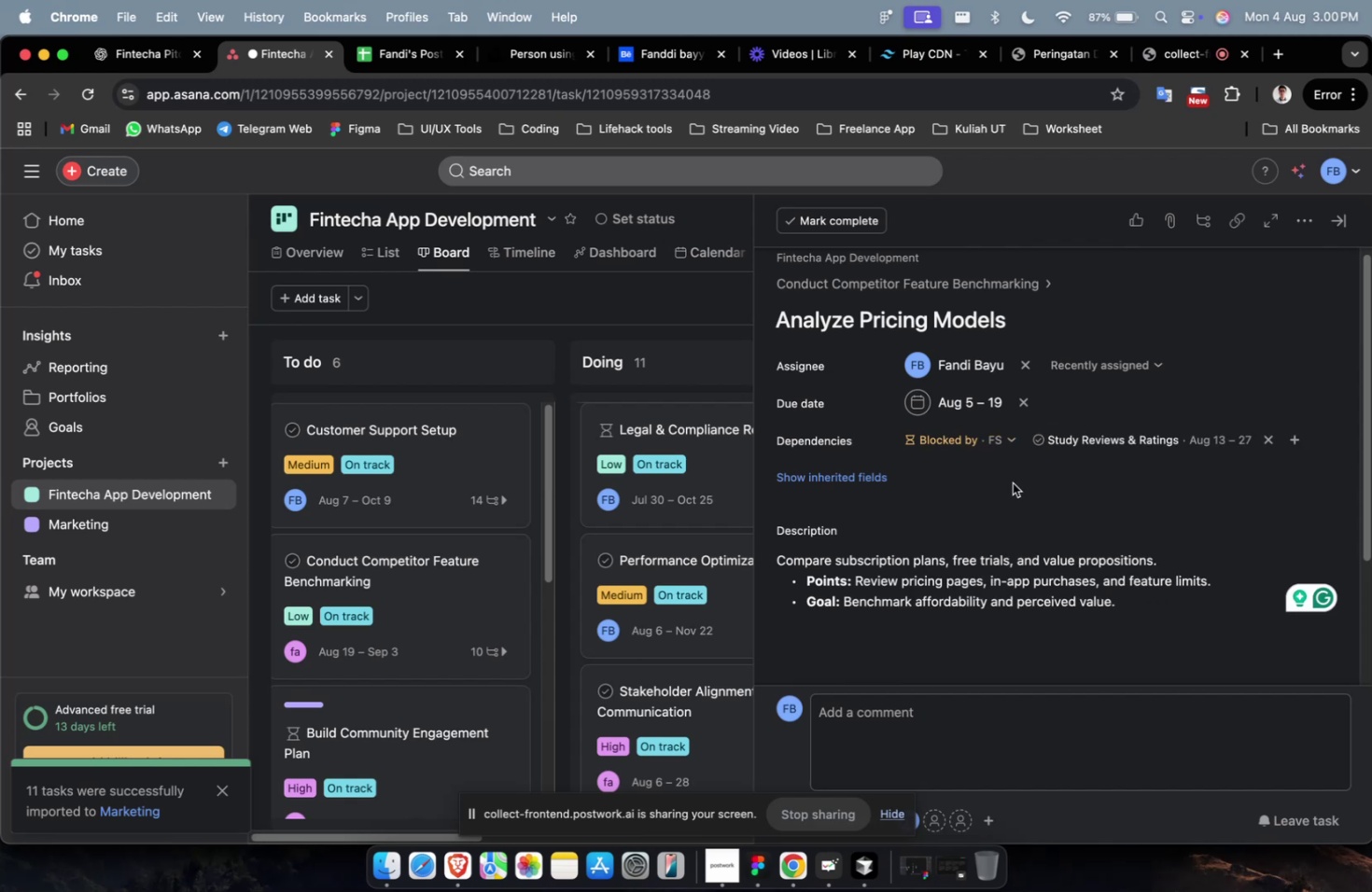 
scroll: coordinate [937, 515], scroll_direction: down, amount: 25.0
 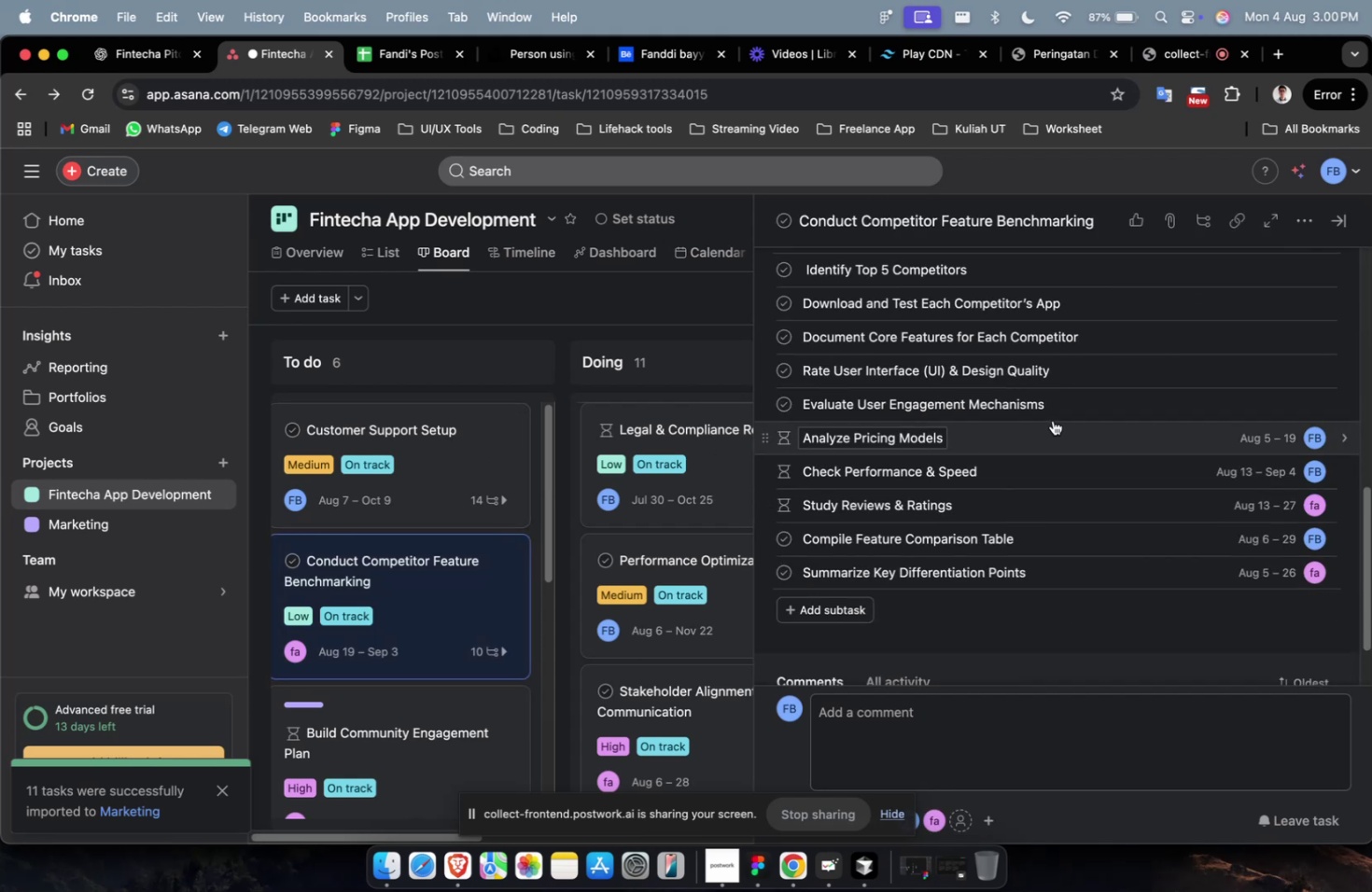 
left_click([1049, 415])
 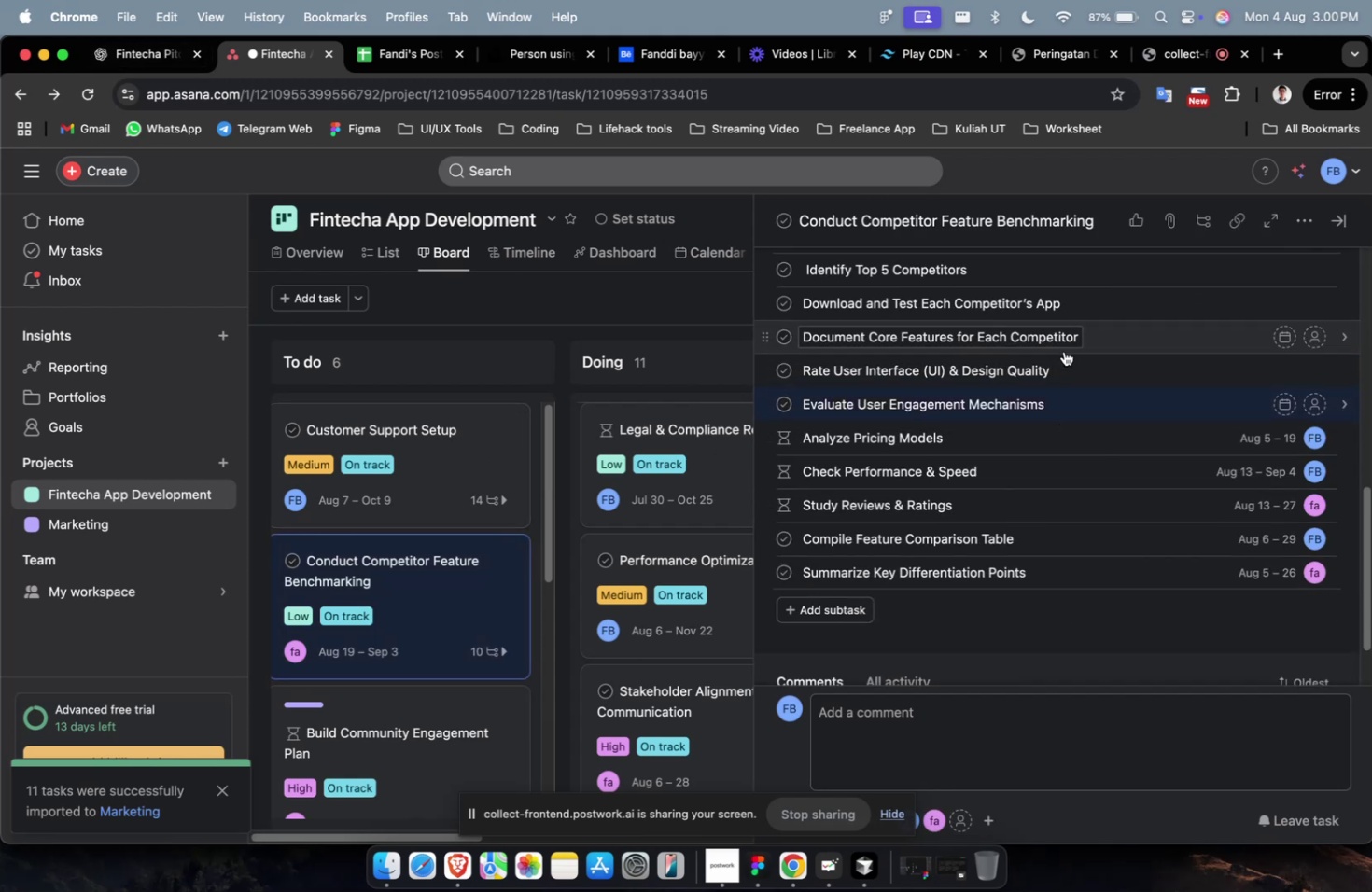 
left_click([1098, 364])
 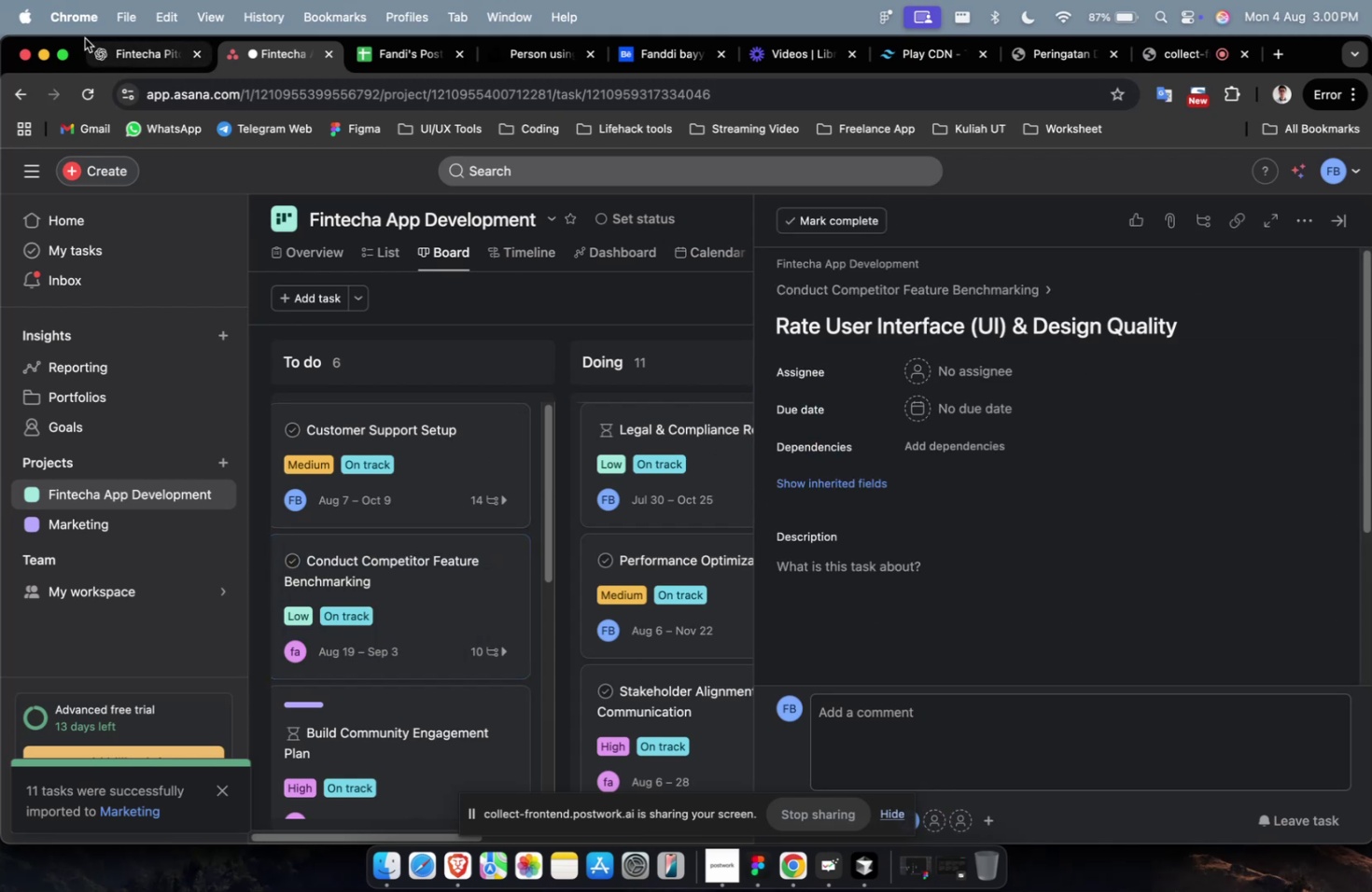 
left_click([122, 60])
 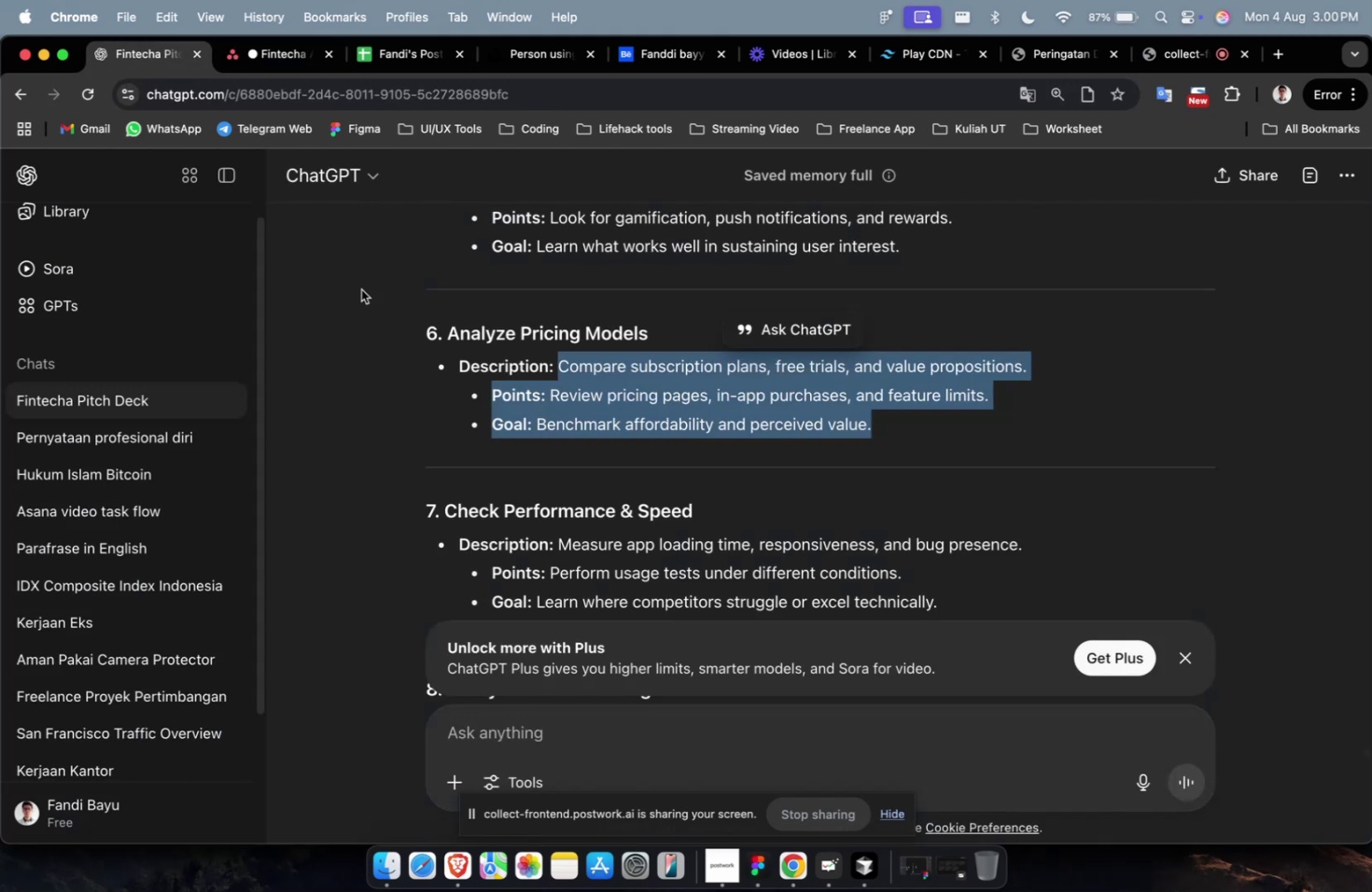 
scroll: coordinate [441, 362], scroll_direction: up, amount: 7.0
 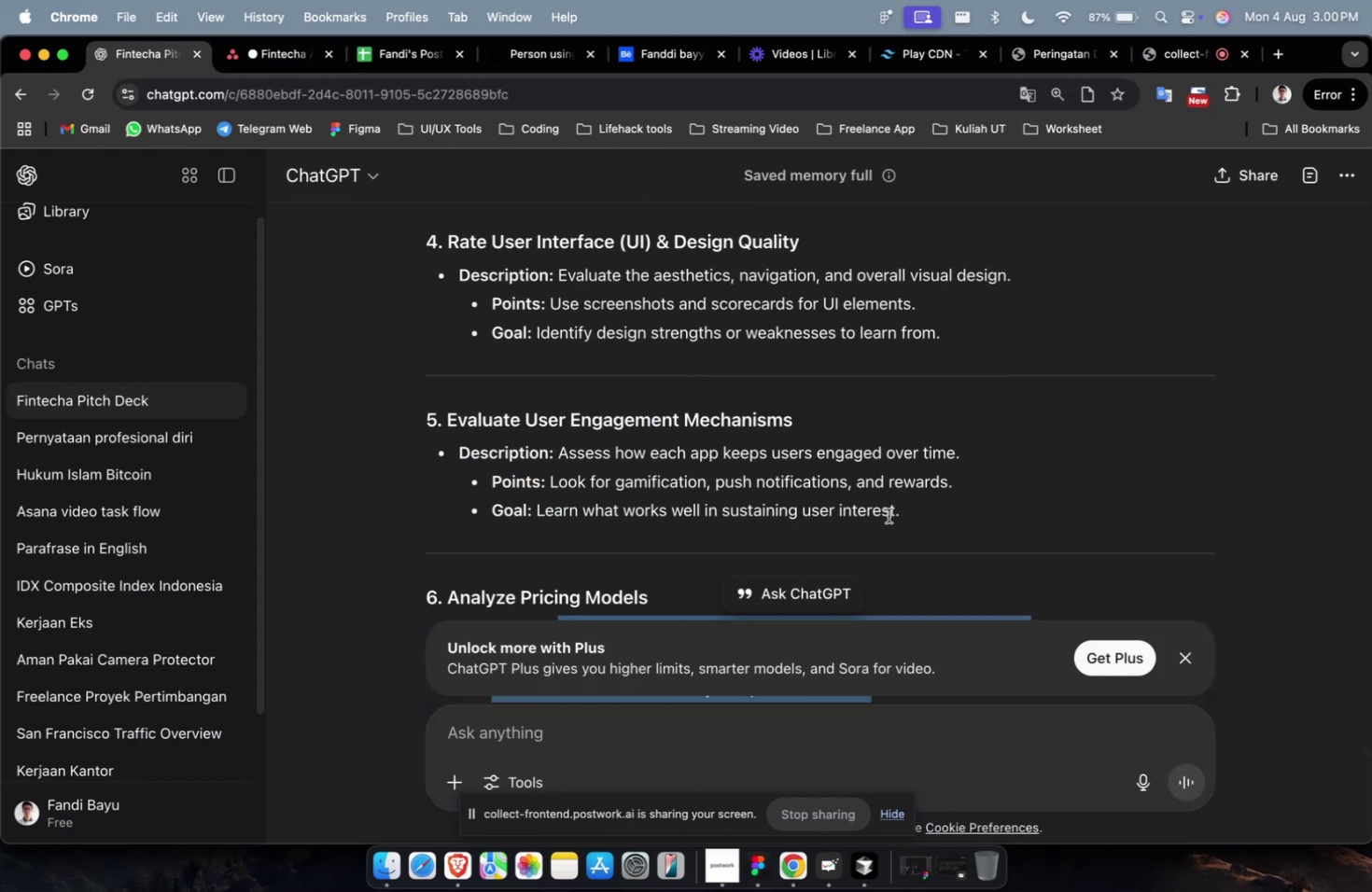 
left_click_drag(start_coordinate=[898, 511], to_coordinate=[559, 451])
 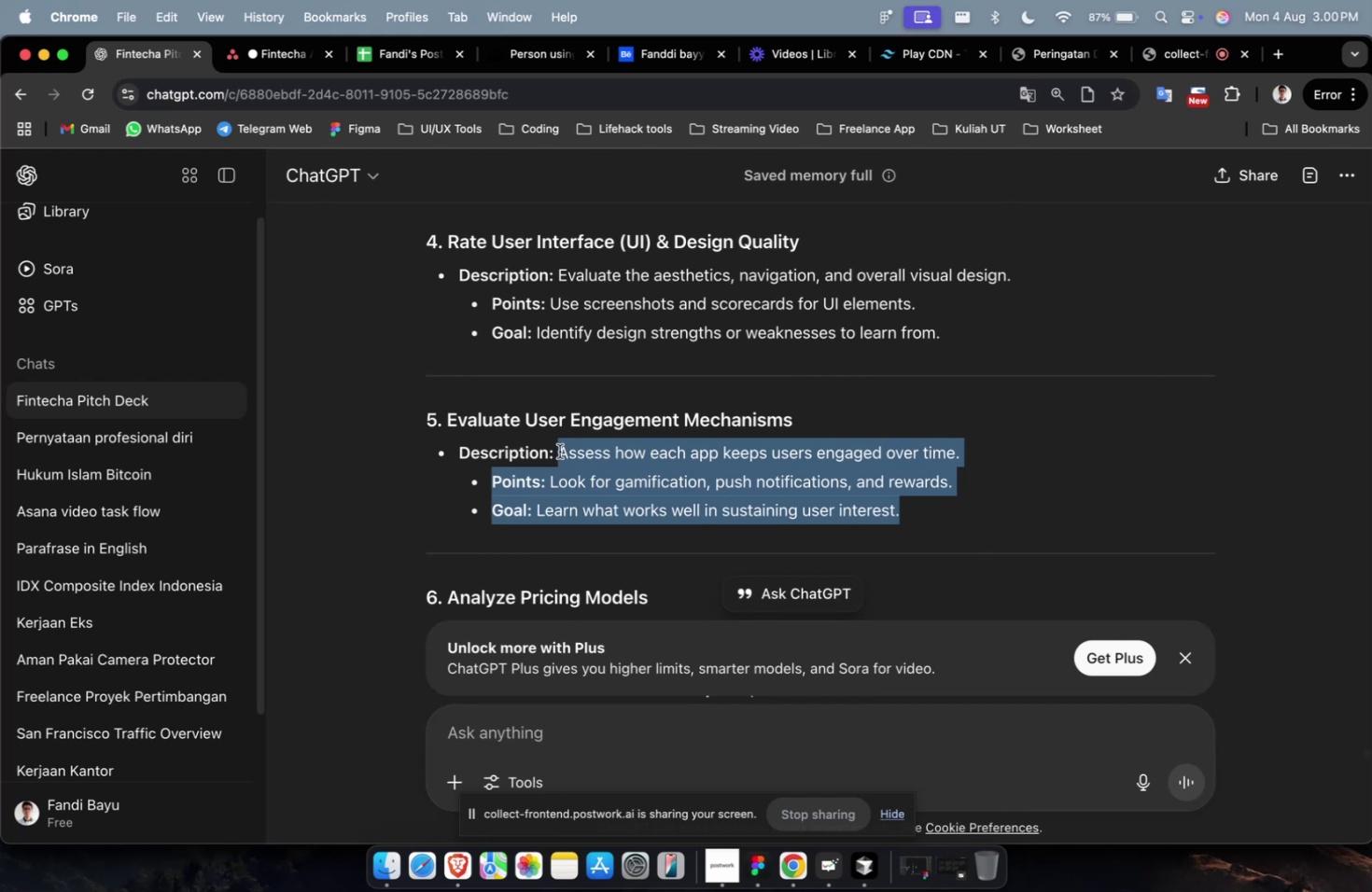 
key(Meta+C)
 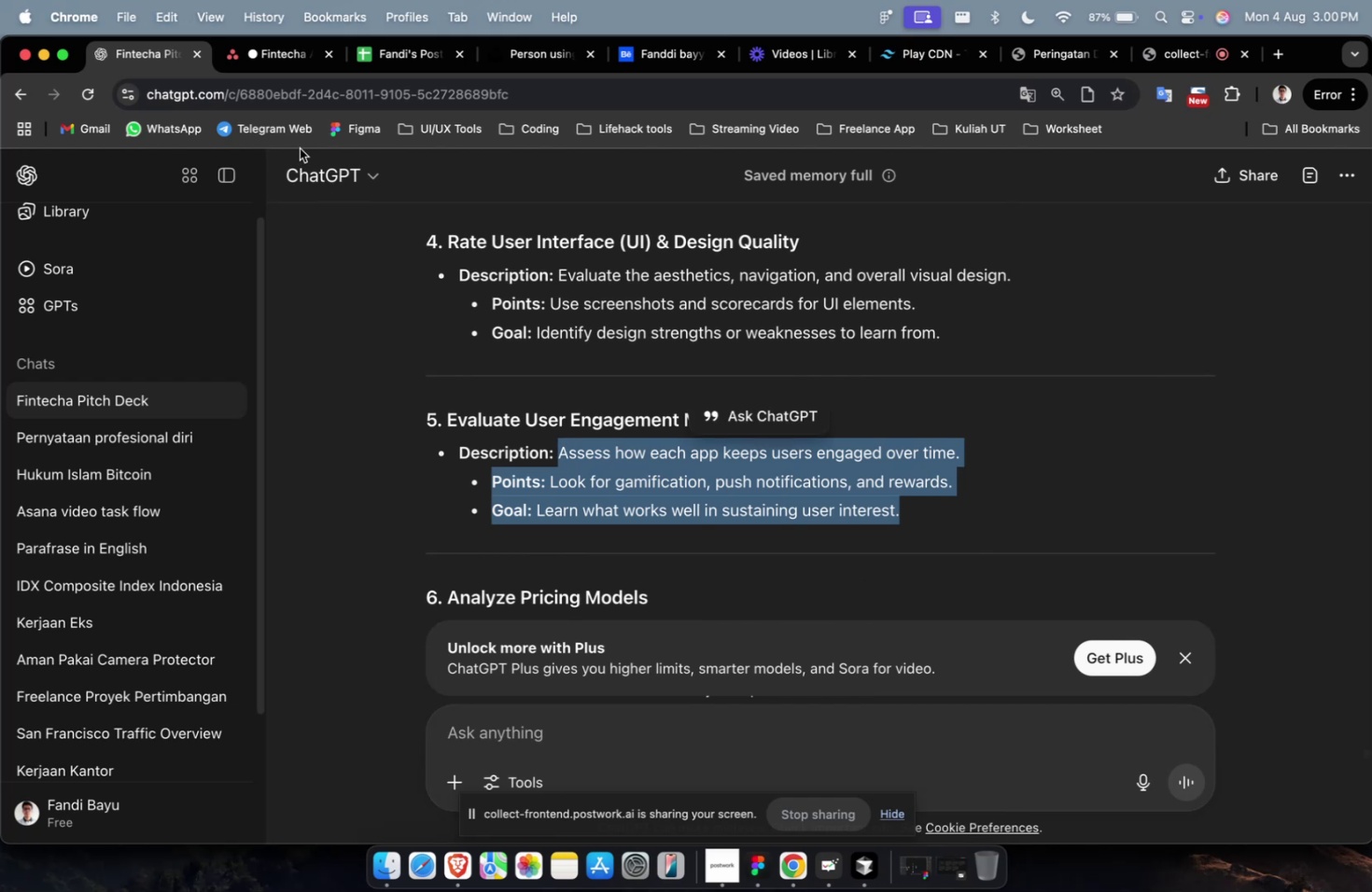 
key(Meta+C)
 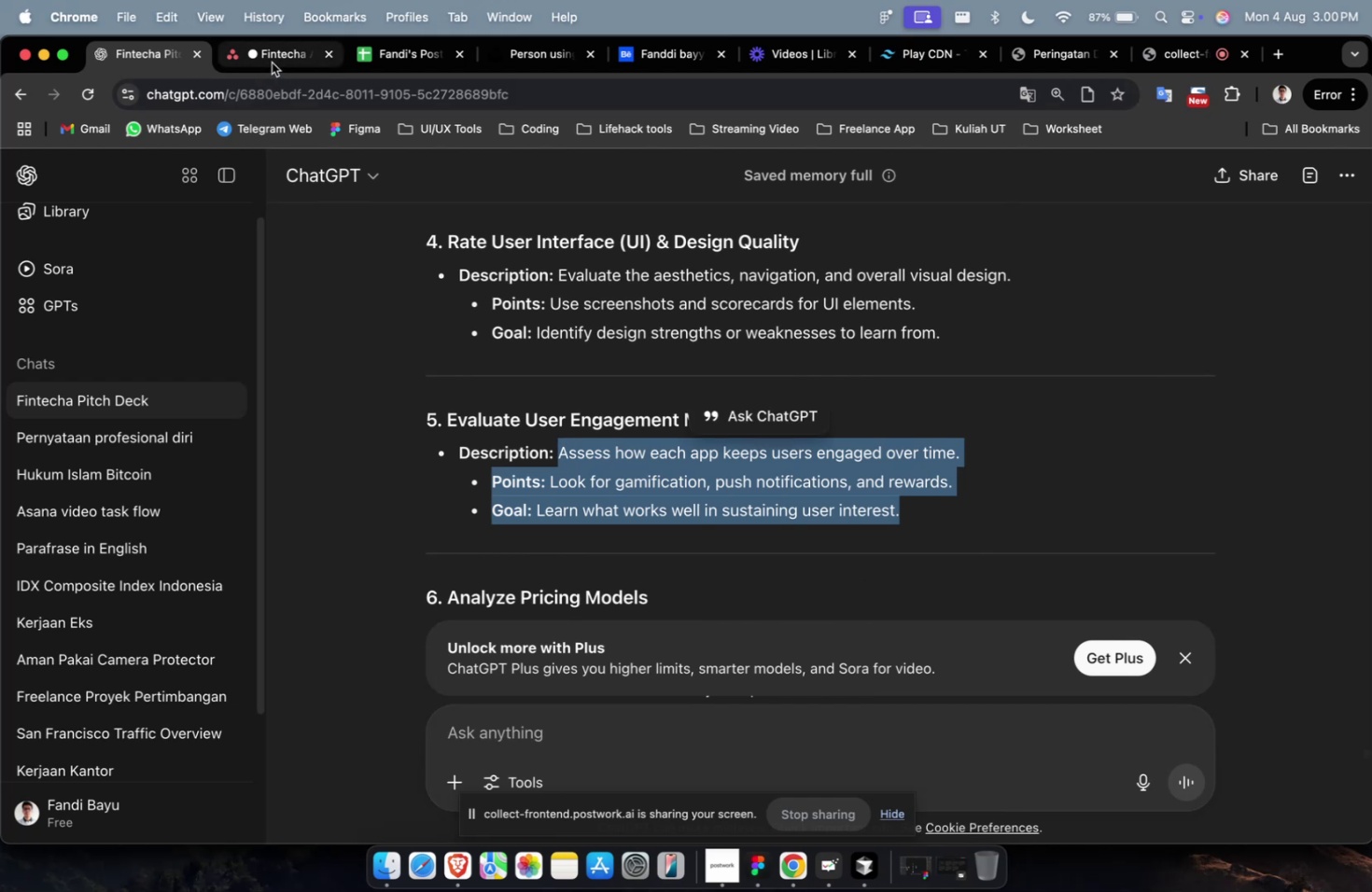 
left_click([272, 63])
 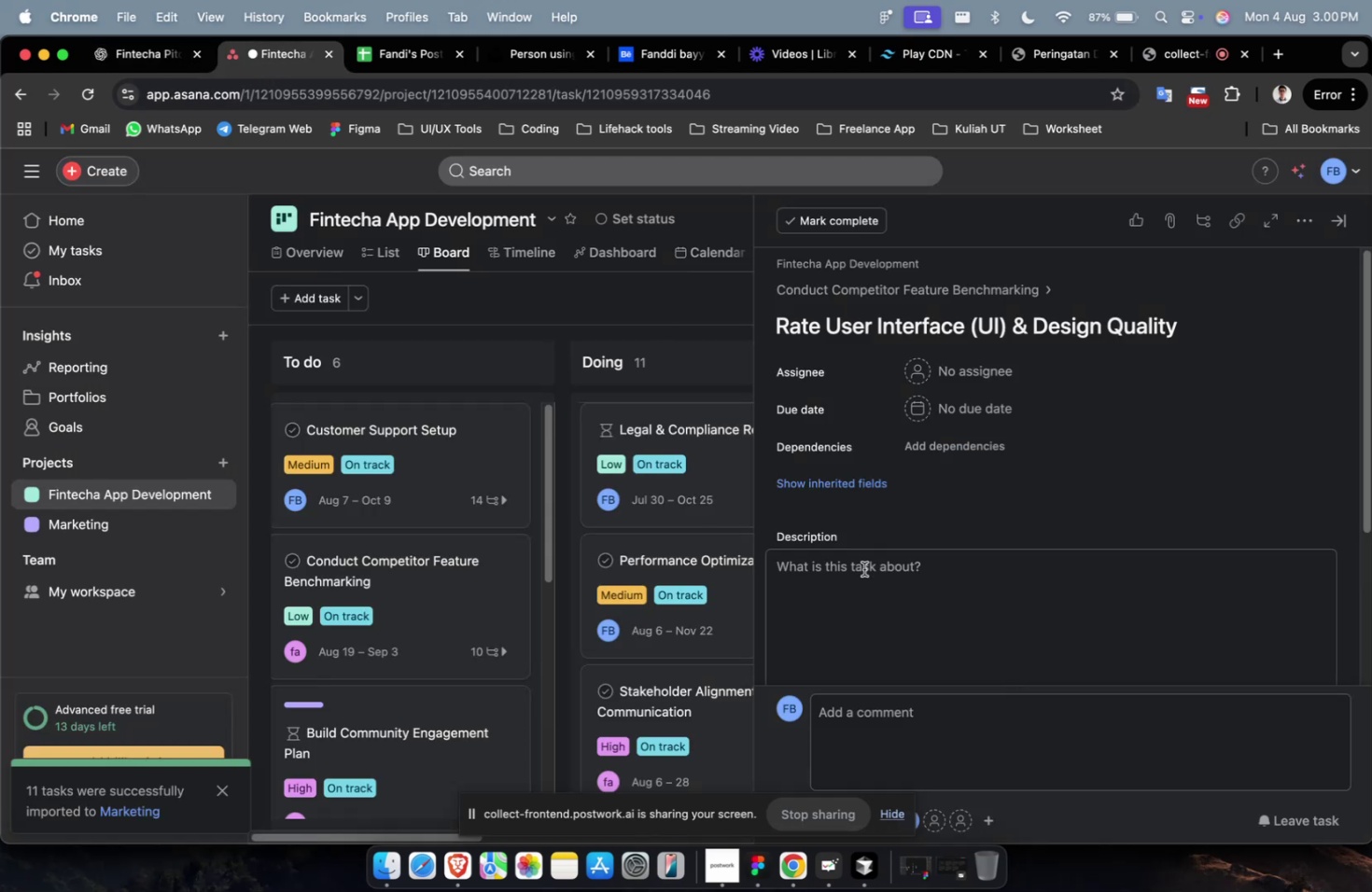 
double_click([869, 580])
 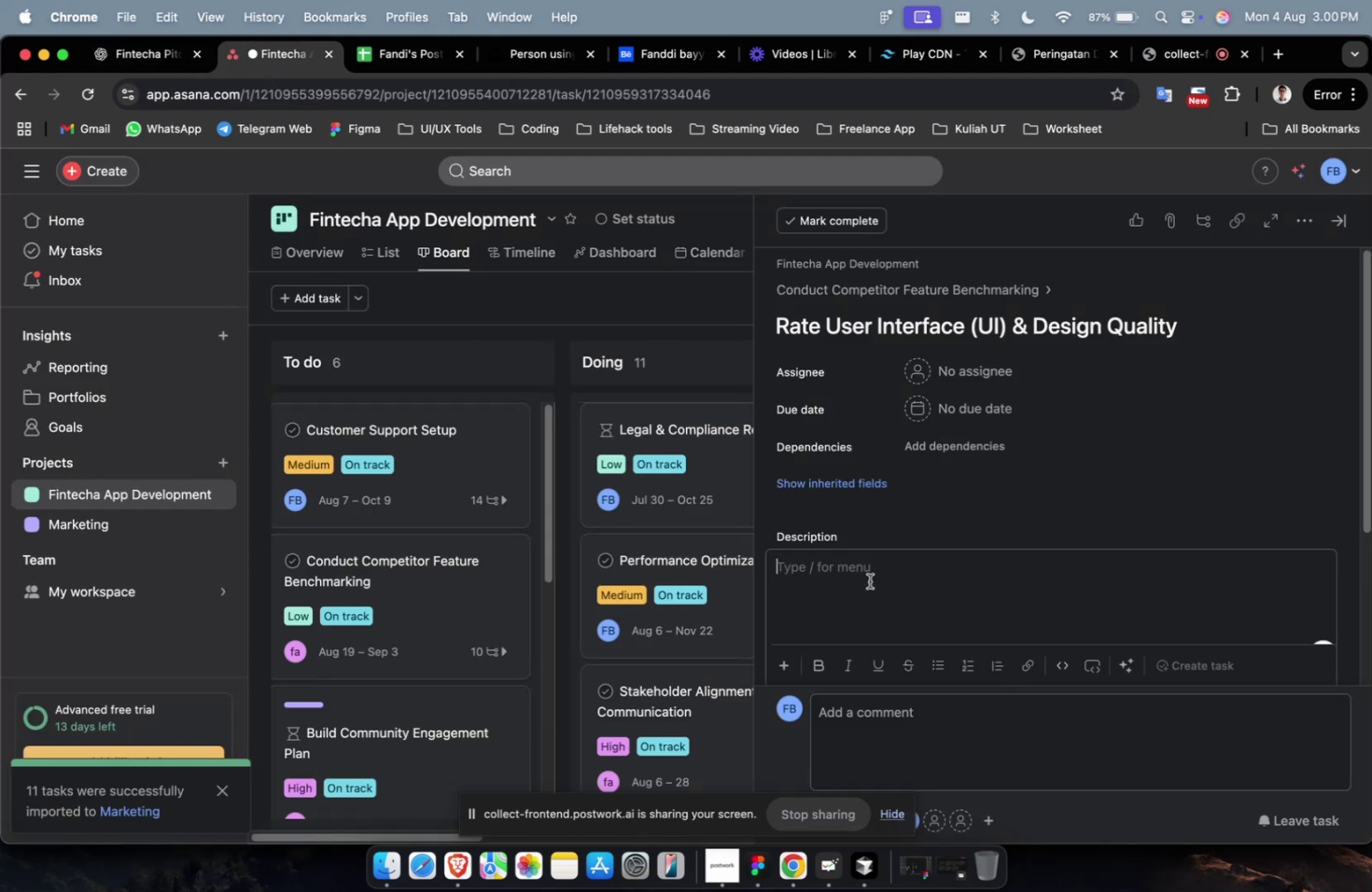 
key(Meta+V)
 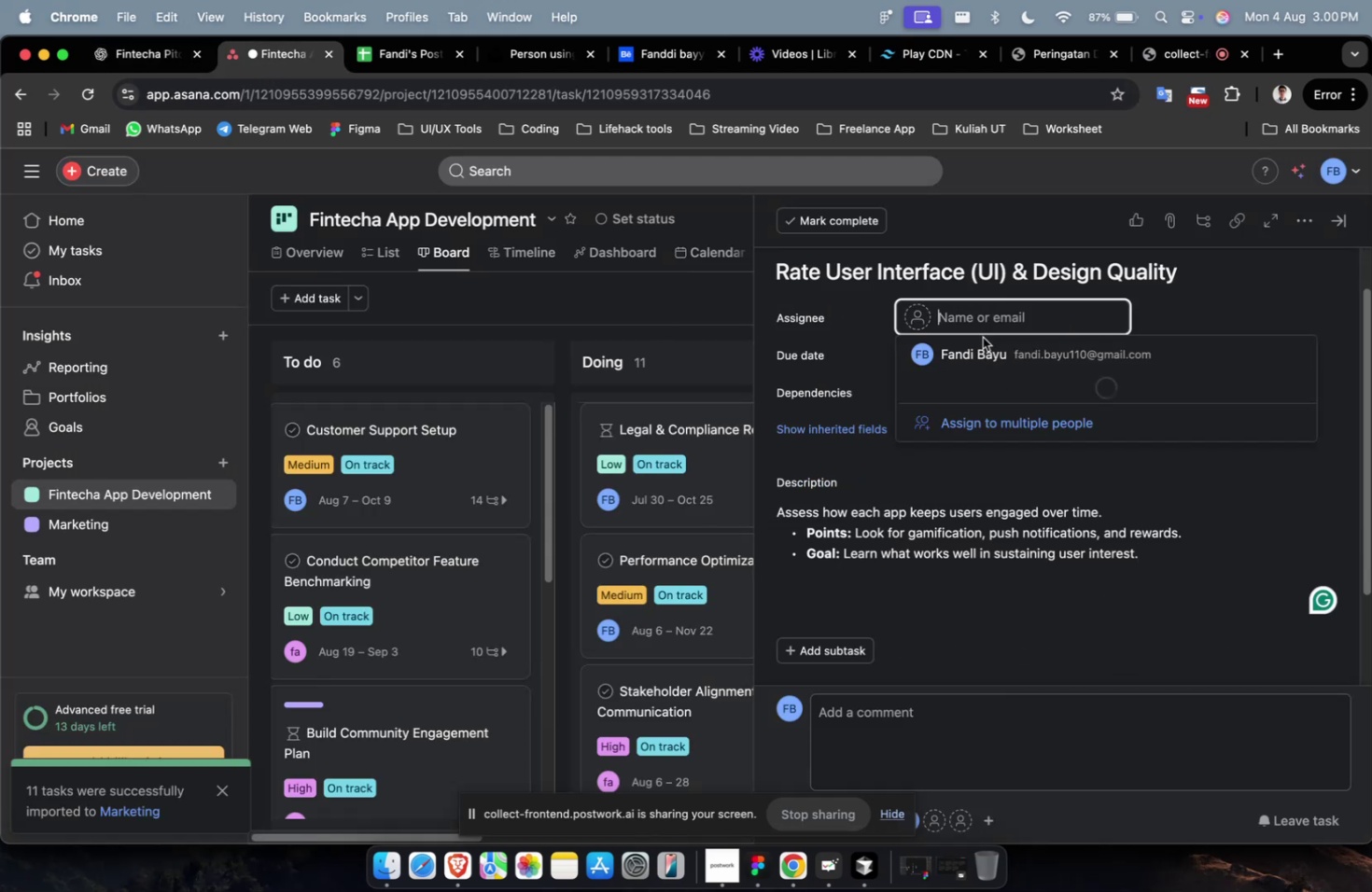 
double_click([984, 348])
 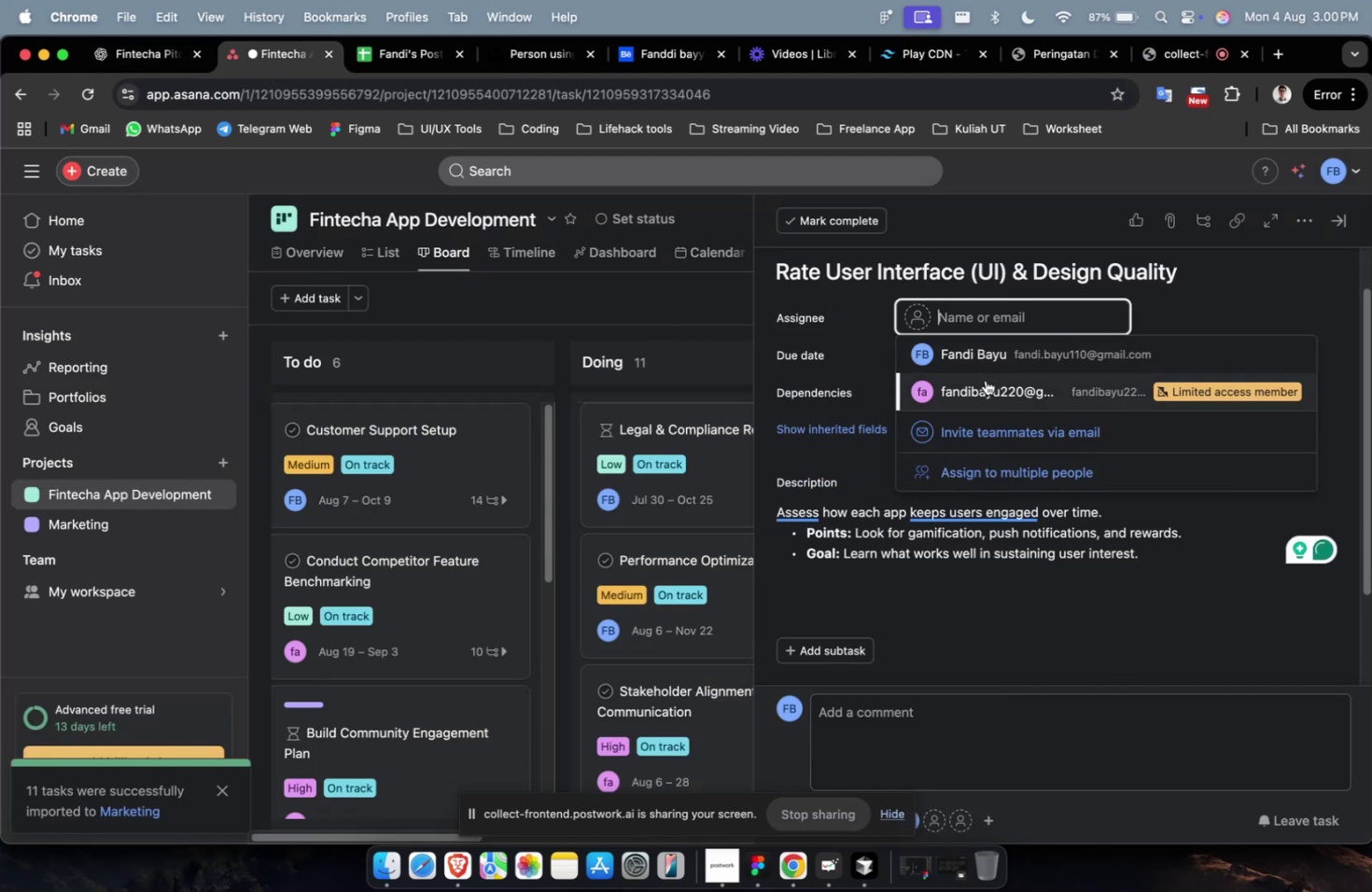 
triple_click([985, 380])
 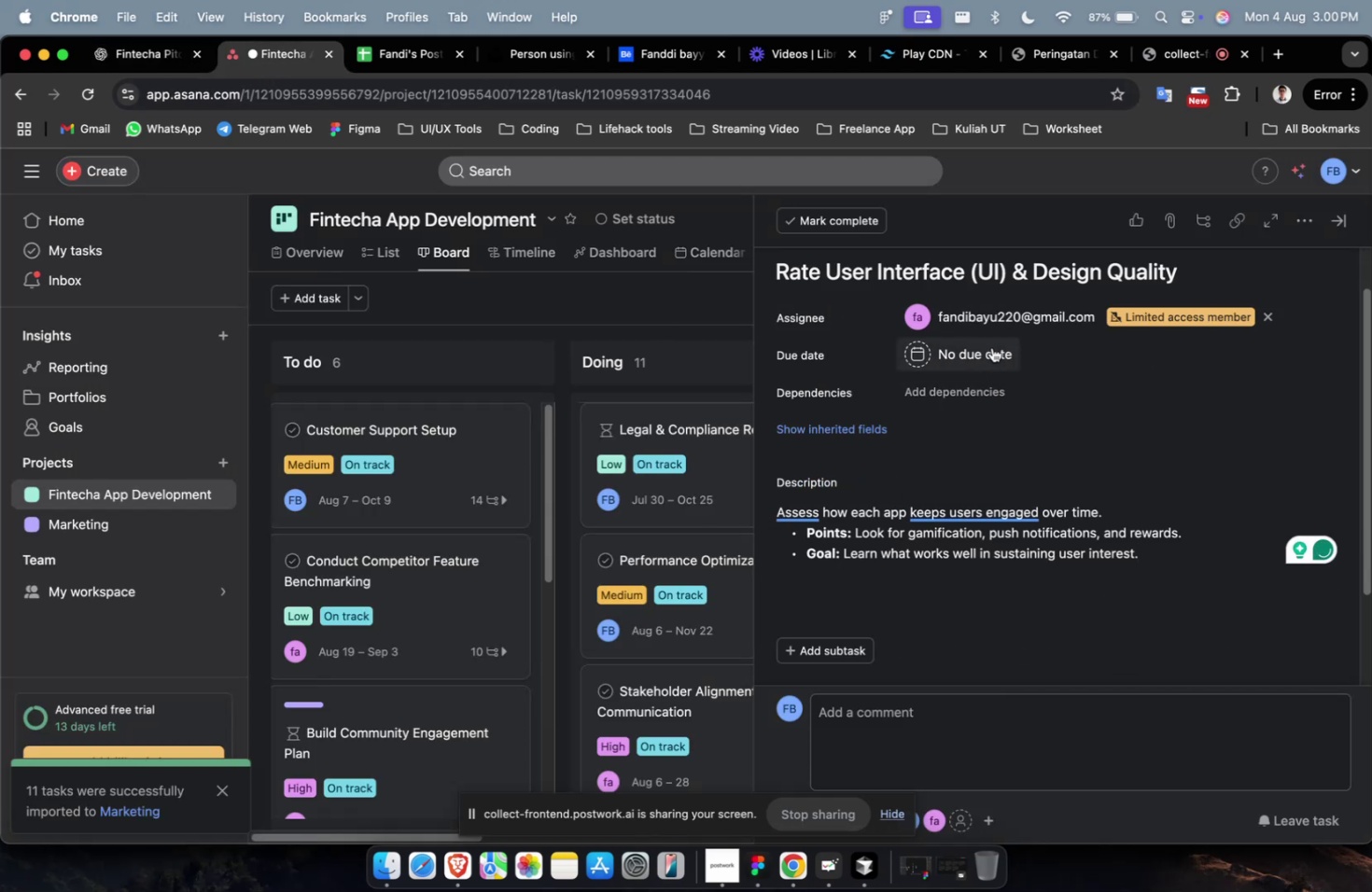 
triple_click([991, 347])
 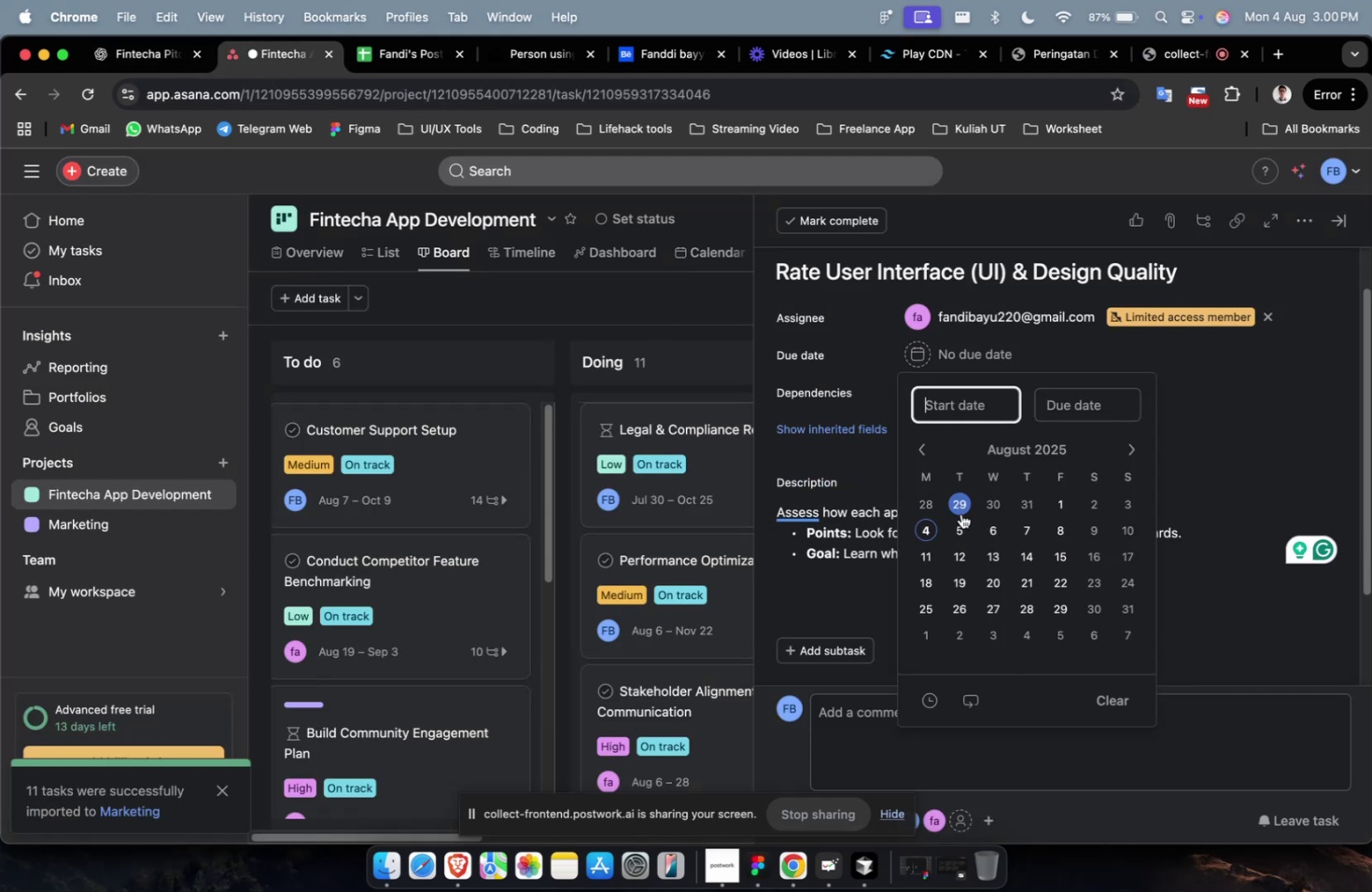 
double_click([956, 534])
 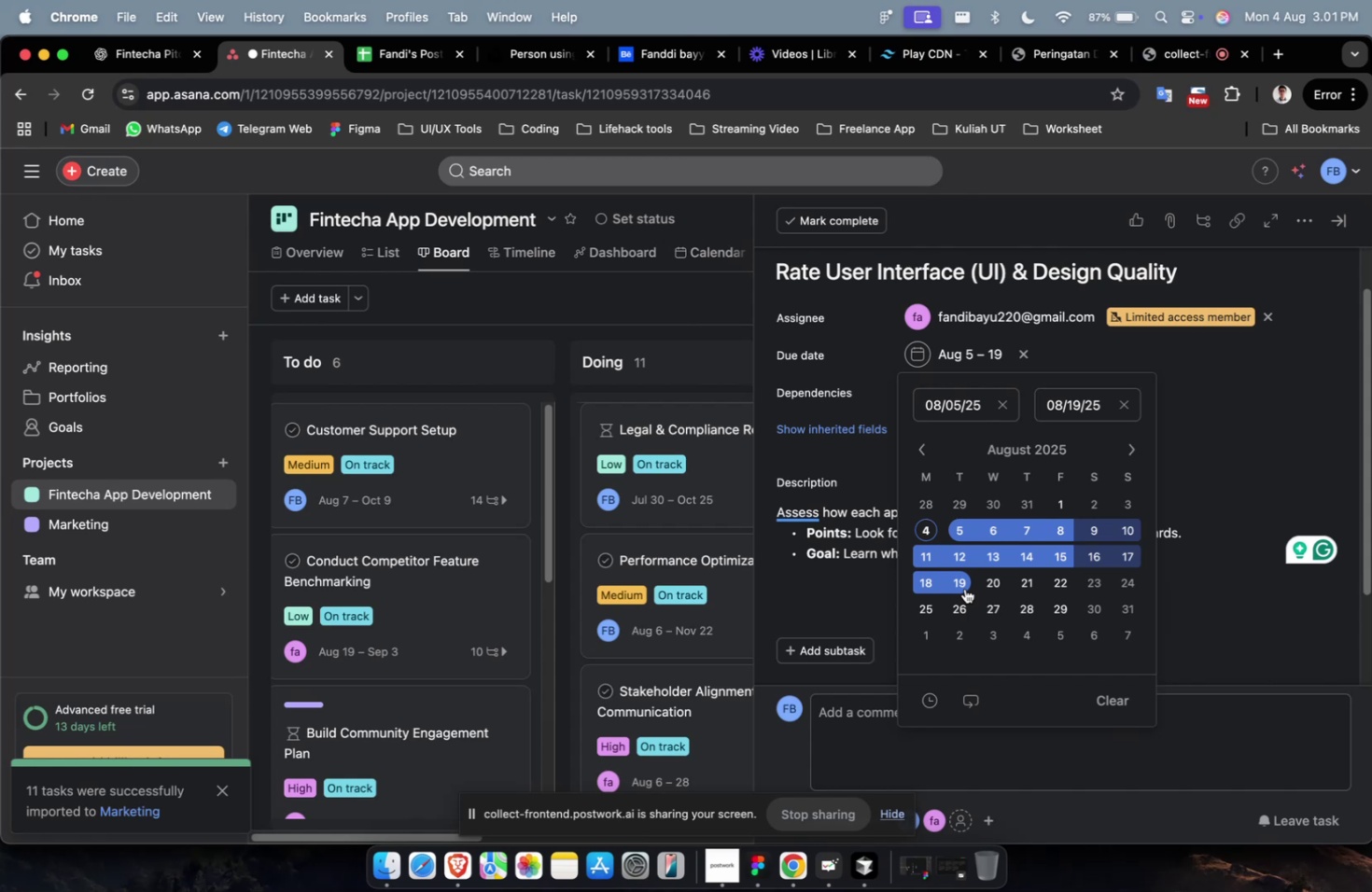 
wait(18.98)
 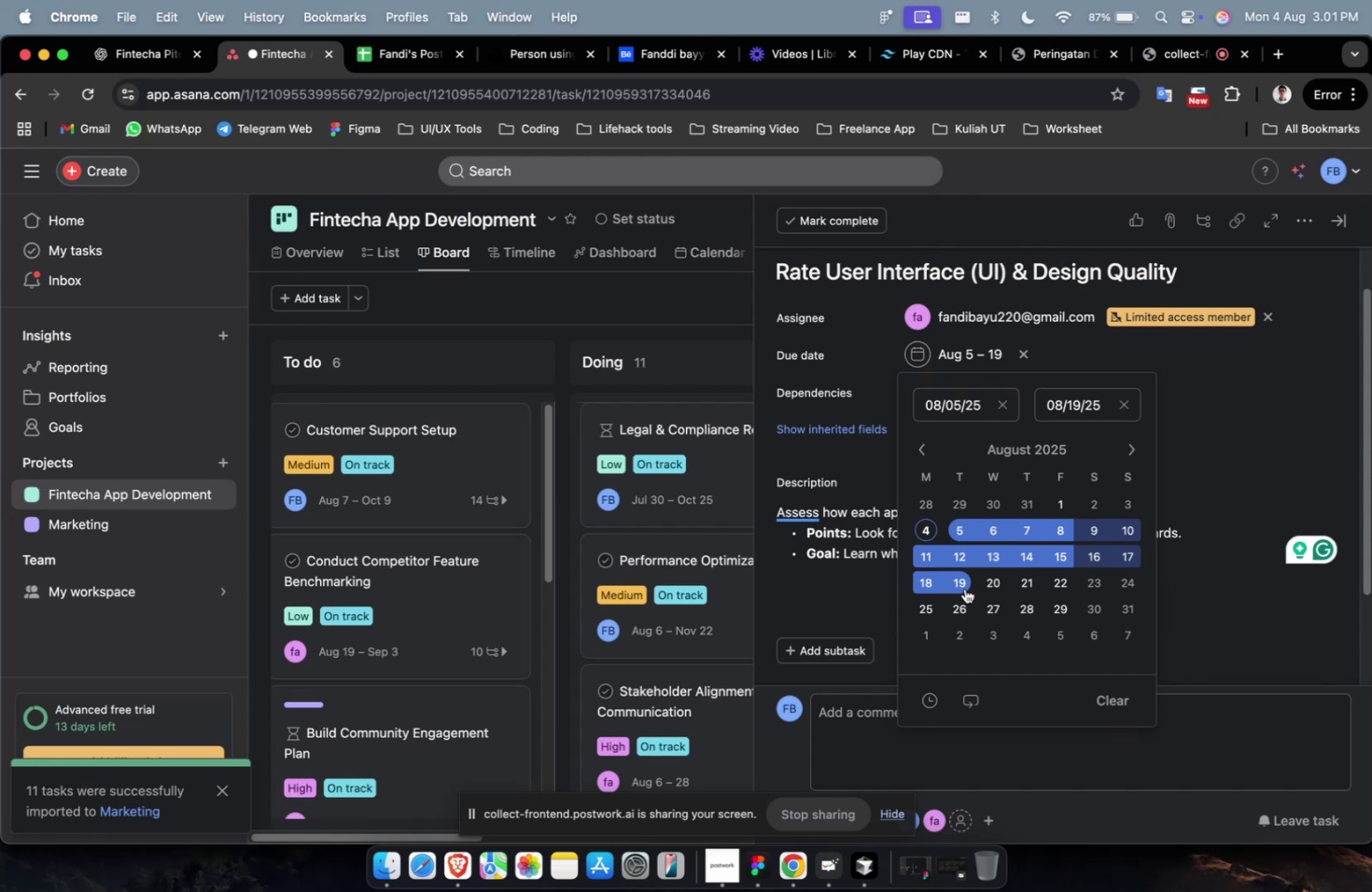 
left_click([1220, 554])
 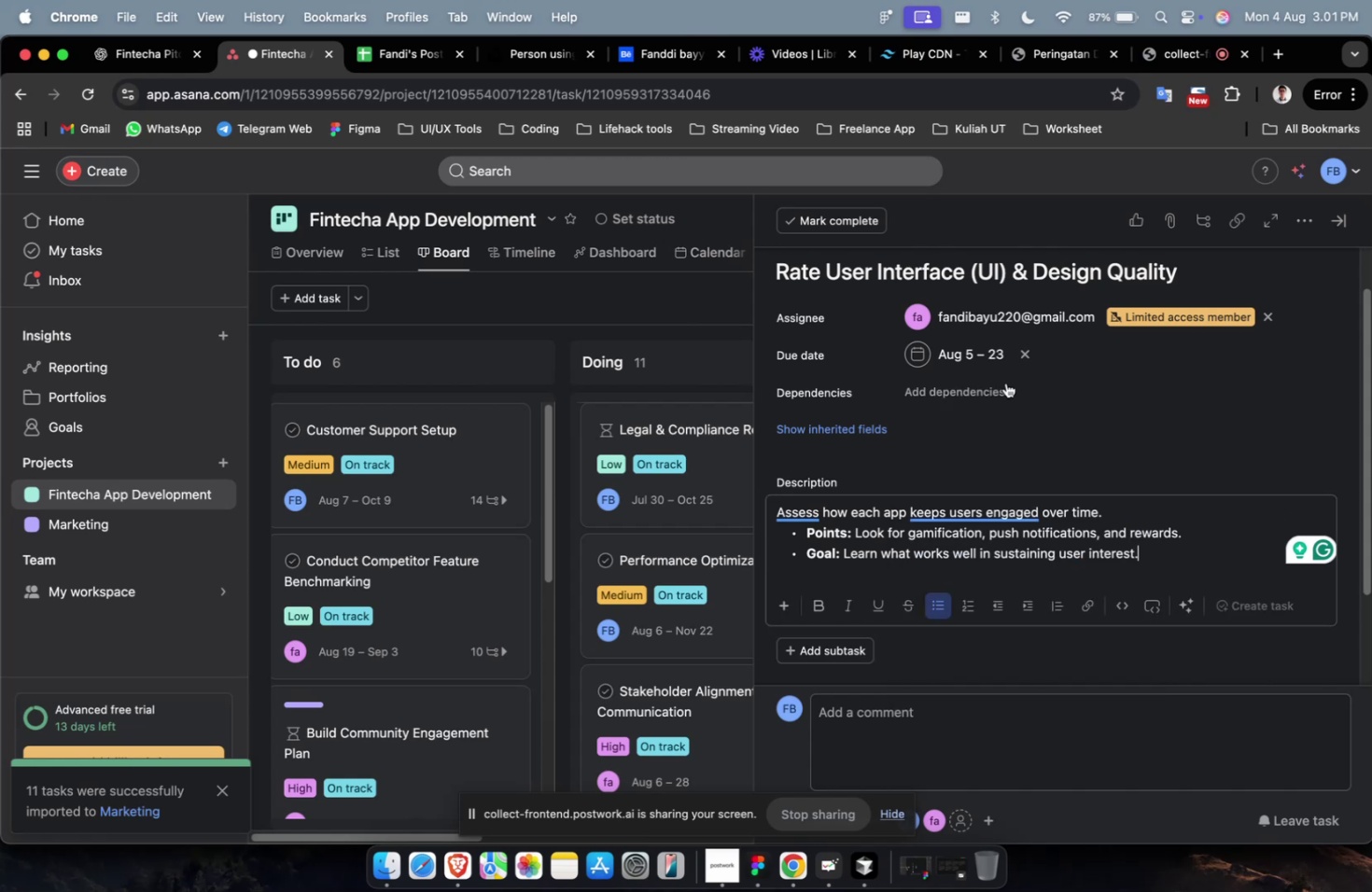 
left_click([995, 383])
 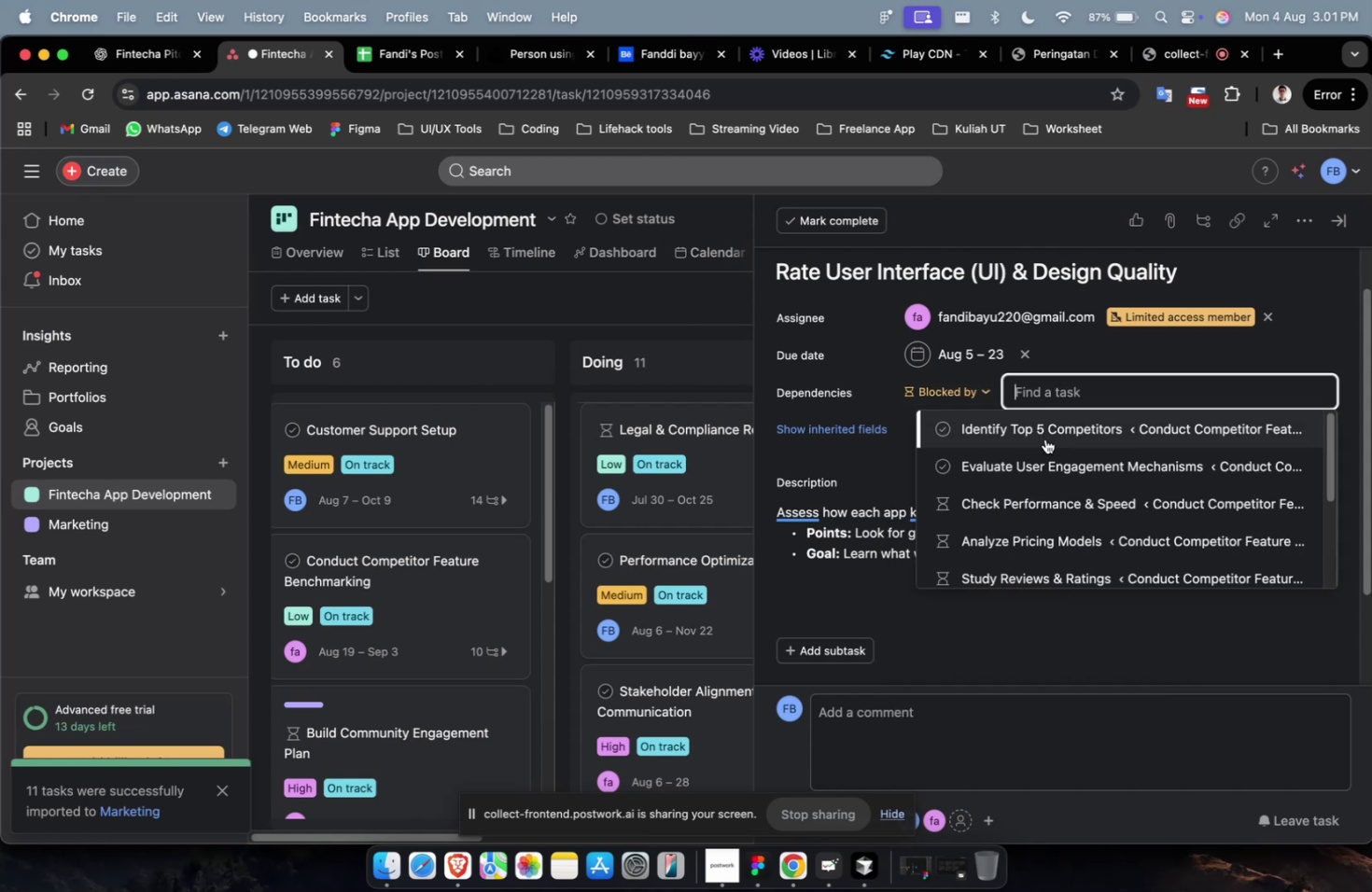 
double_click([1044, 439])
 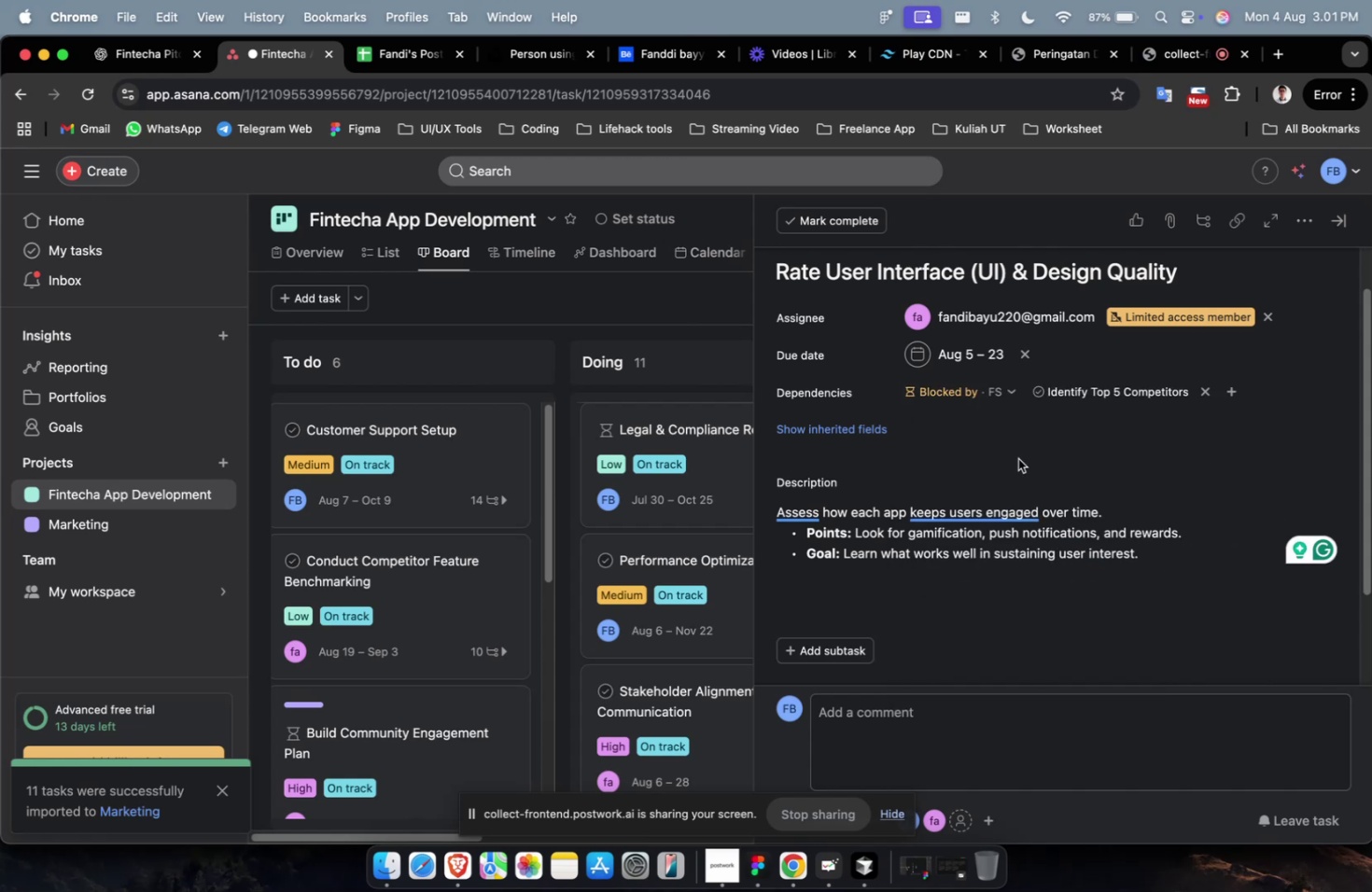 
scroll: coordinate [960, 546], scroll_direction: down, amount: 14.0
 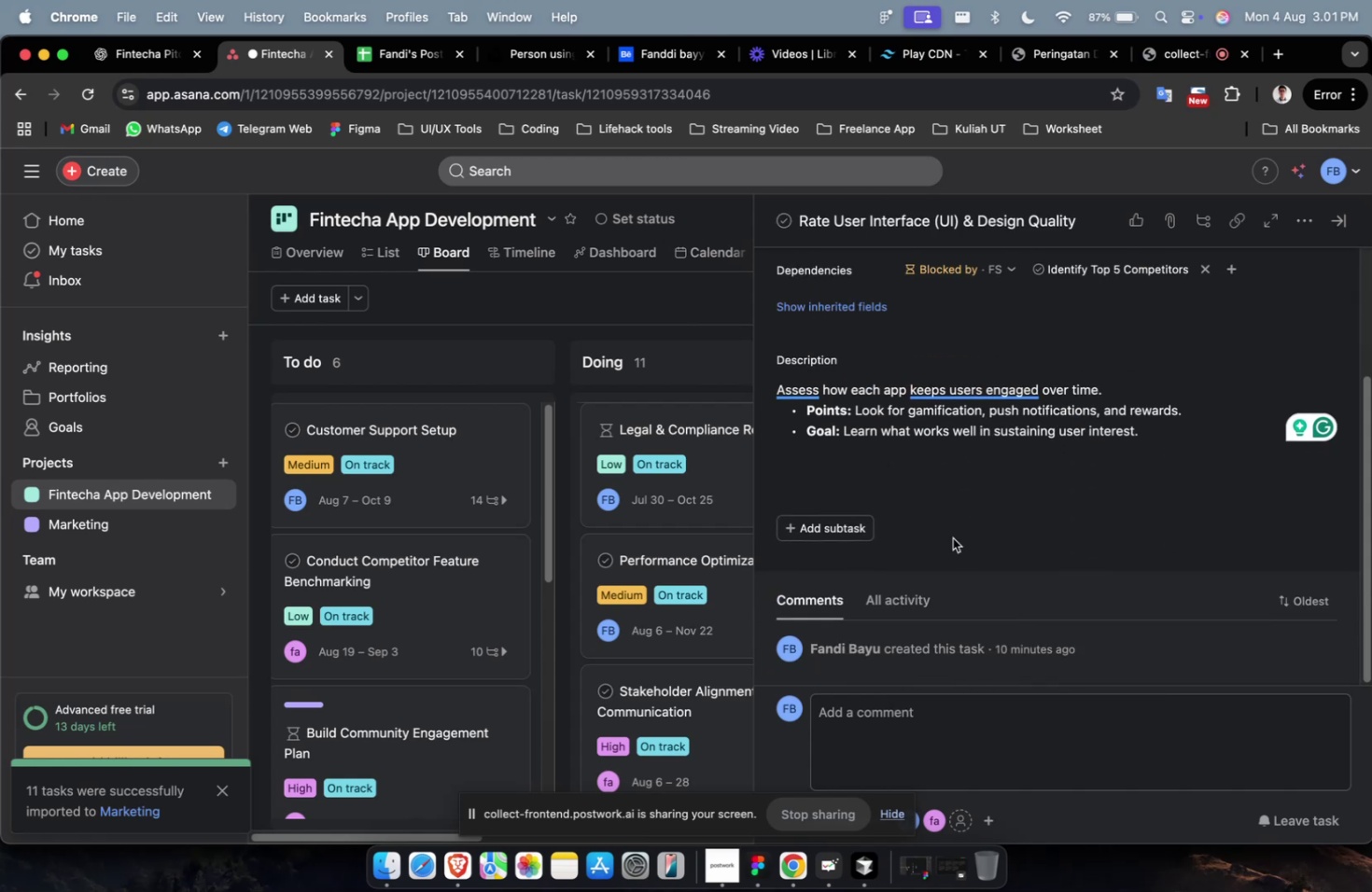 
scroll: coordinate [951, 541], scroll_direction: up, amount: 15.0
 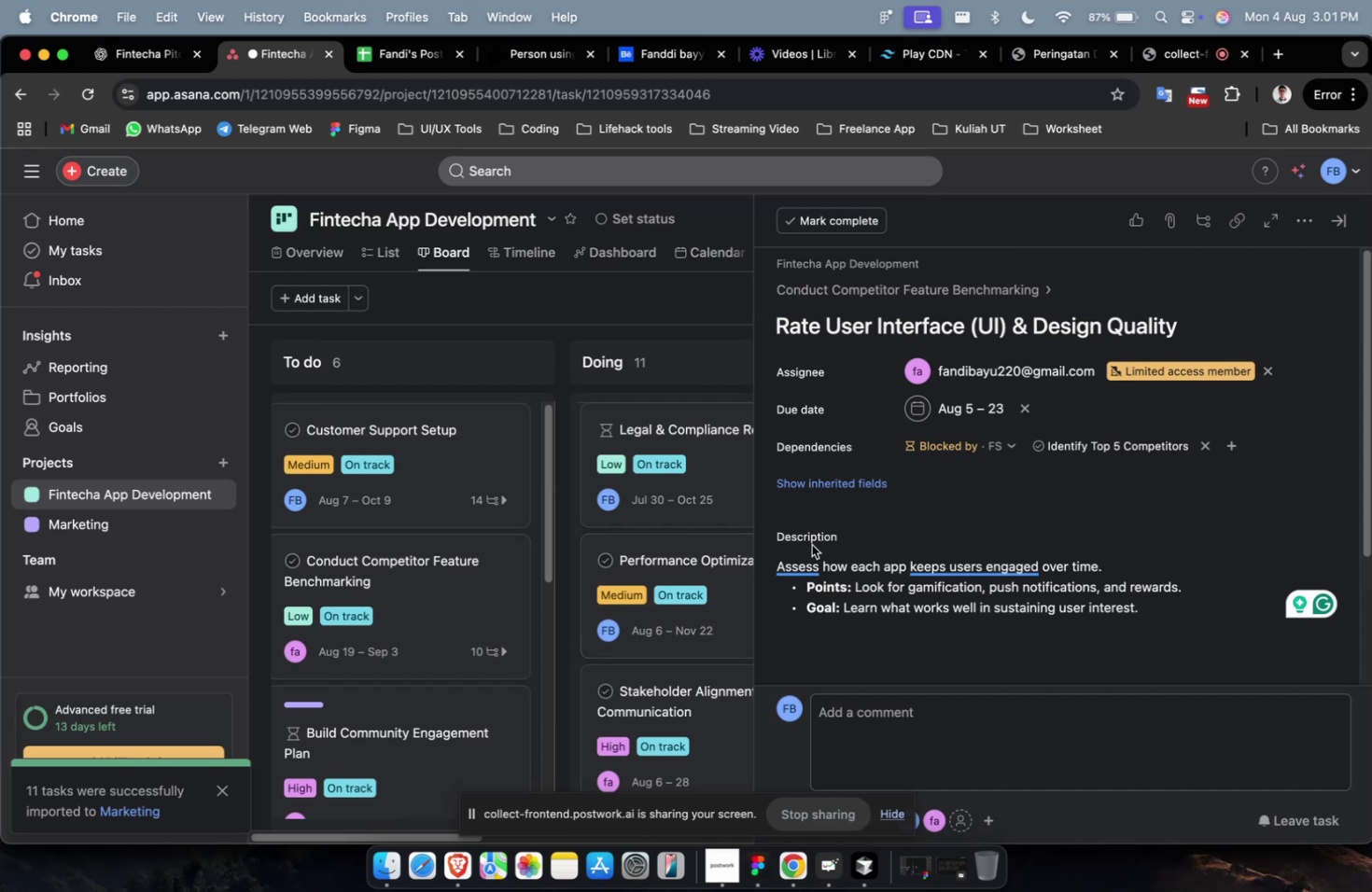 
scroll: coordinate [1067, 471], scroll_direction: down, amount: 35.0
 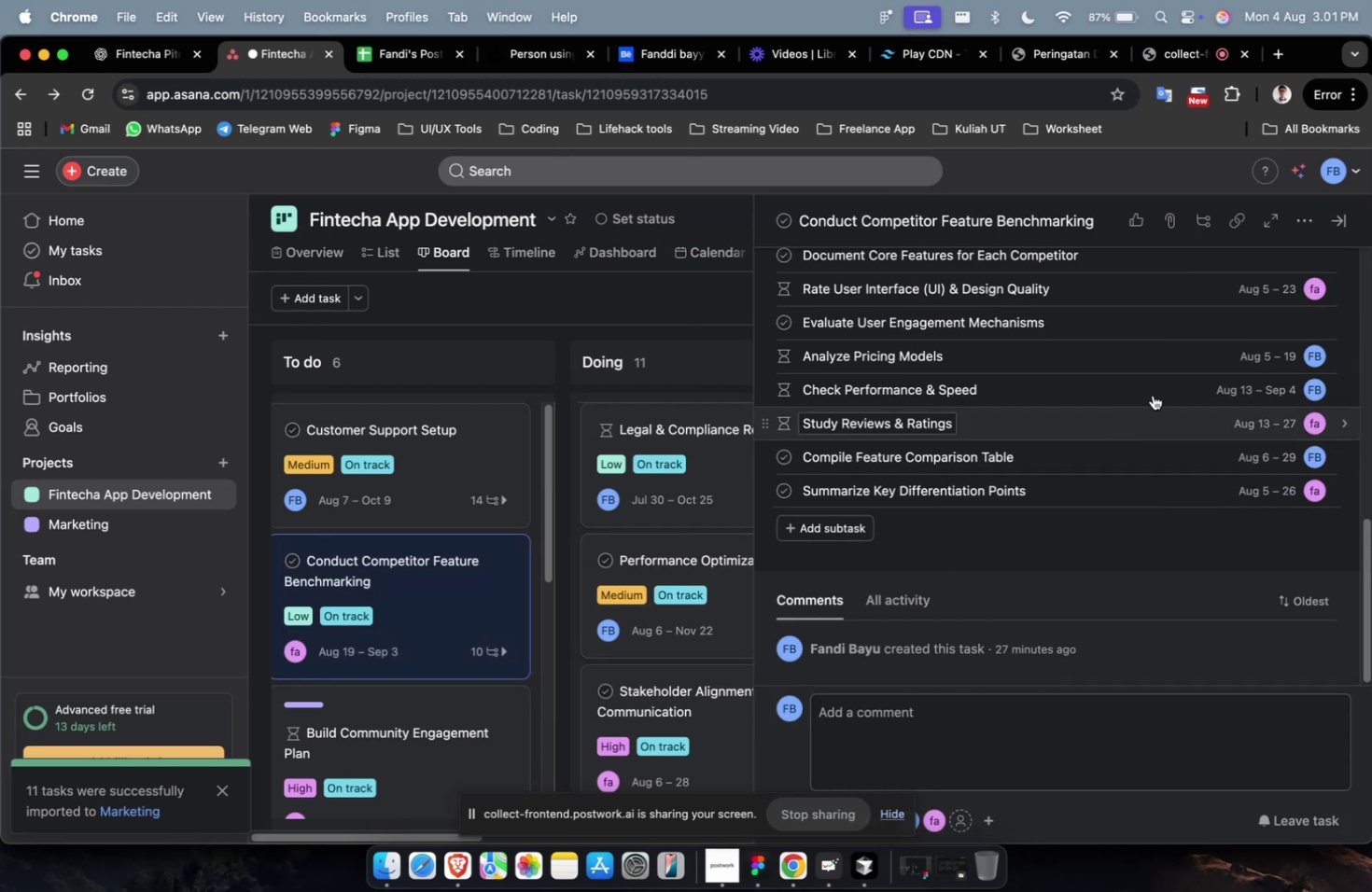 
scroll: coordinate [1038, 360], scroll_direction: up, amount: 7.0
 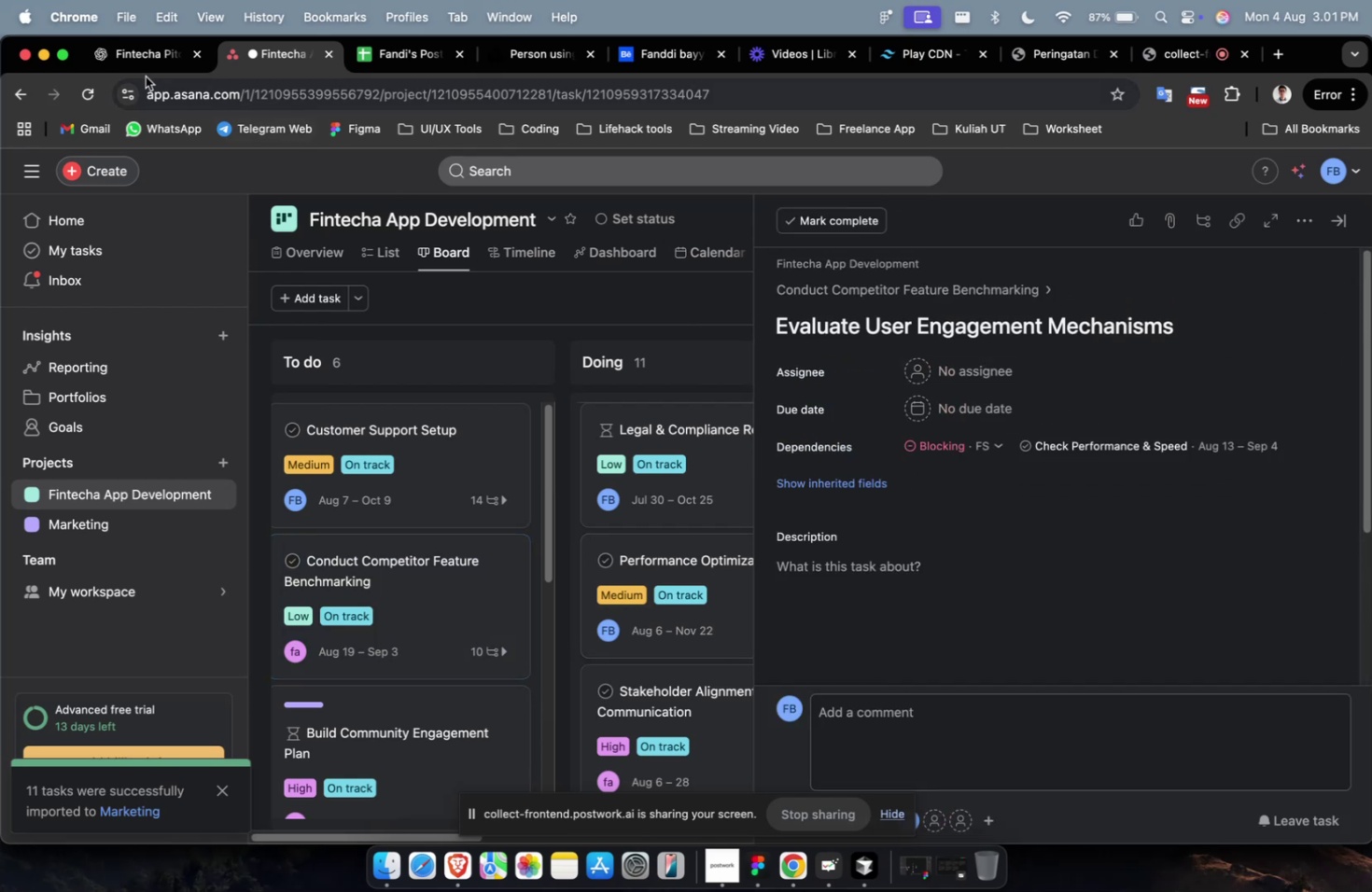 
left_click([142, 69])
 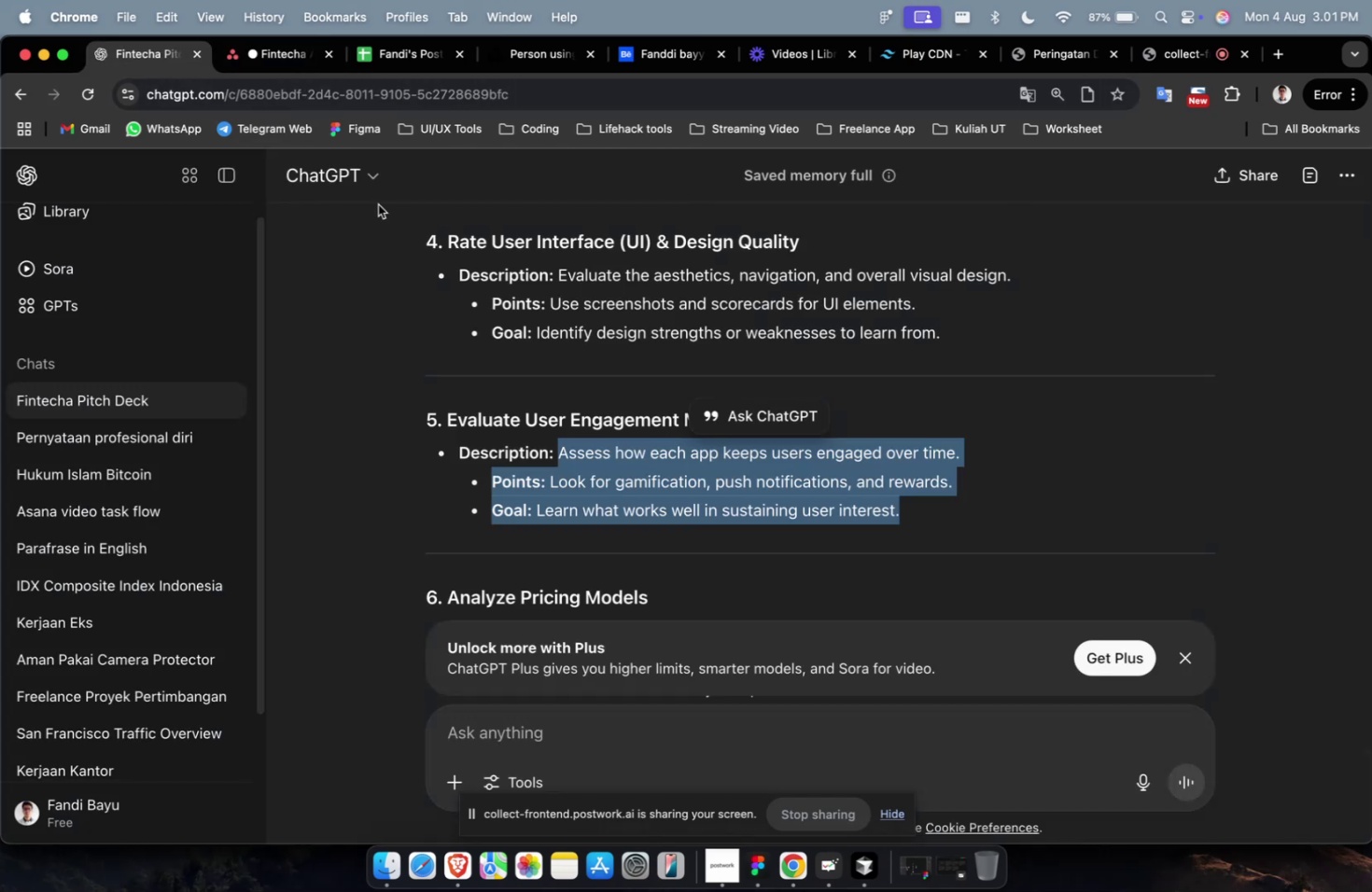 
key(Meta+CommandLeft)
 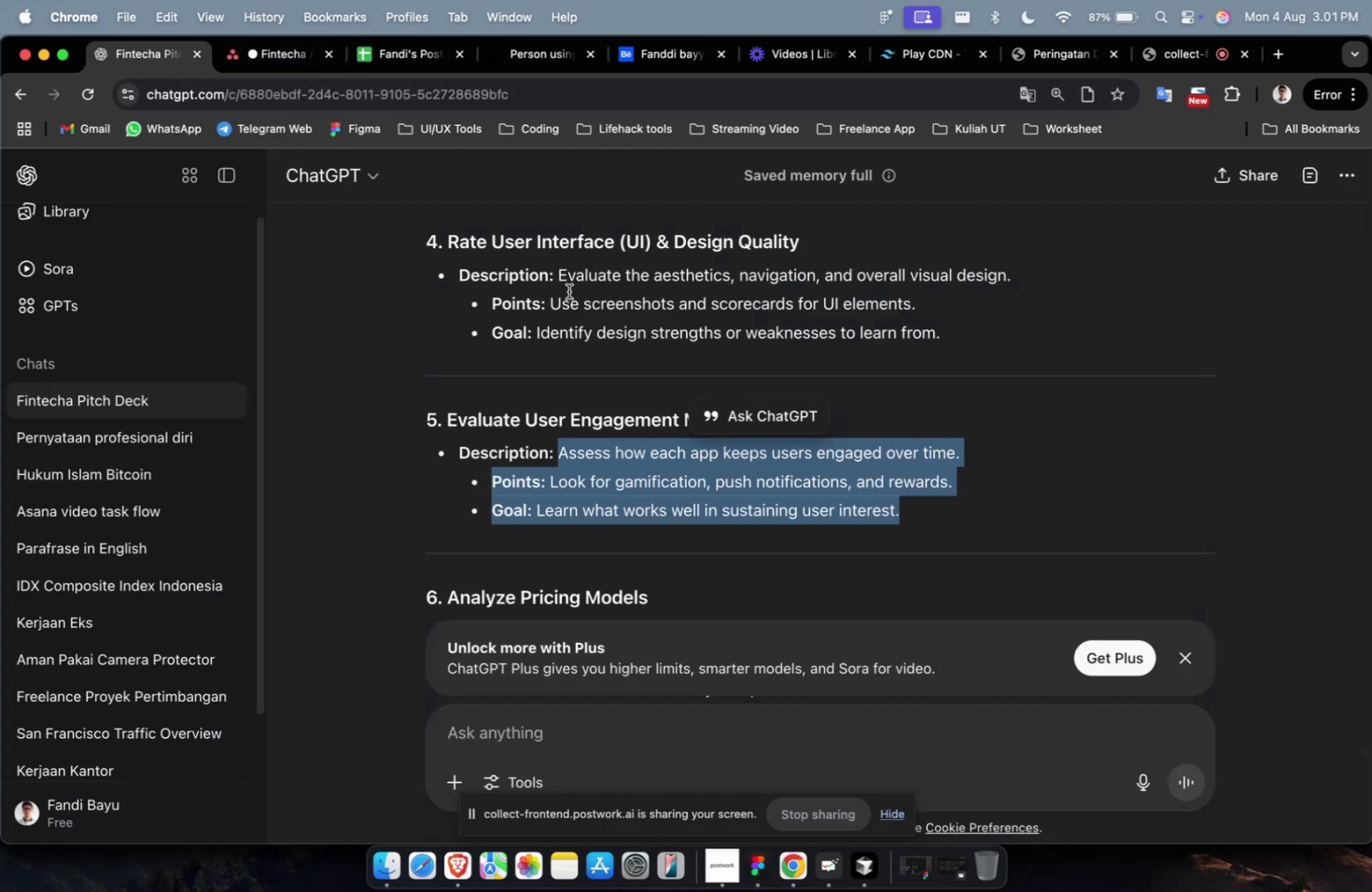 
key(Meta+C)
 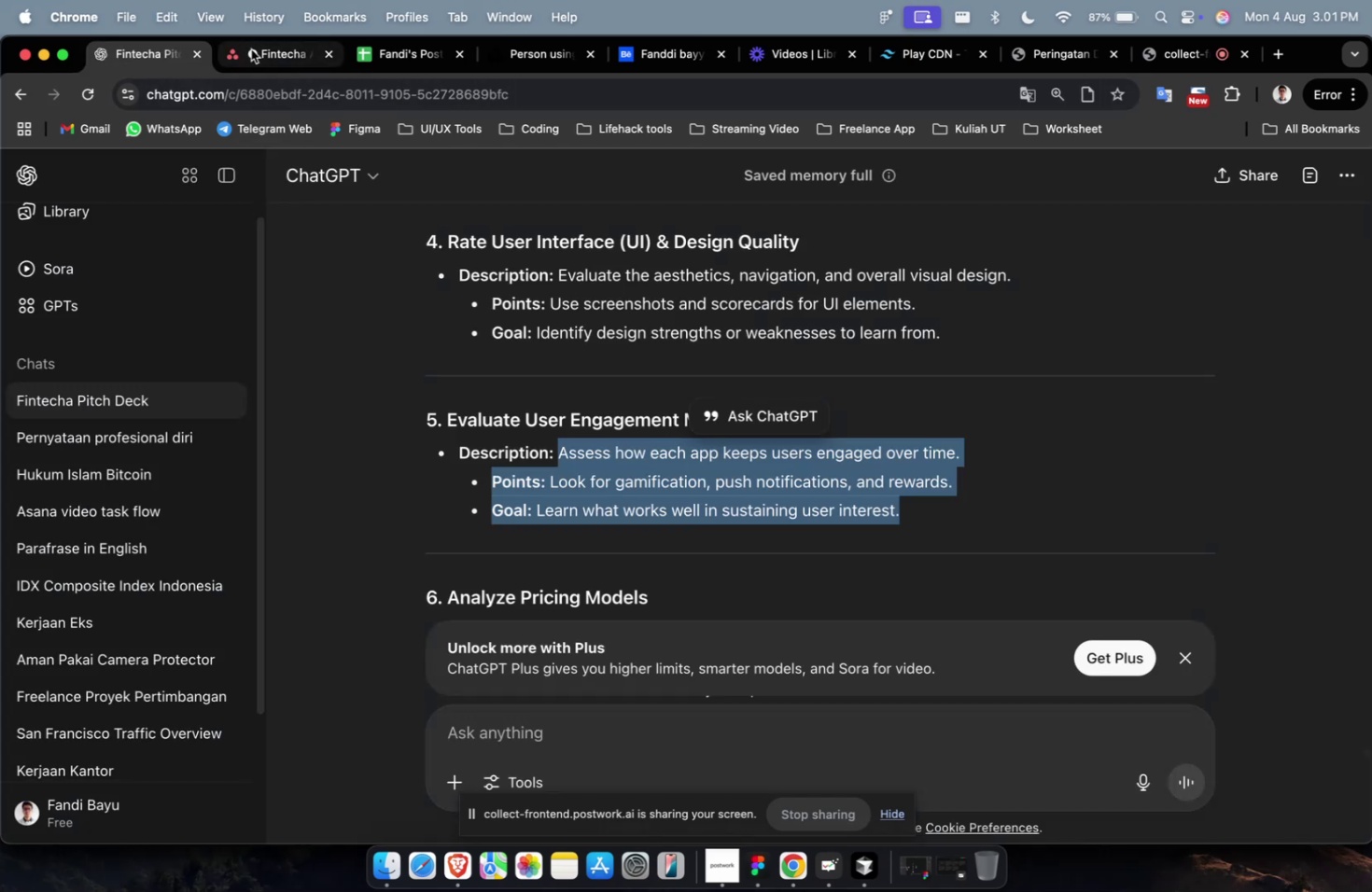 
left_click([256, 54])
 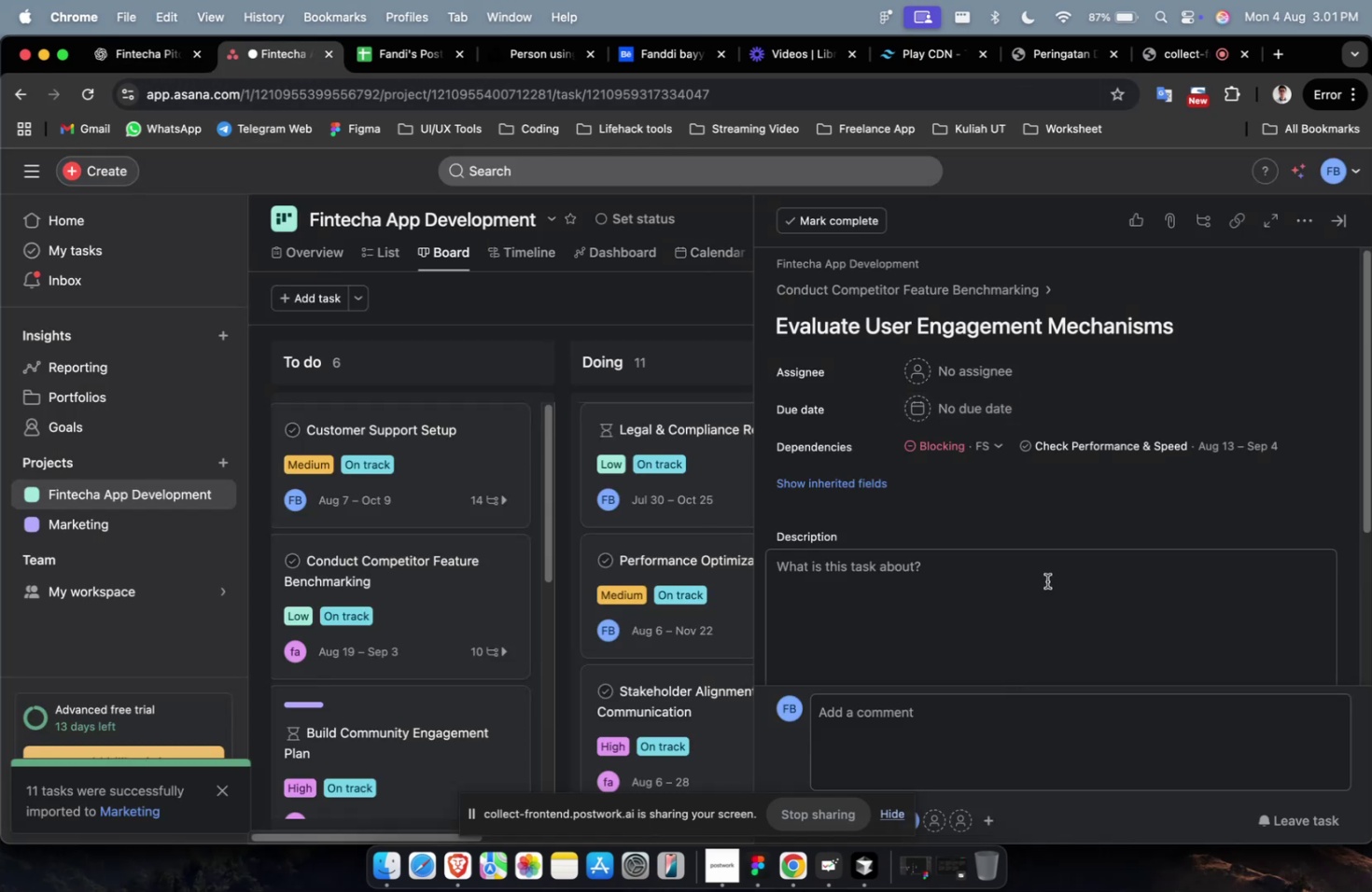 
left_click([1043, 592])
 